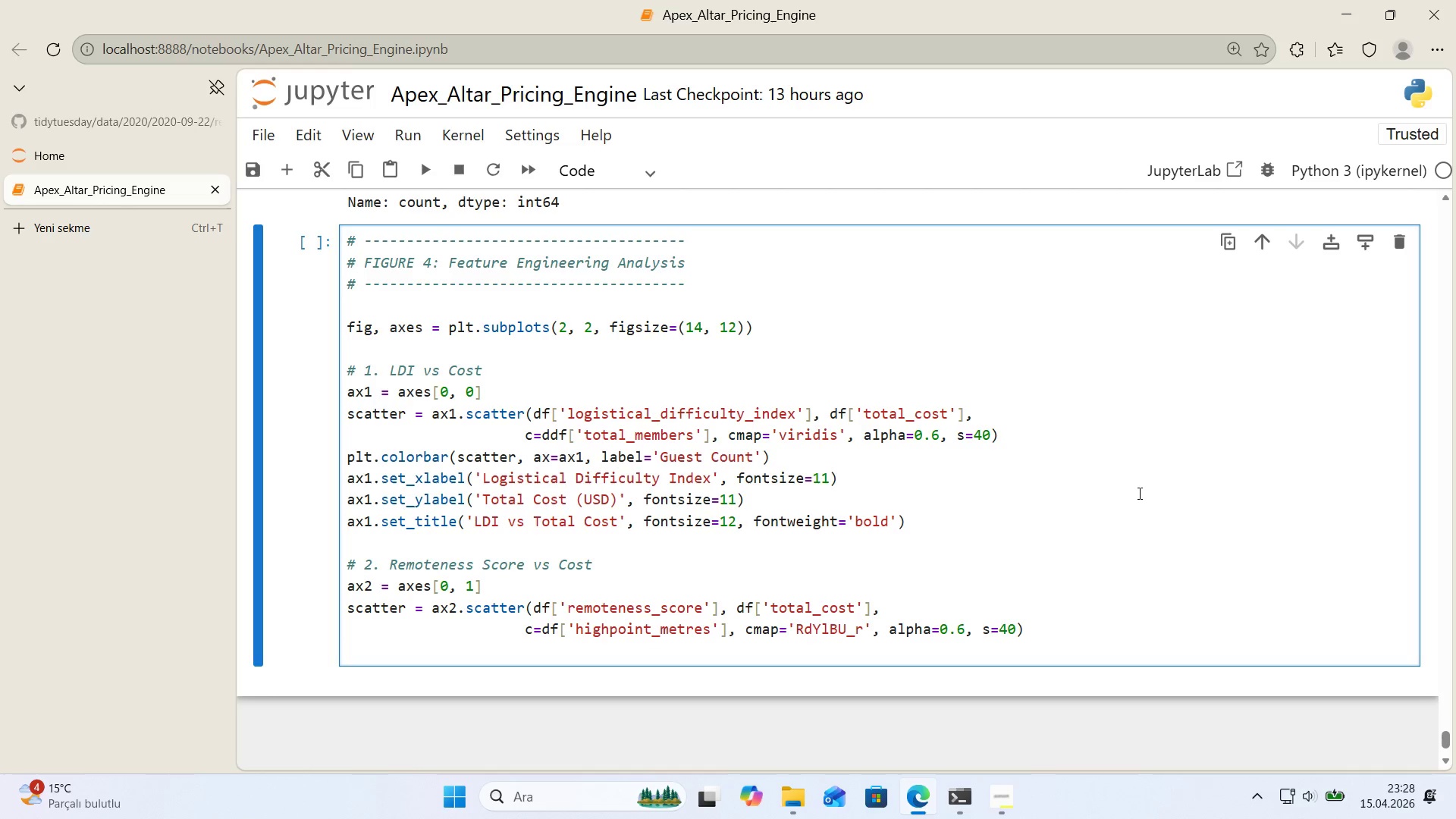 
type(plt.colorbar*()
 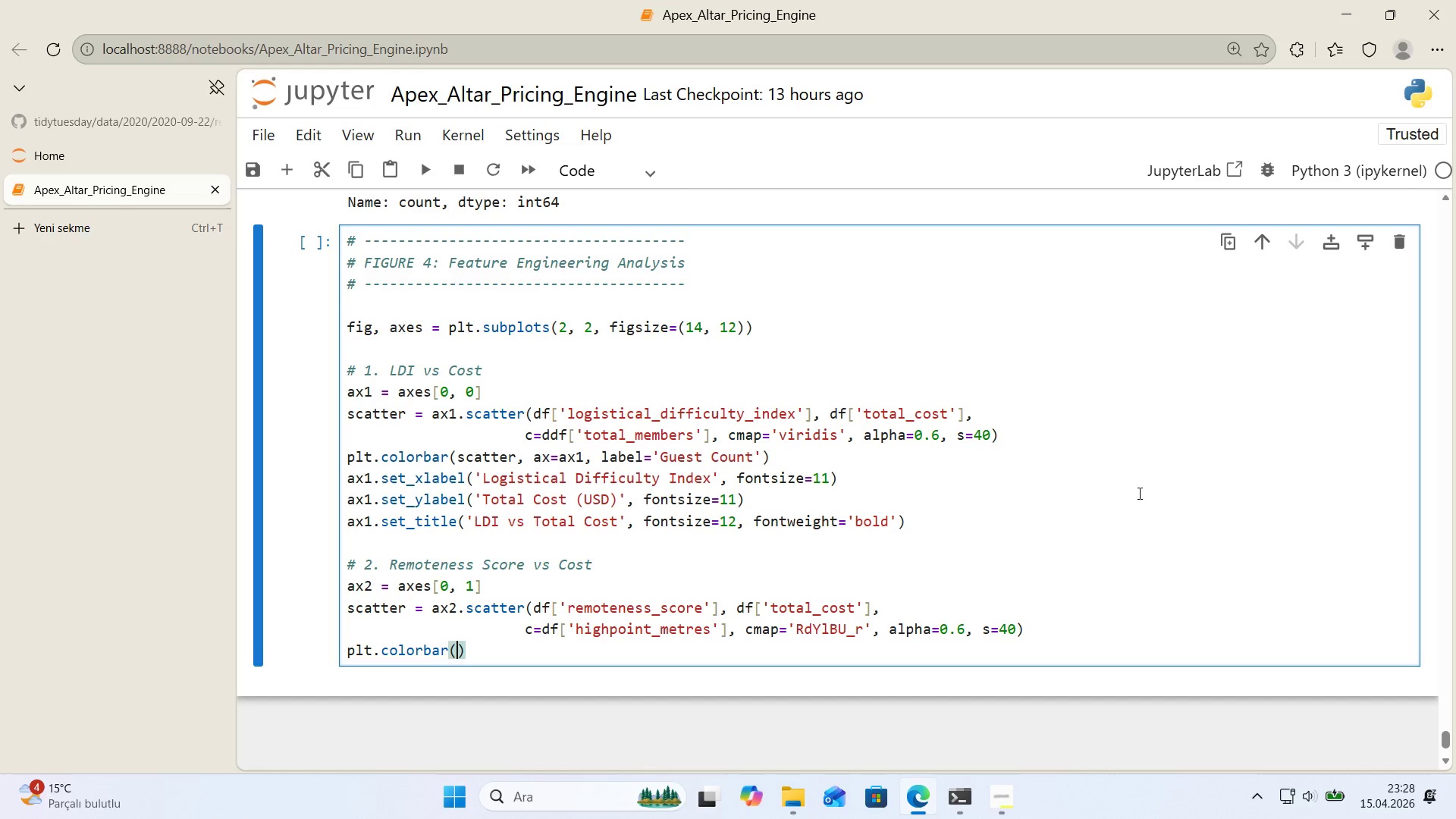 
 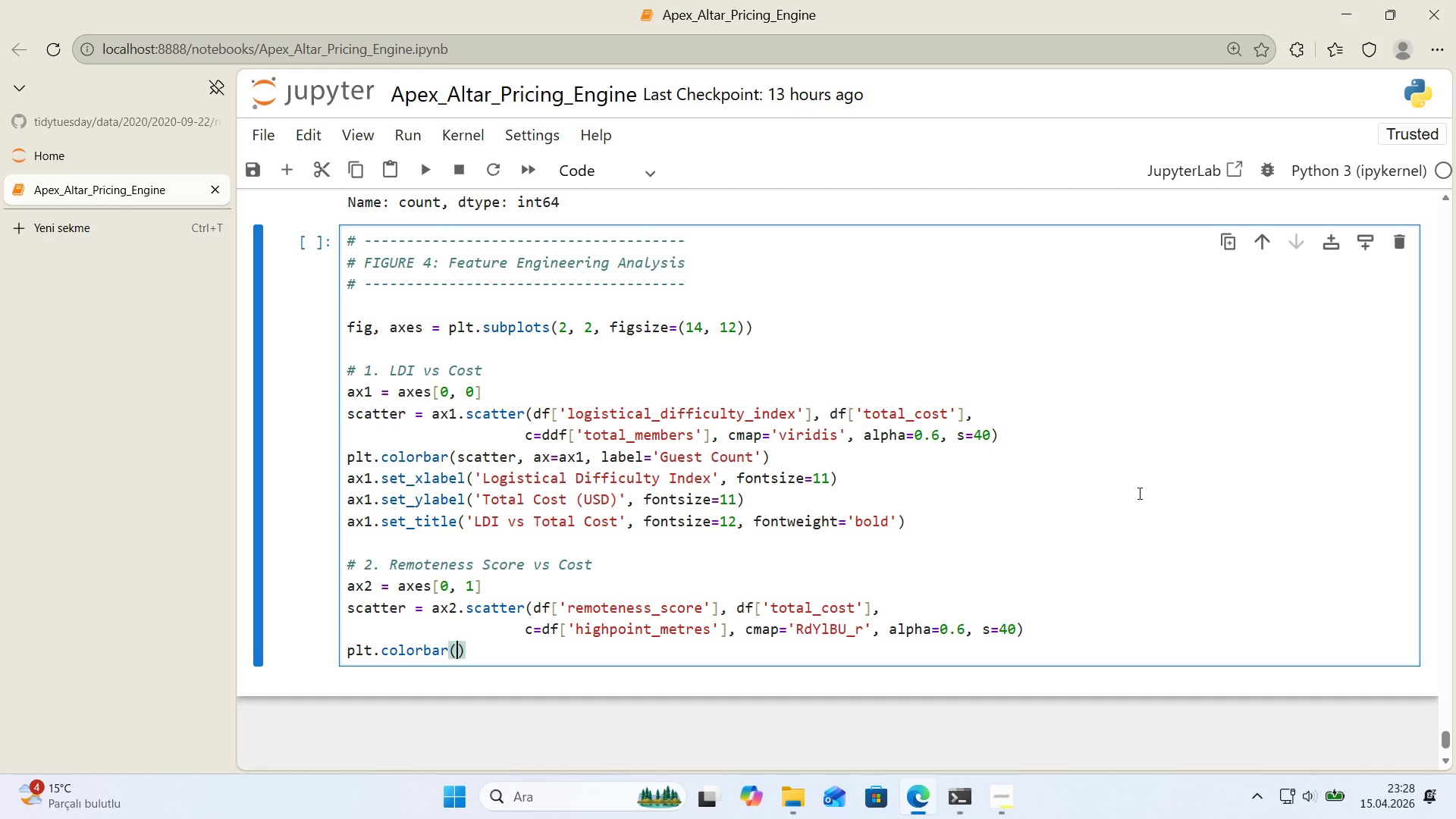 
key(ArrowLeft)
 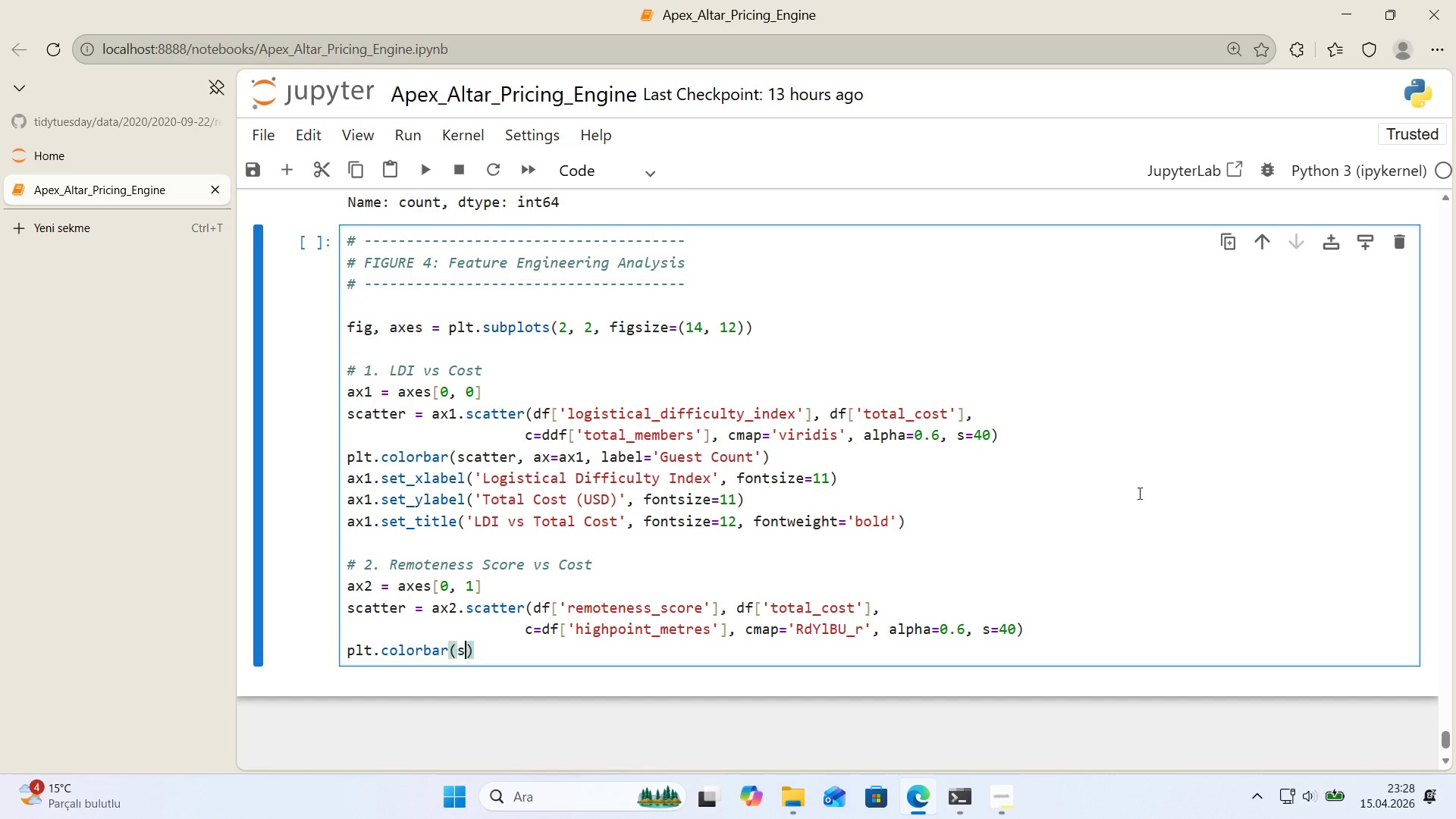 
type(scatter, ax)ax2, label)@@)
 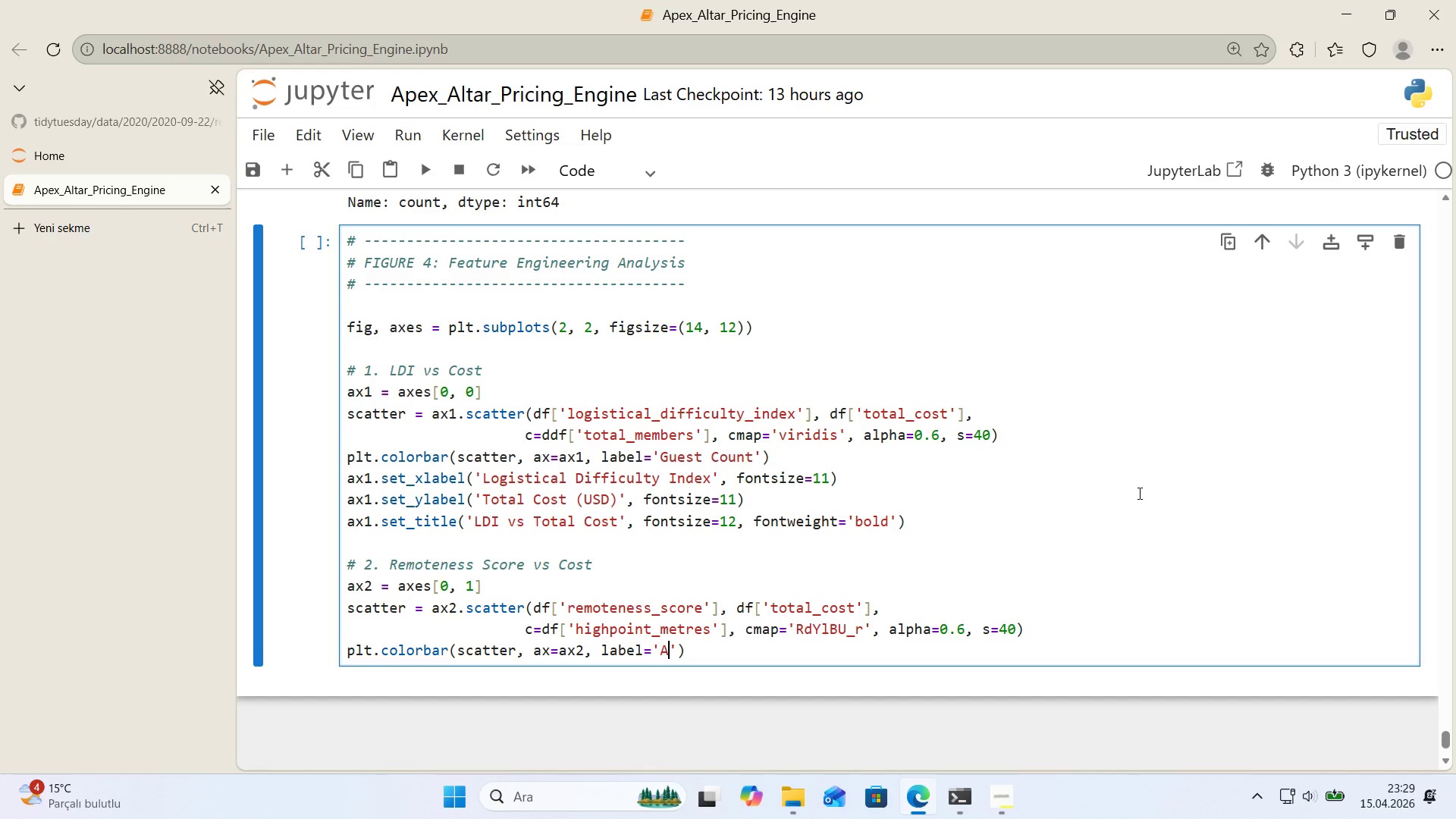 
 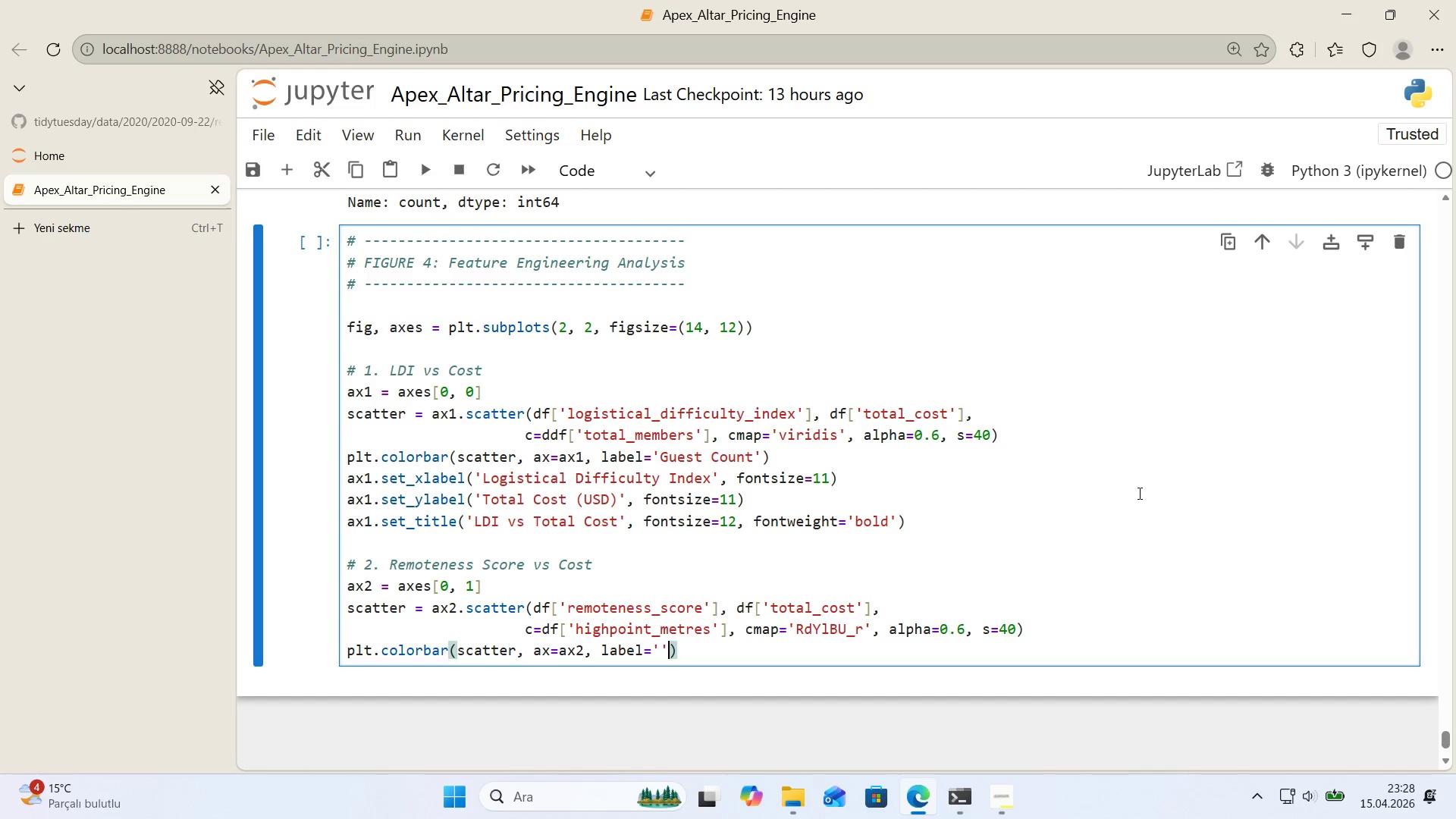 
key(ArrowLeft)
 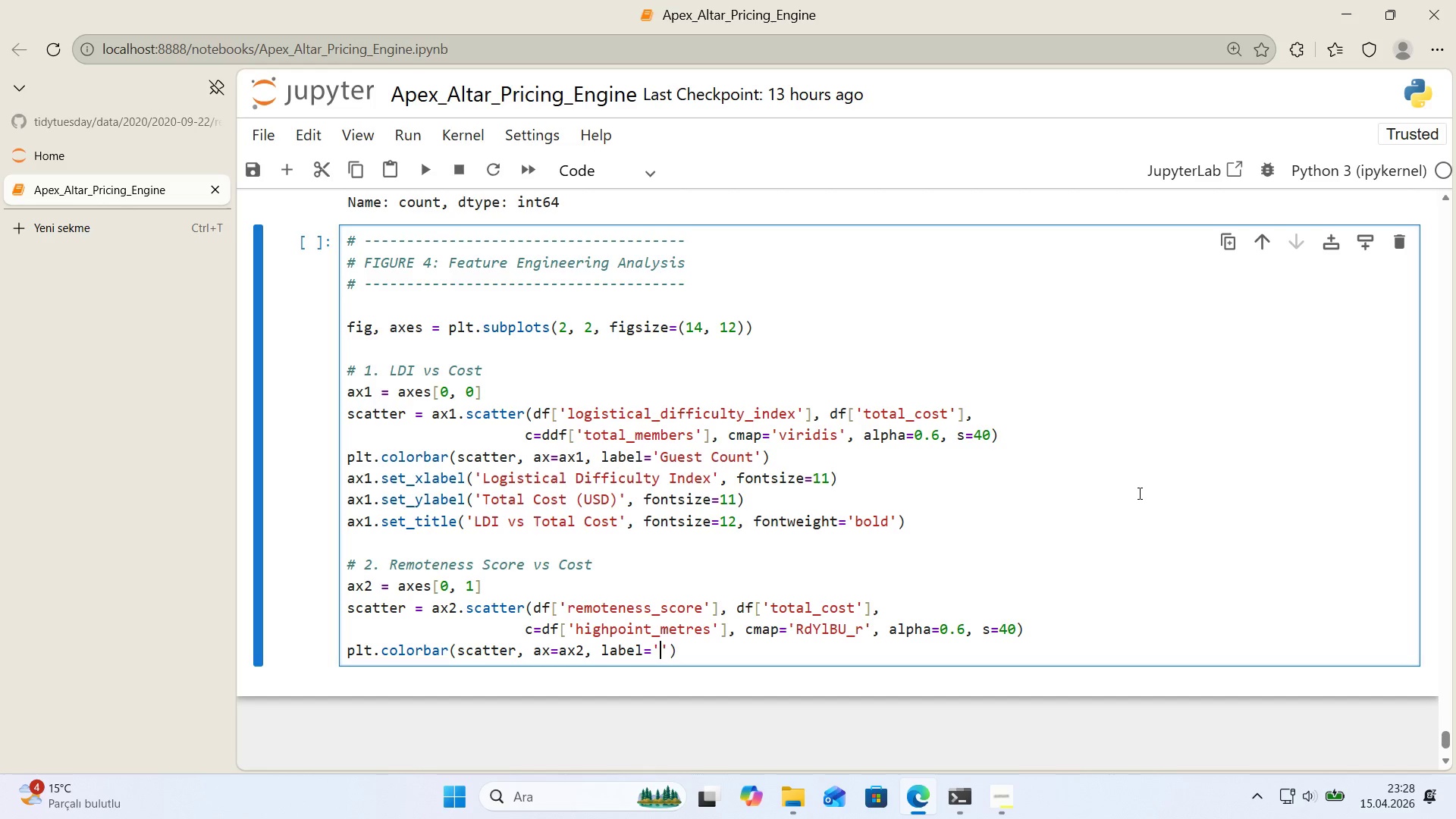 
type(Alt'tude *()
 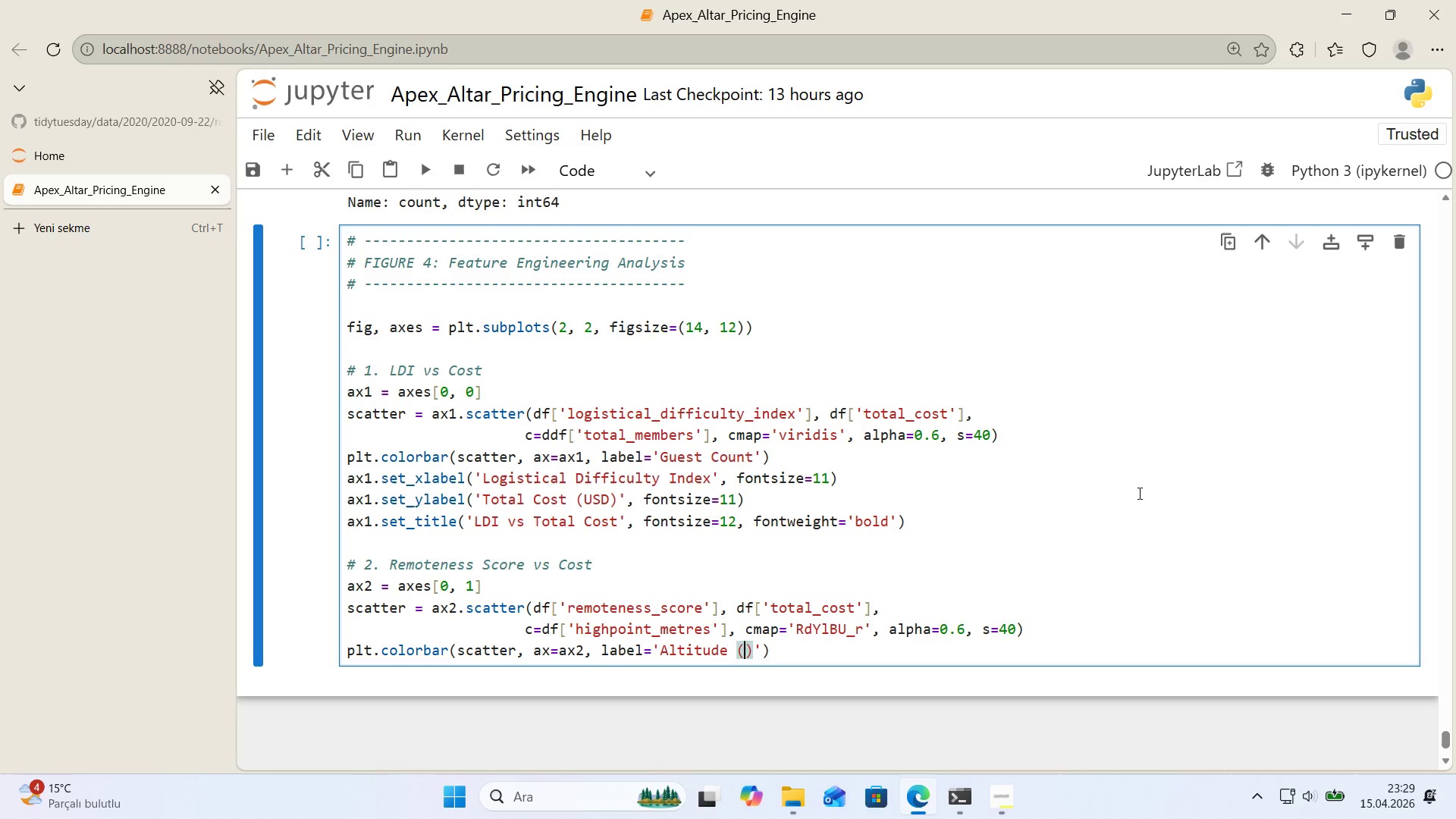 
 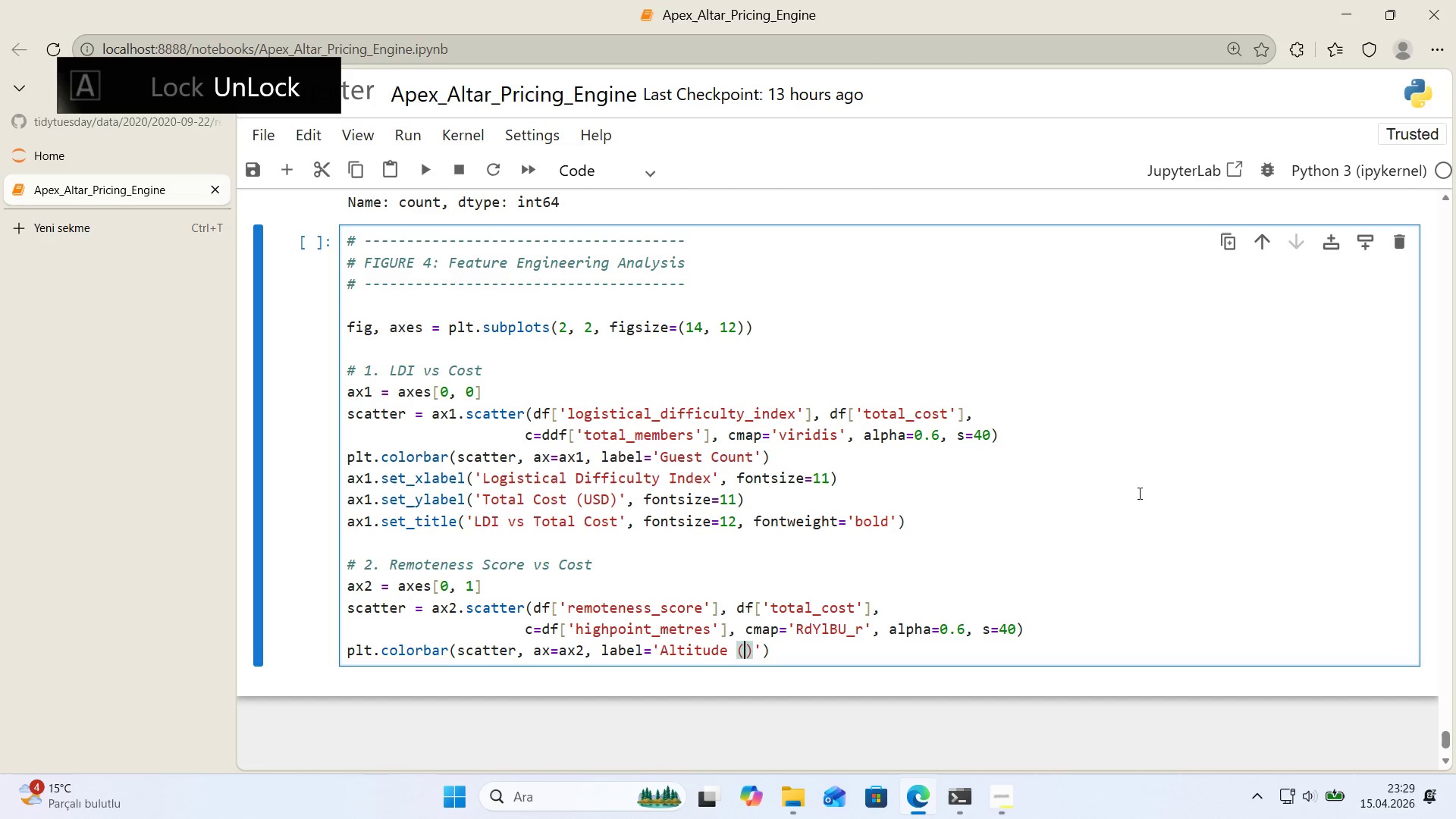 
key(ArrowLeft)
 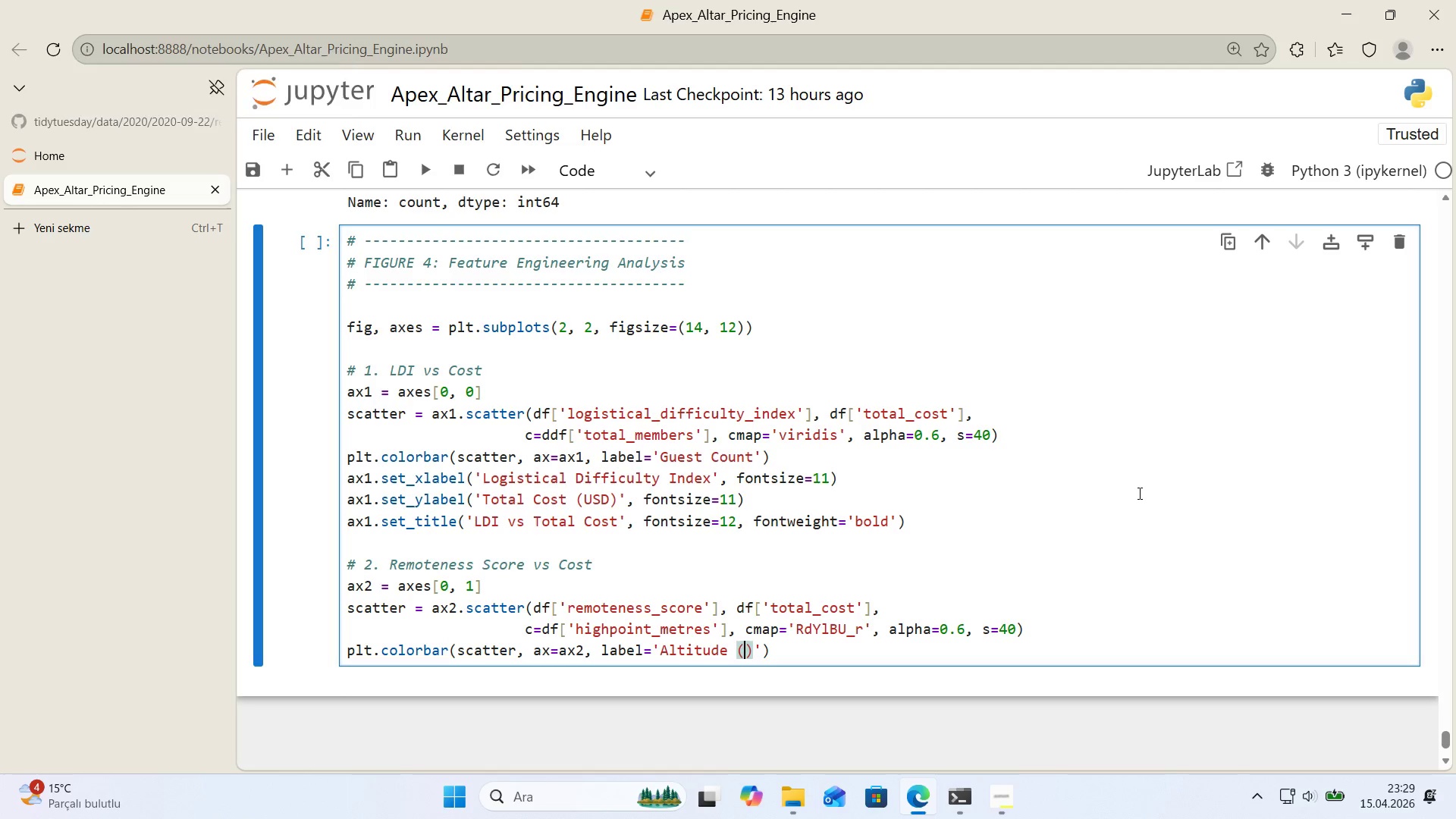 
key(M)
 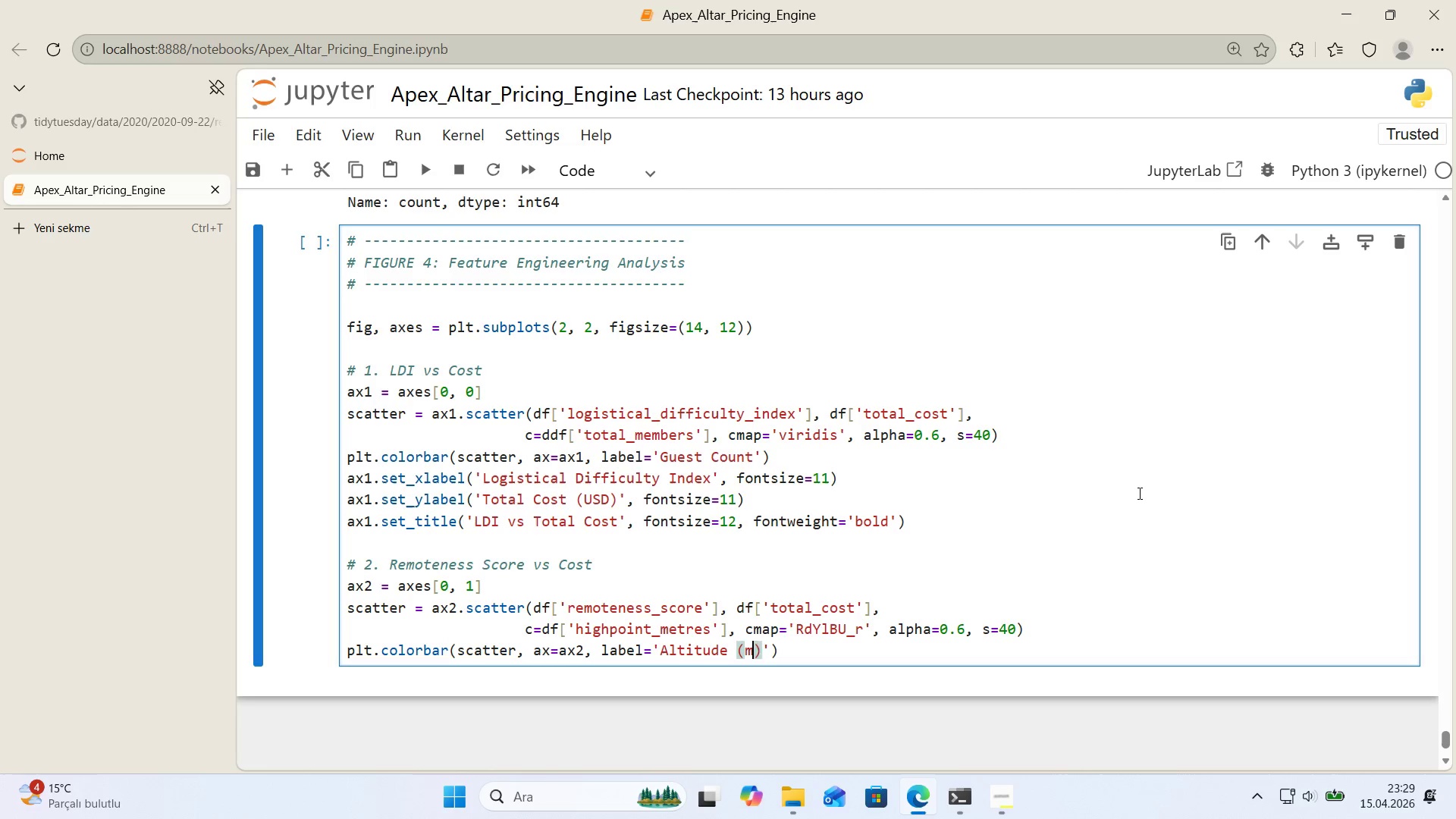 
key(ArrowRight)
 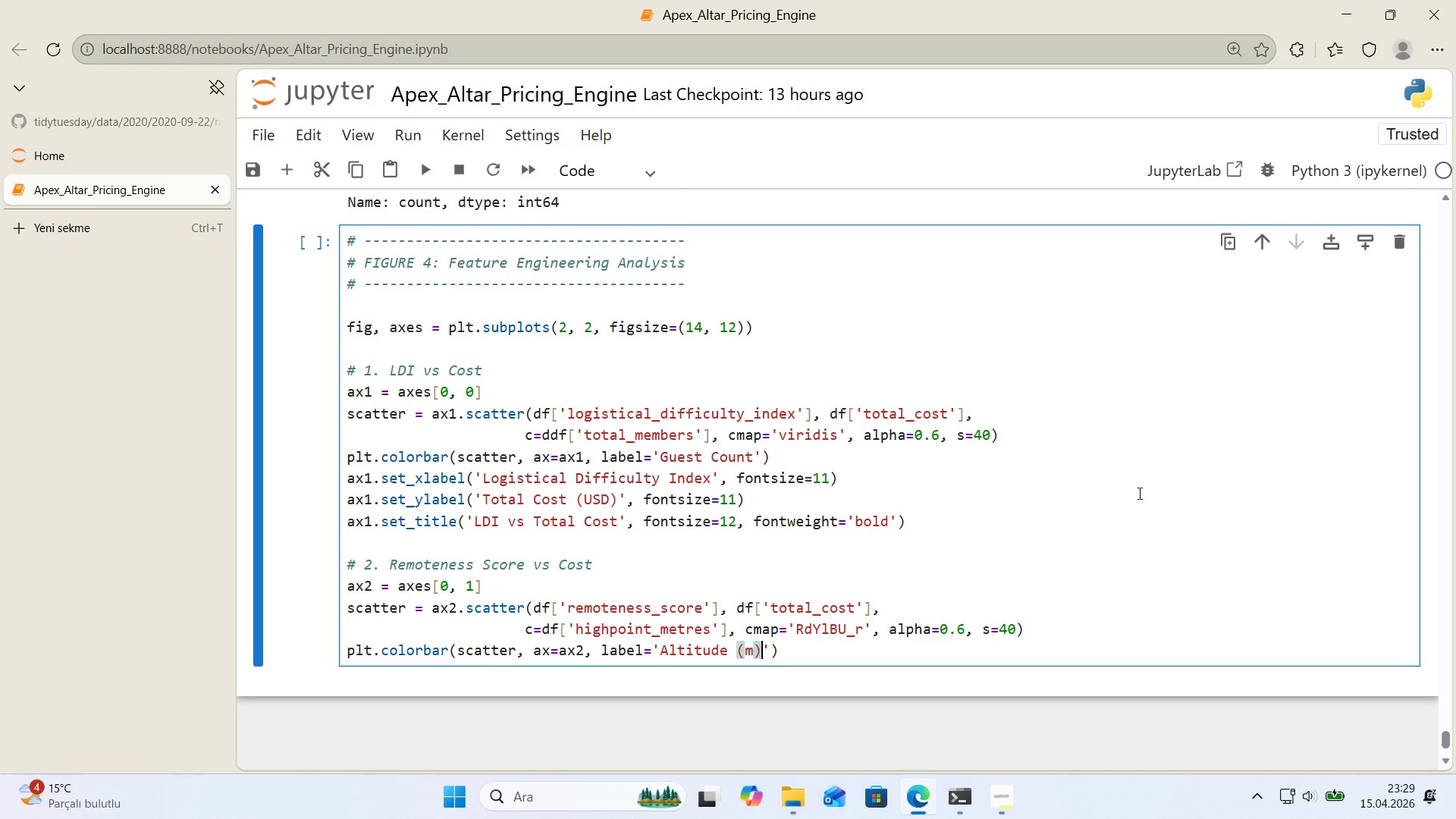 
key(ArrowRight)
 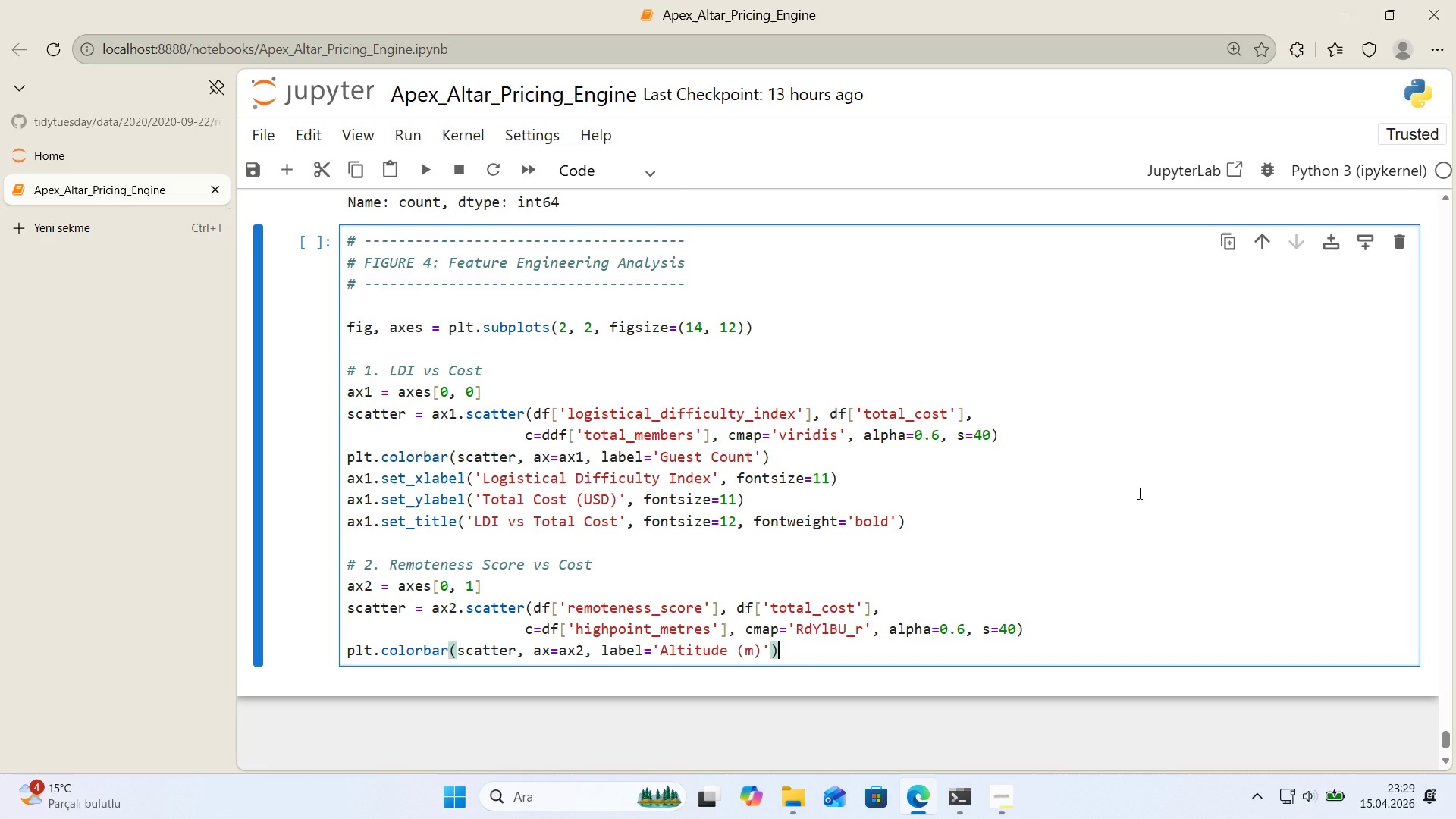 
key(ArrowRight)
 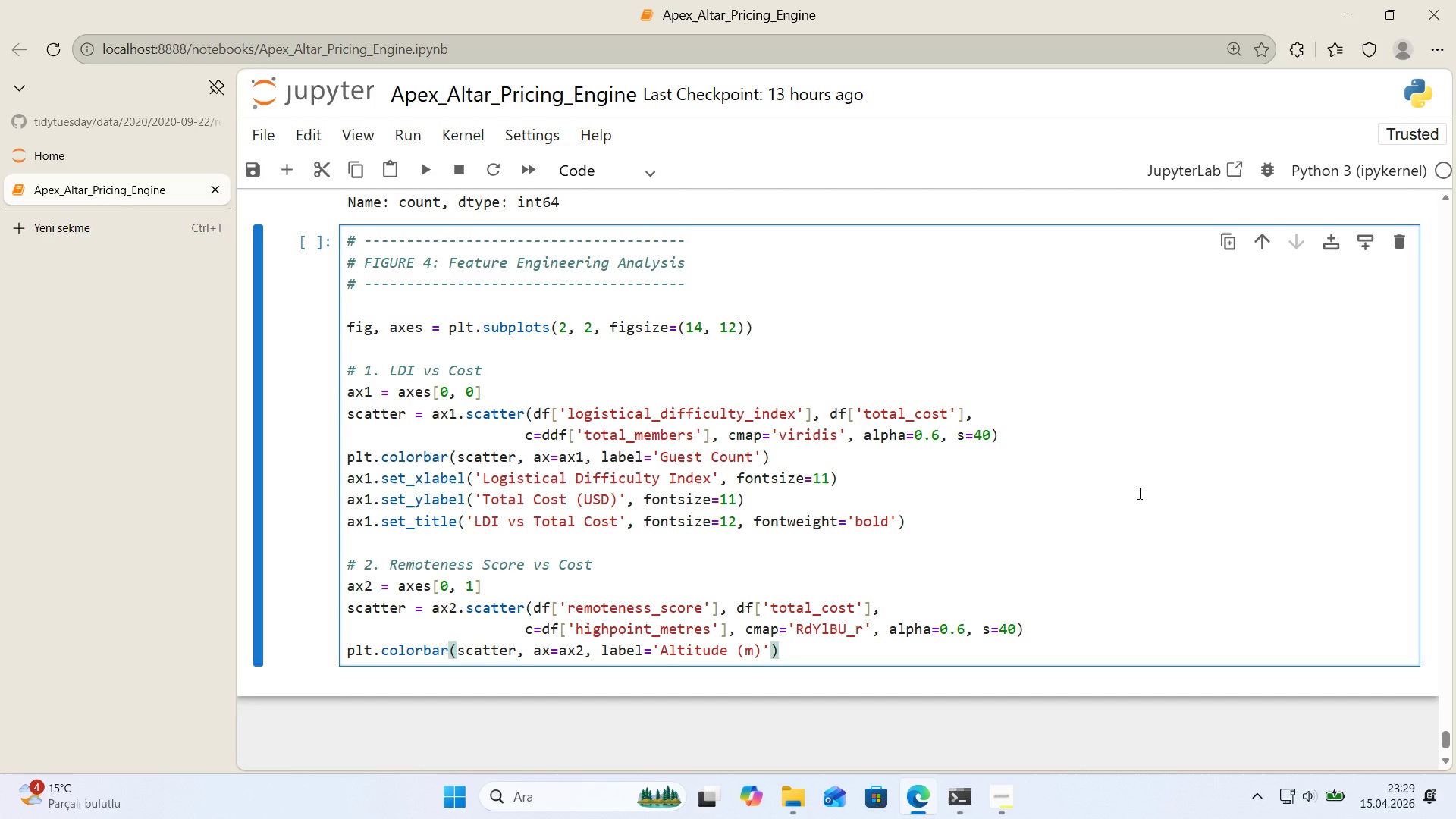 
key(Enter)
 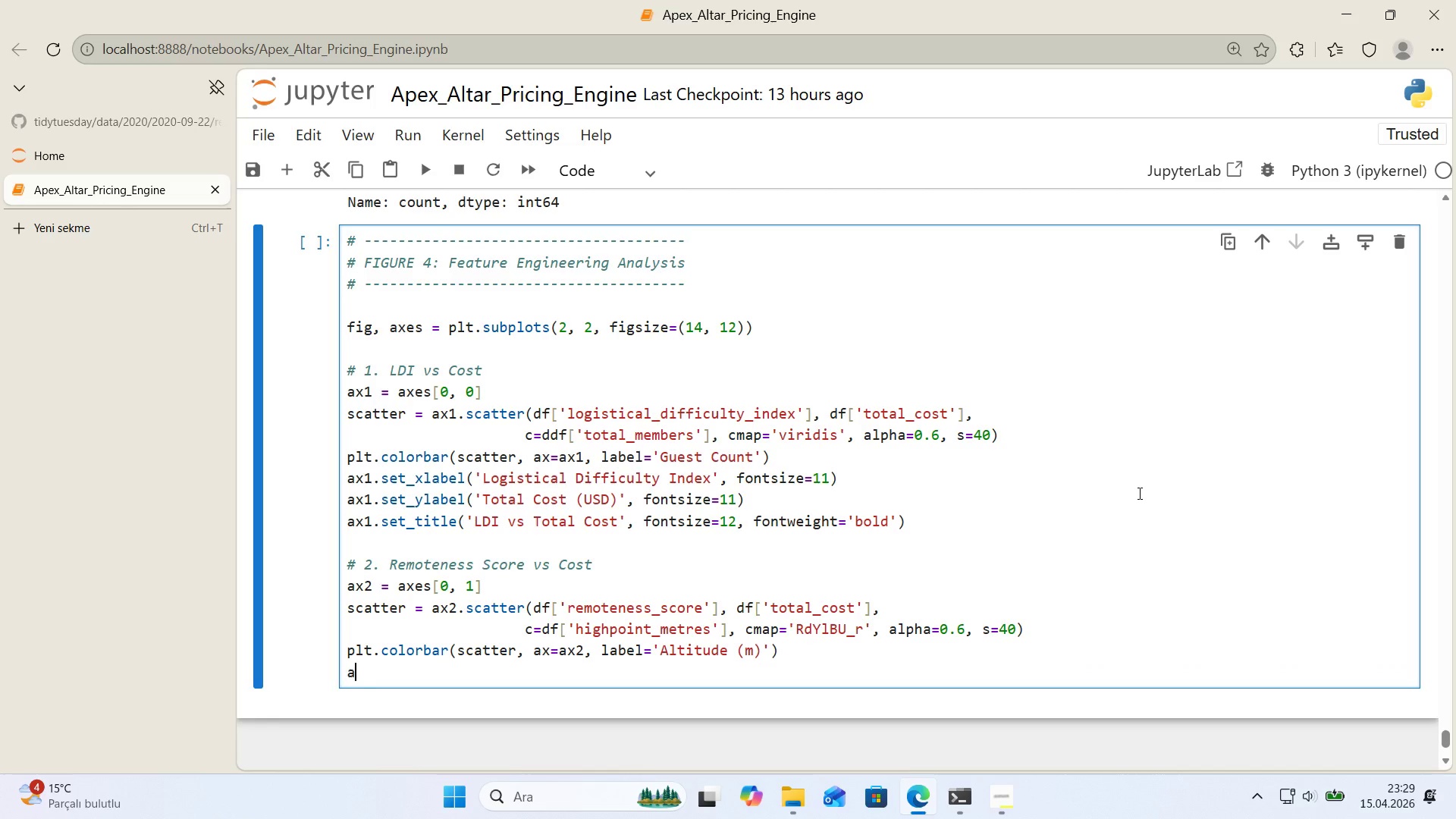 
type(ax2.set_xlabel*()
 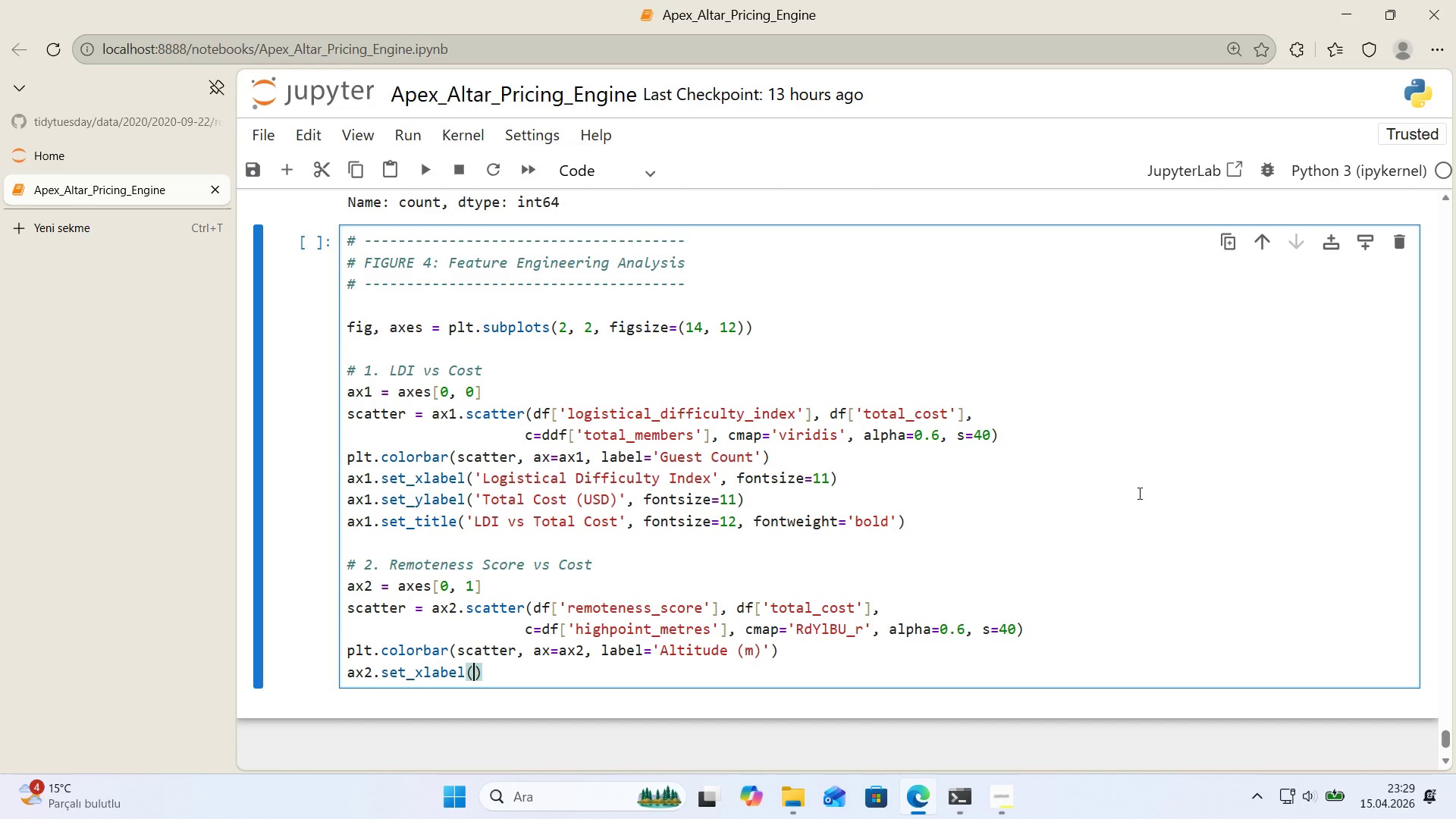 
 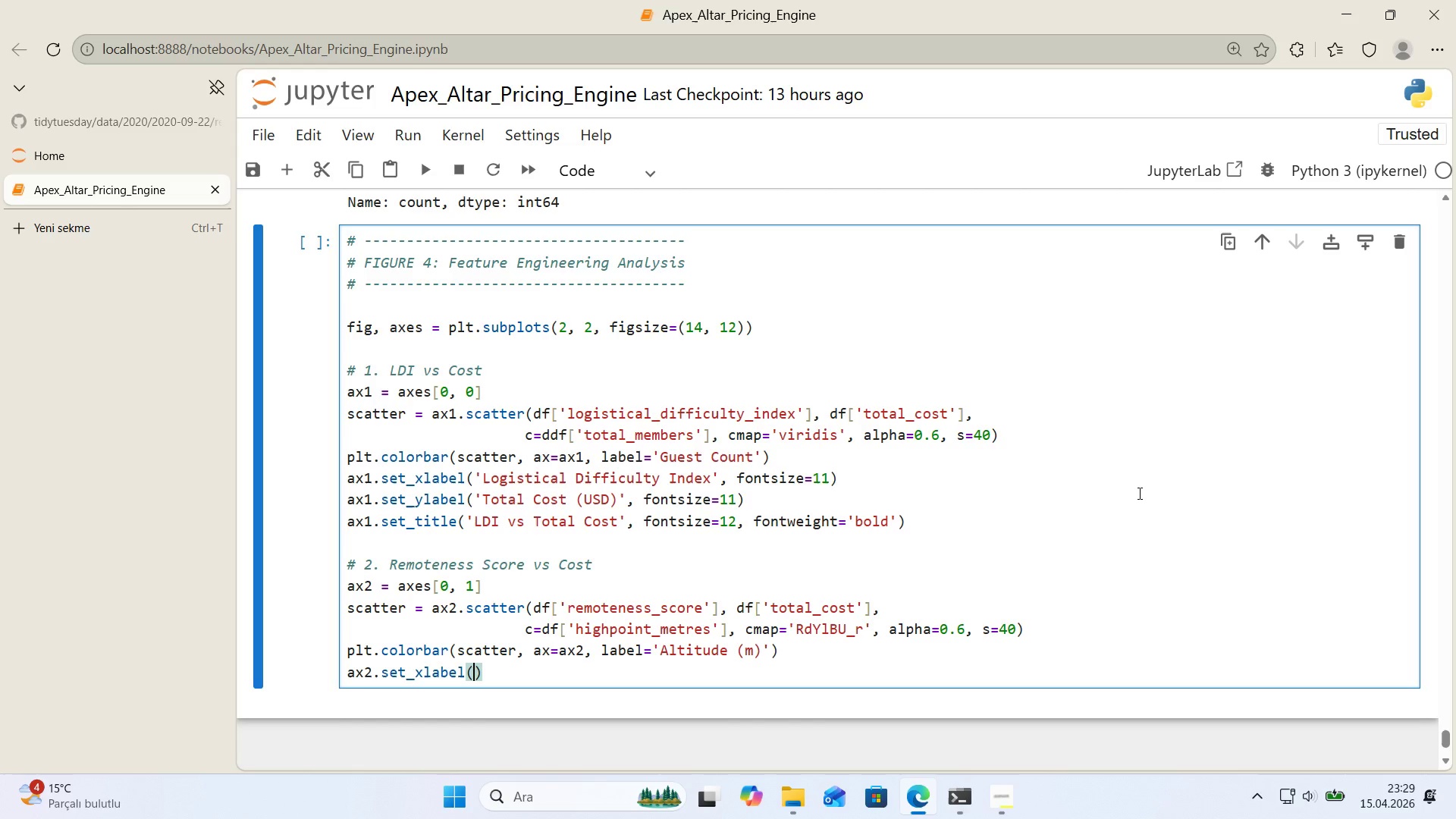 
key(ArrowLeft)
 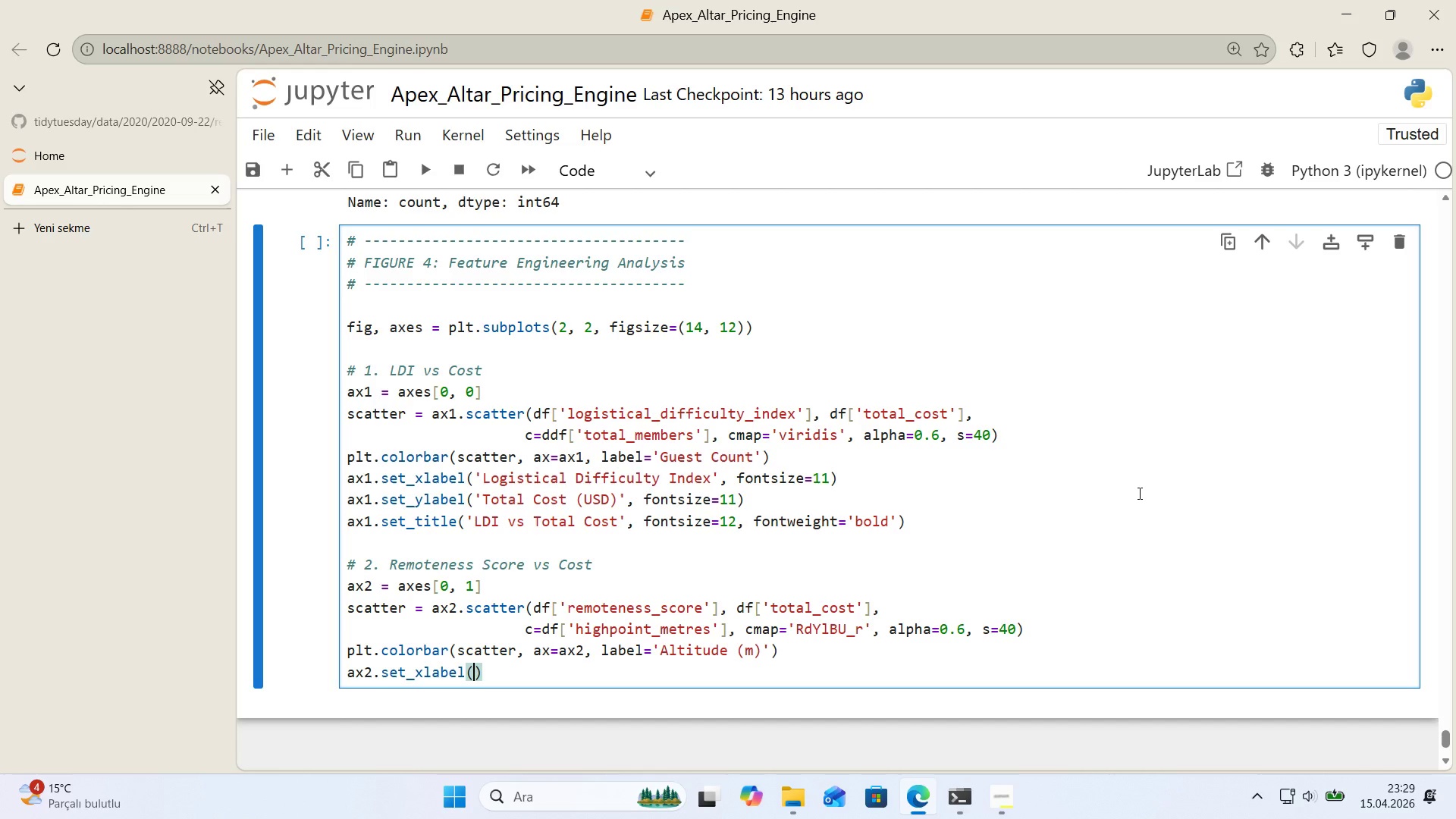 
type(@@)
 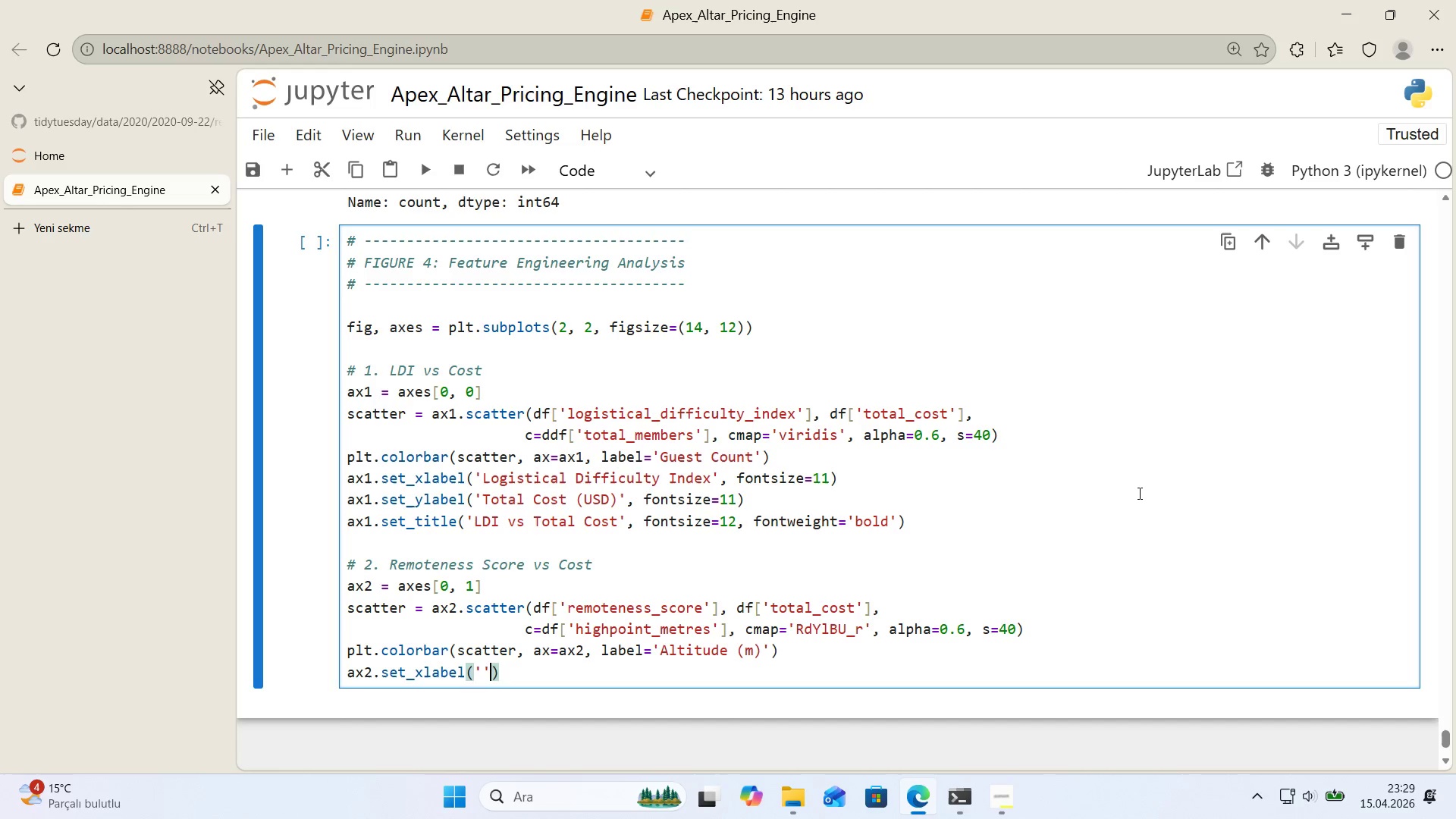 
key(ArrowLeft)
 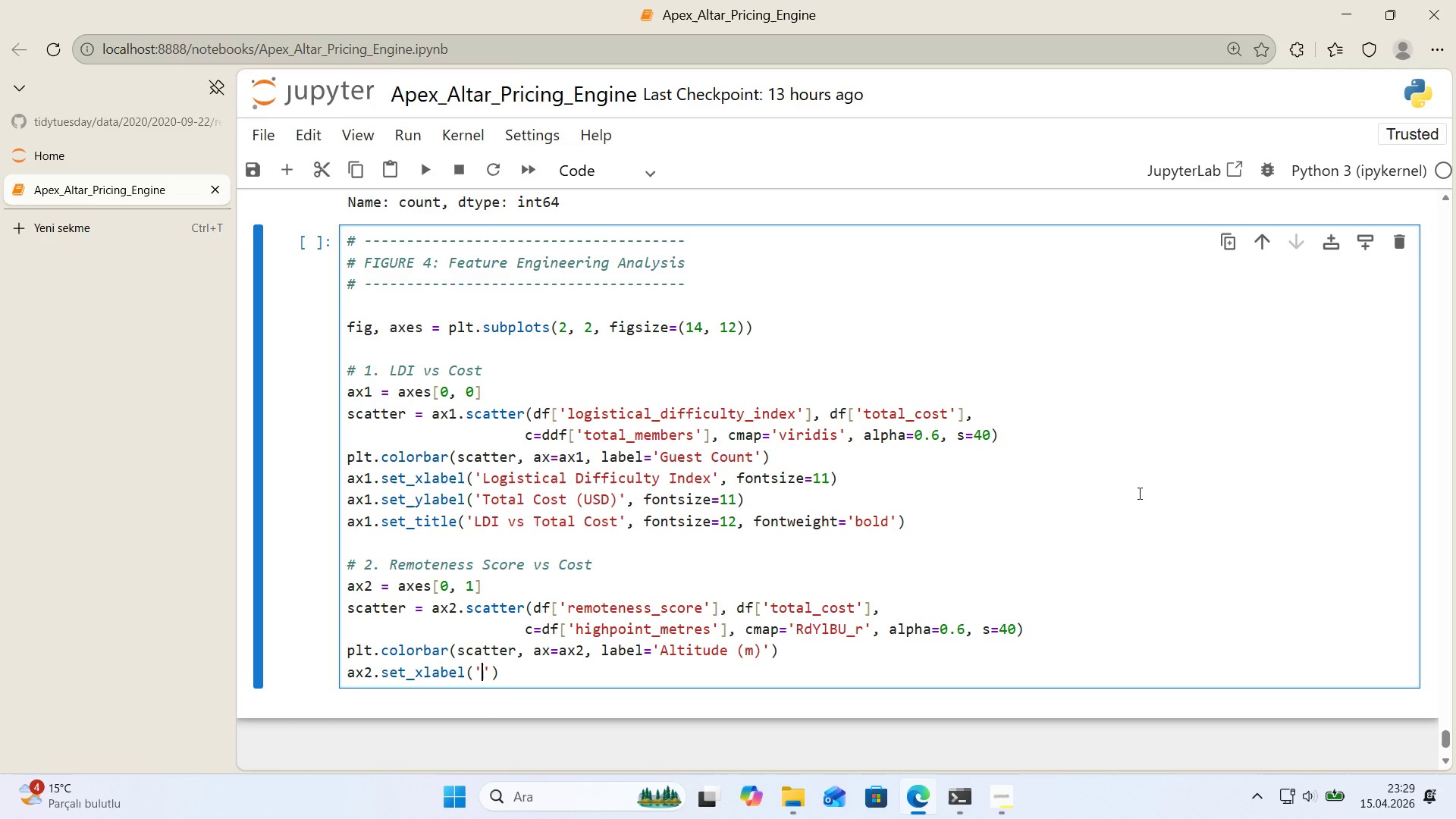 
type(Remoteness Score)
 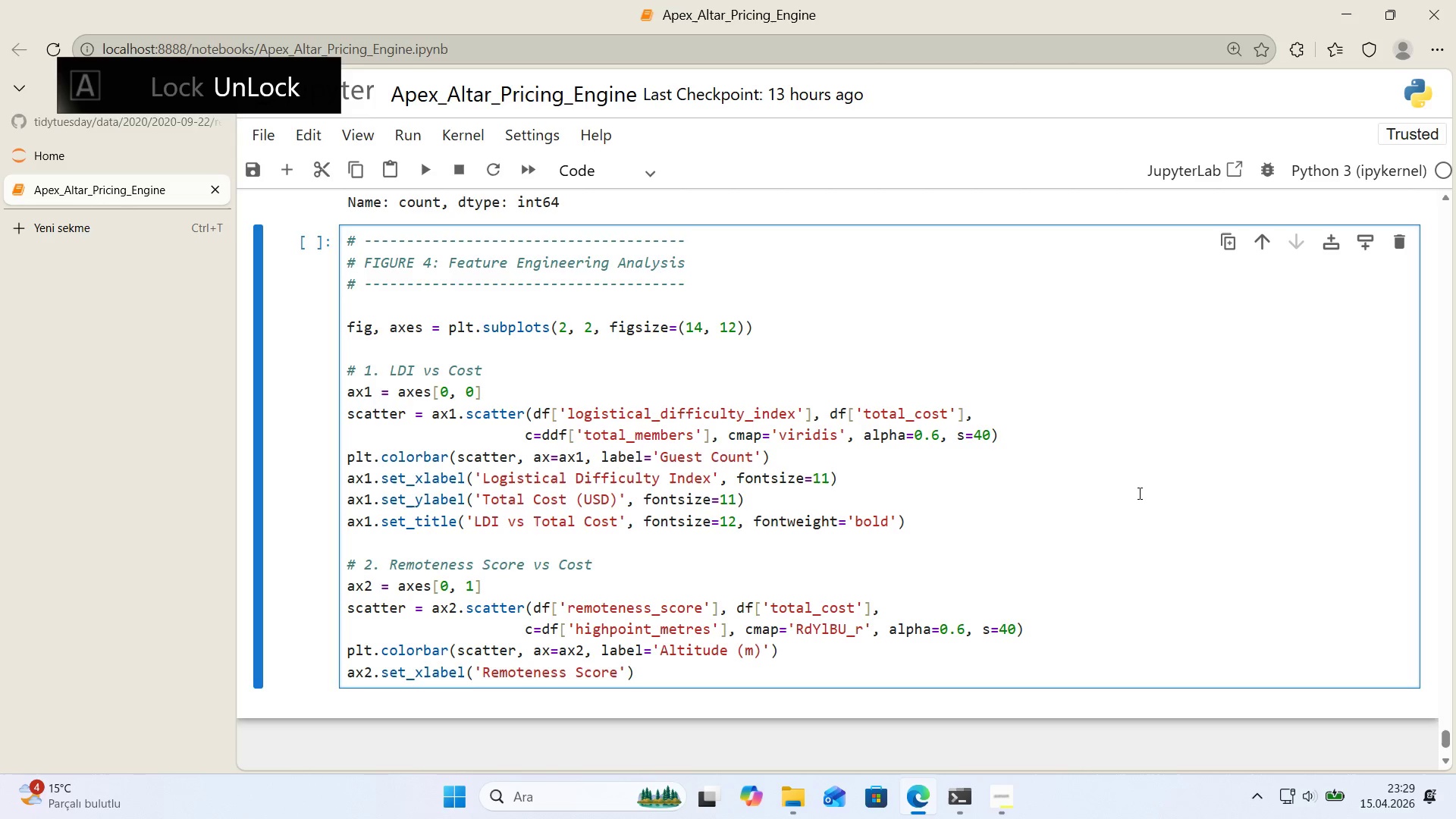 
key(ArrowRight)
 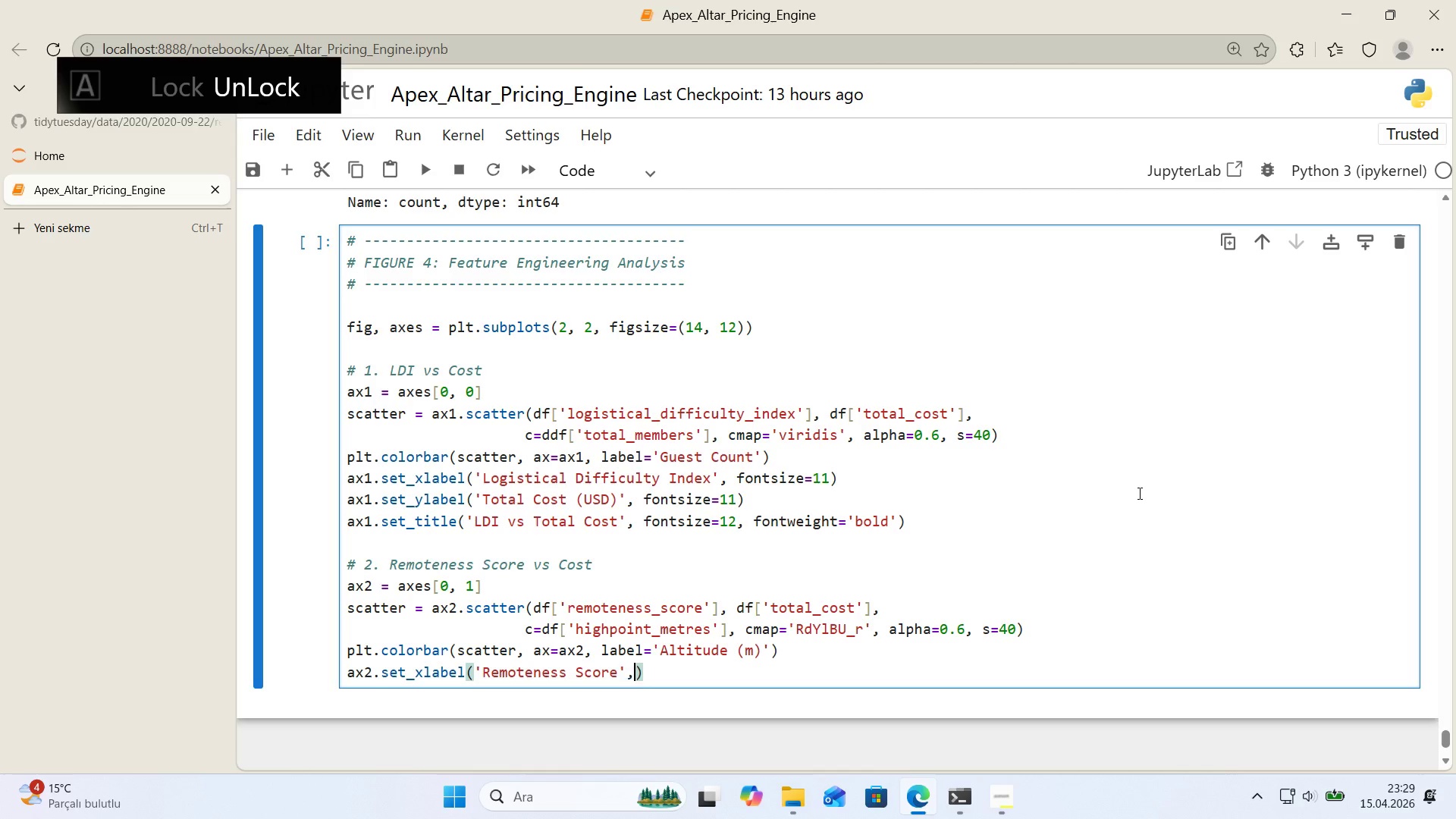 
type(, fonts'ze)11)
 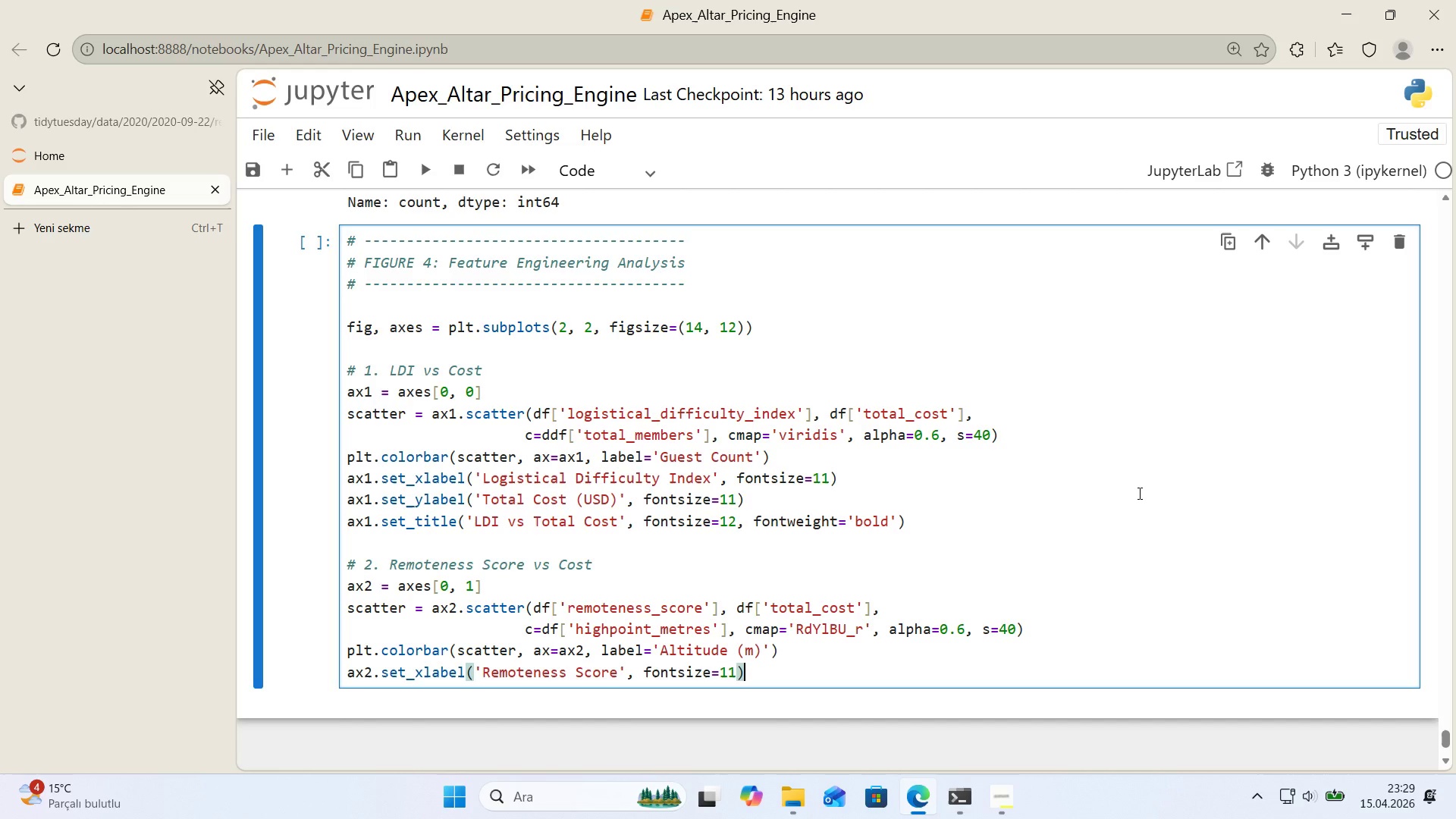 
 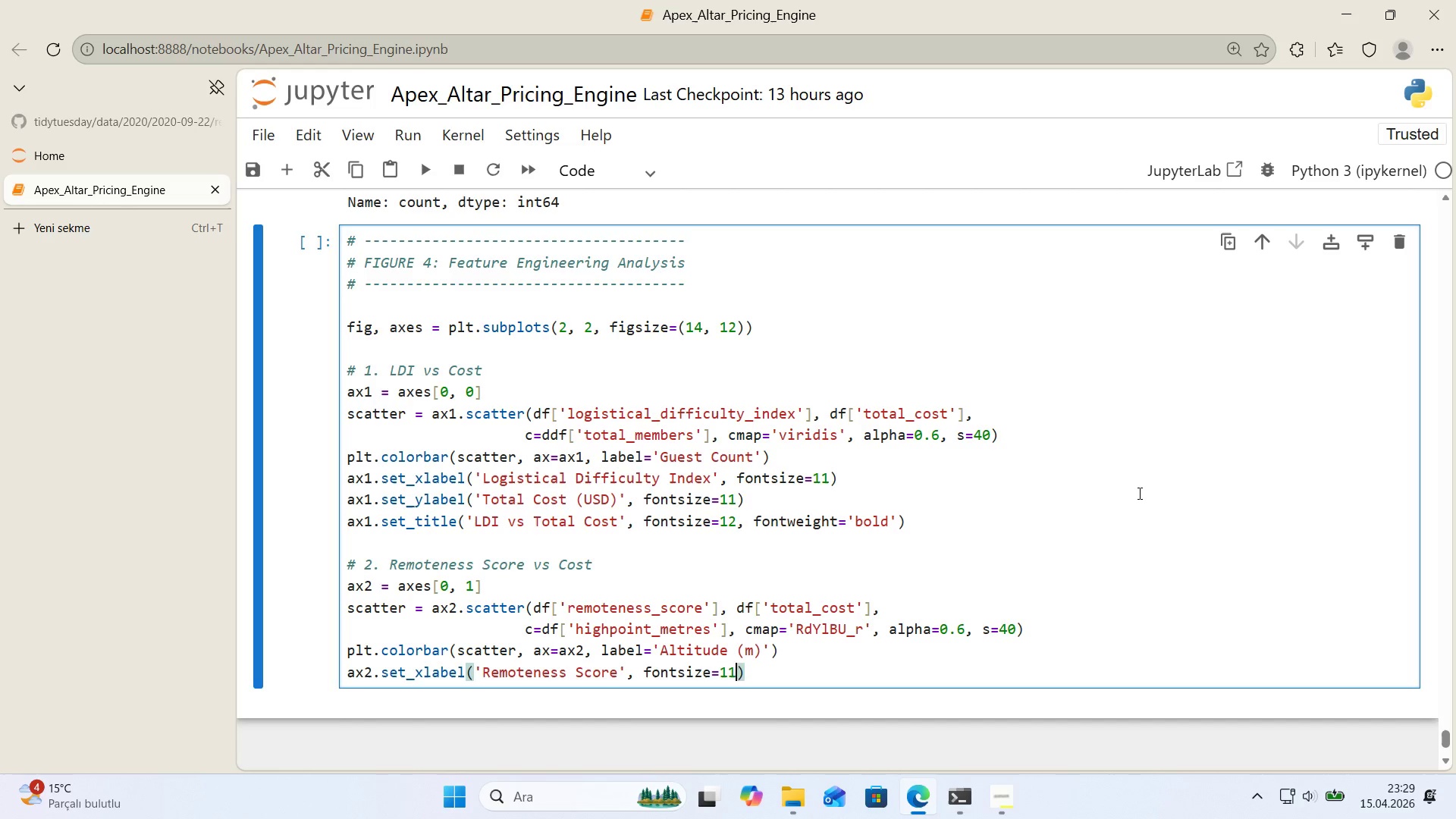 
key(ArrowRight)
 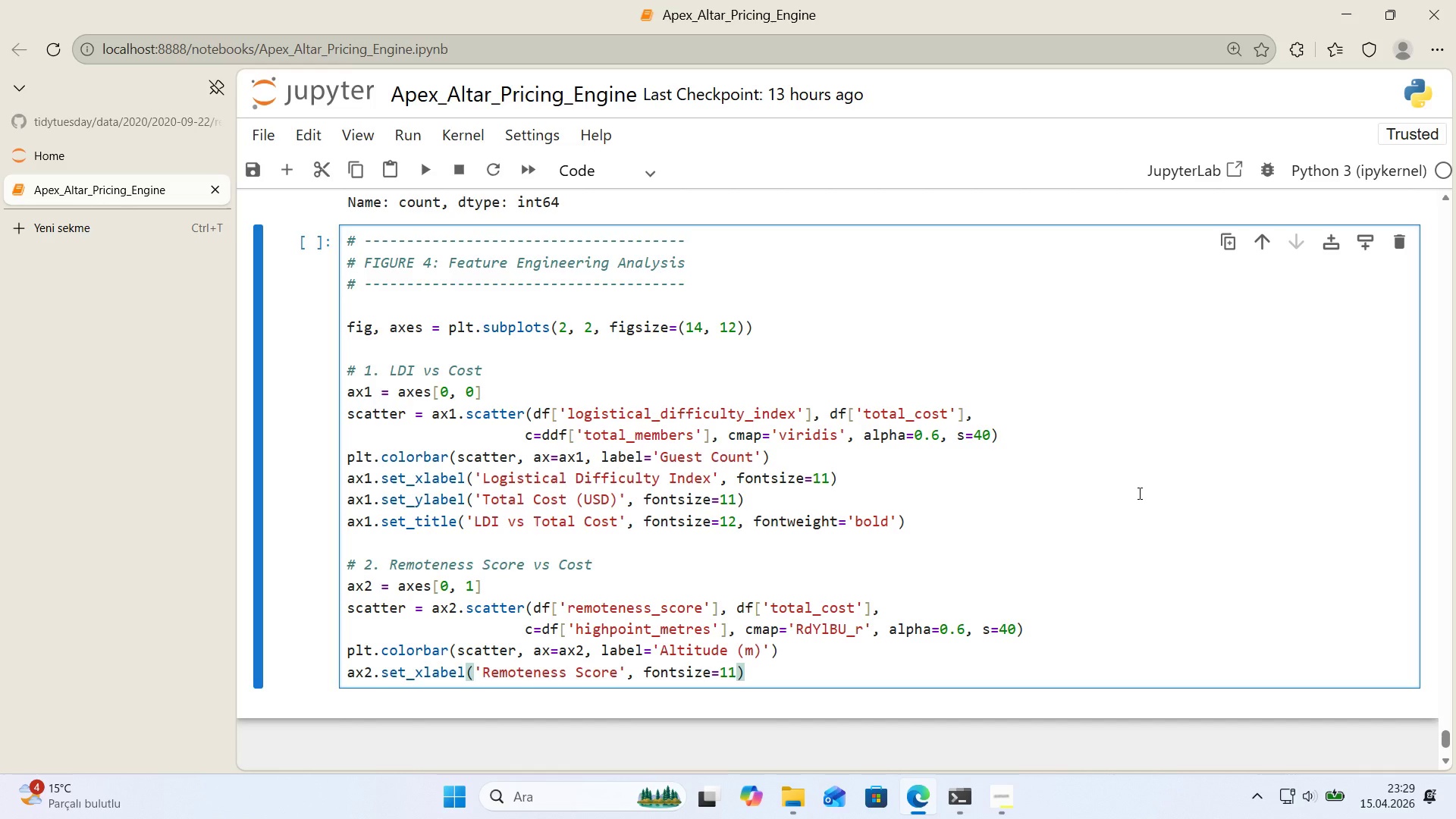 
key(Enter)
 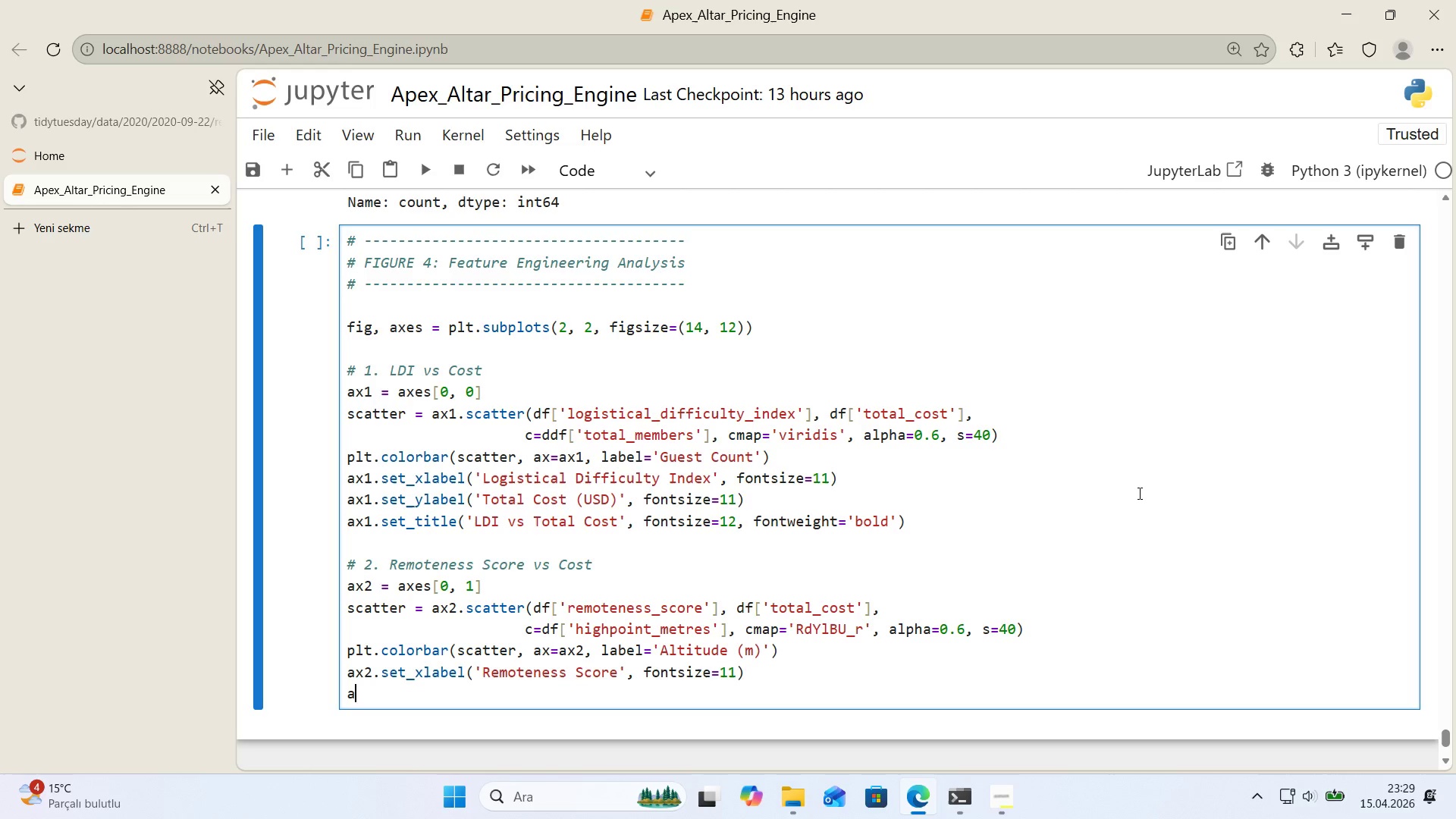 
type(ax2.set_ylabel*()
 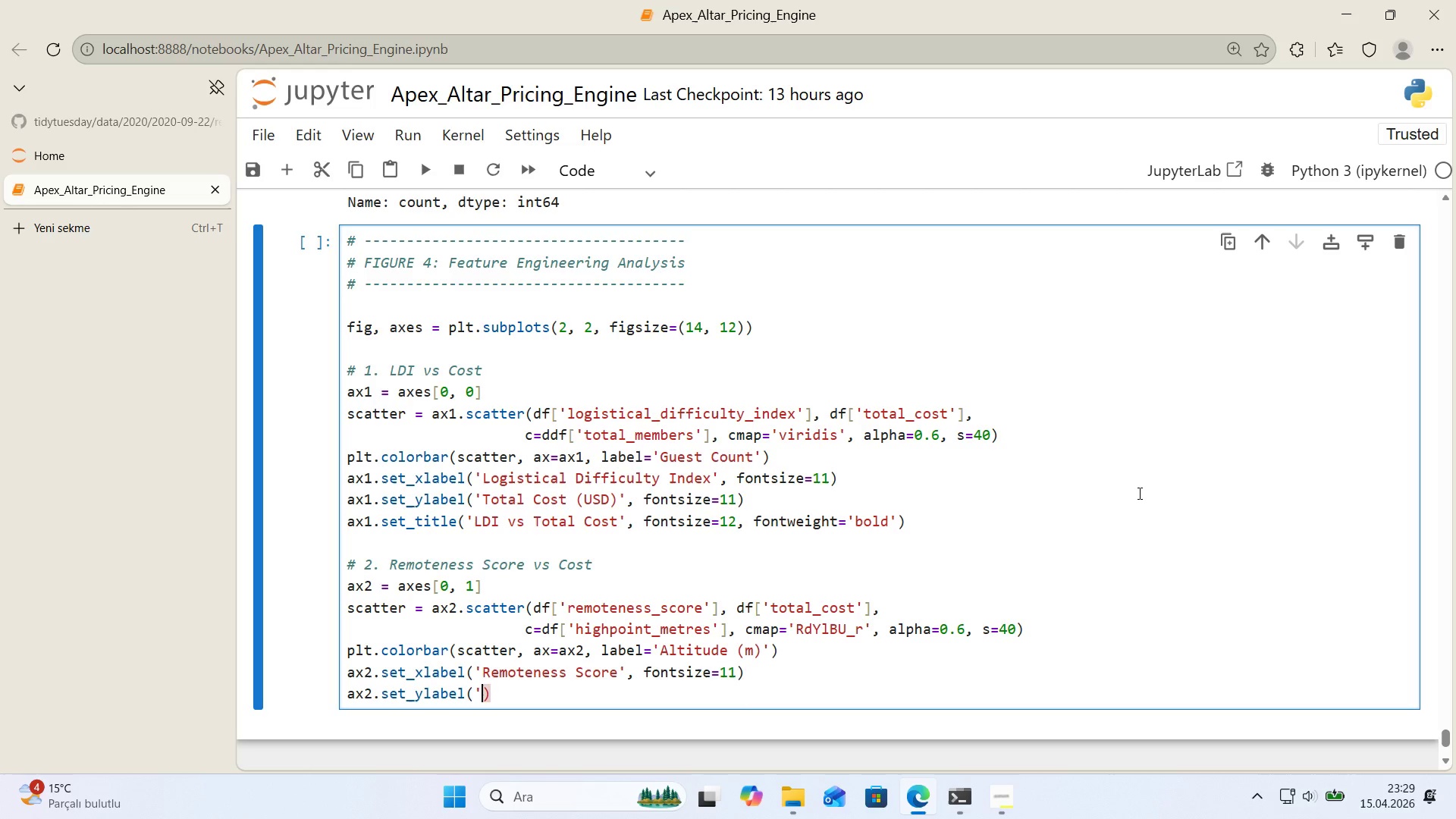 
 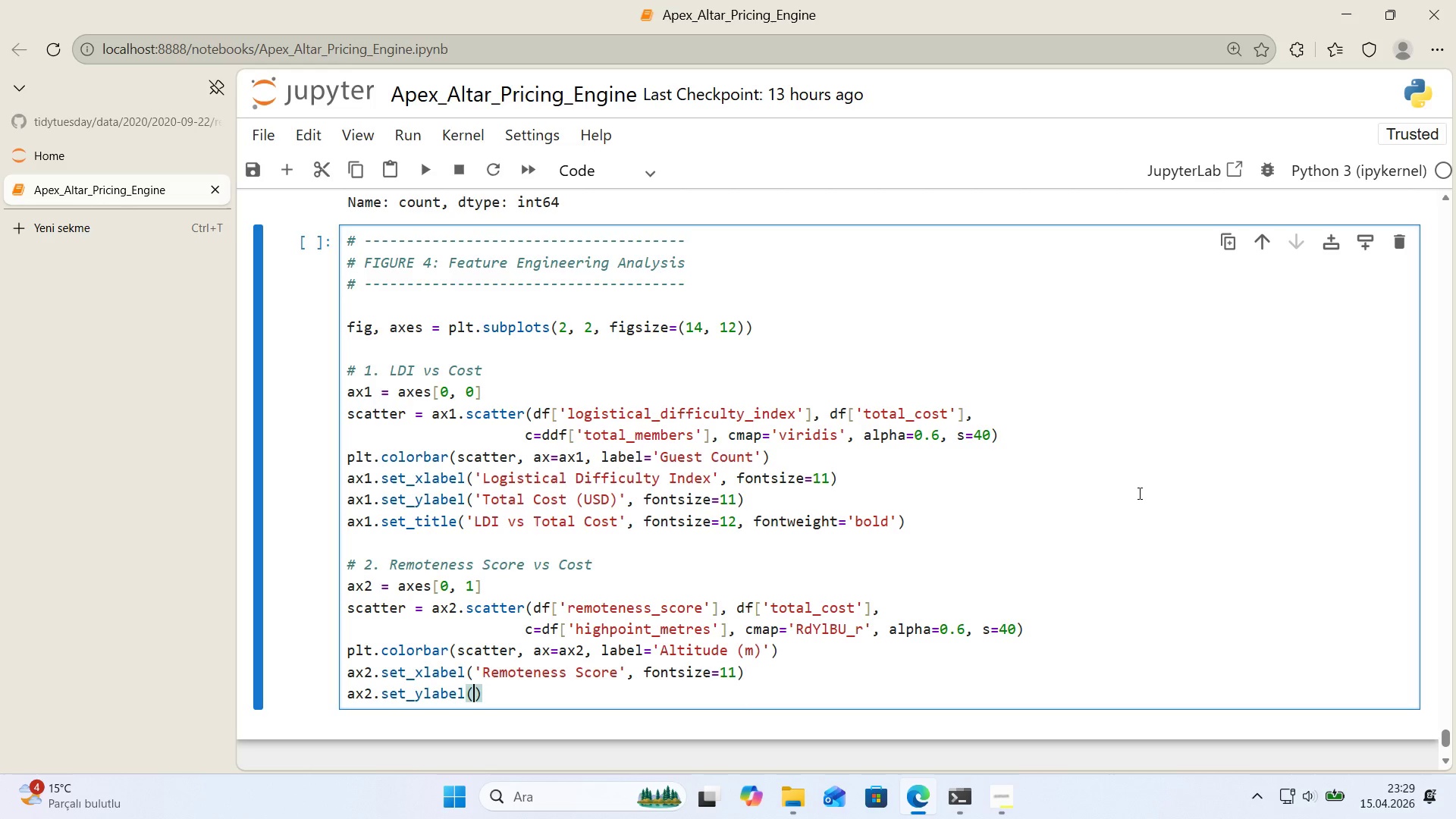 
key(ArrowLeft)
 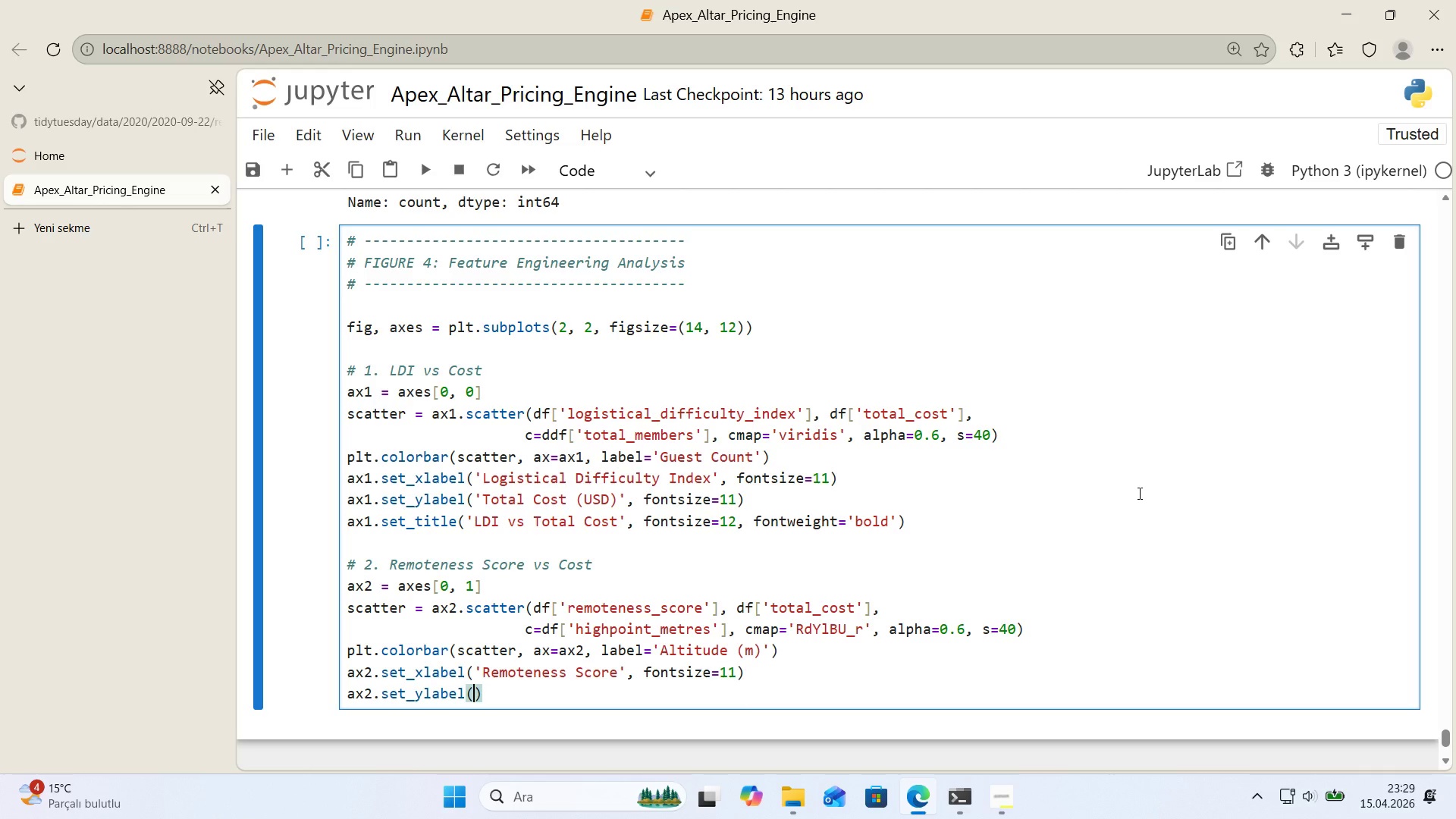 
type(@@)
 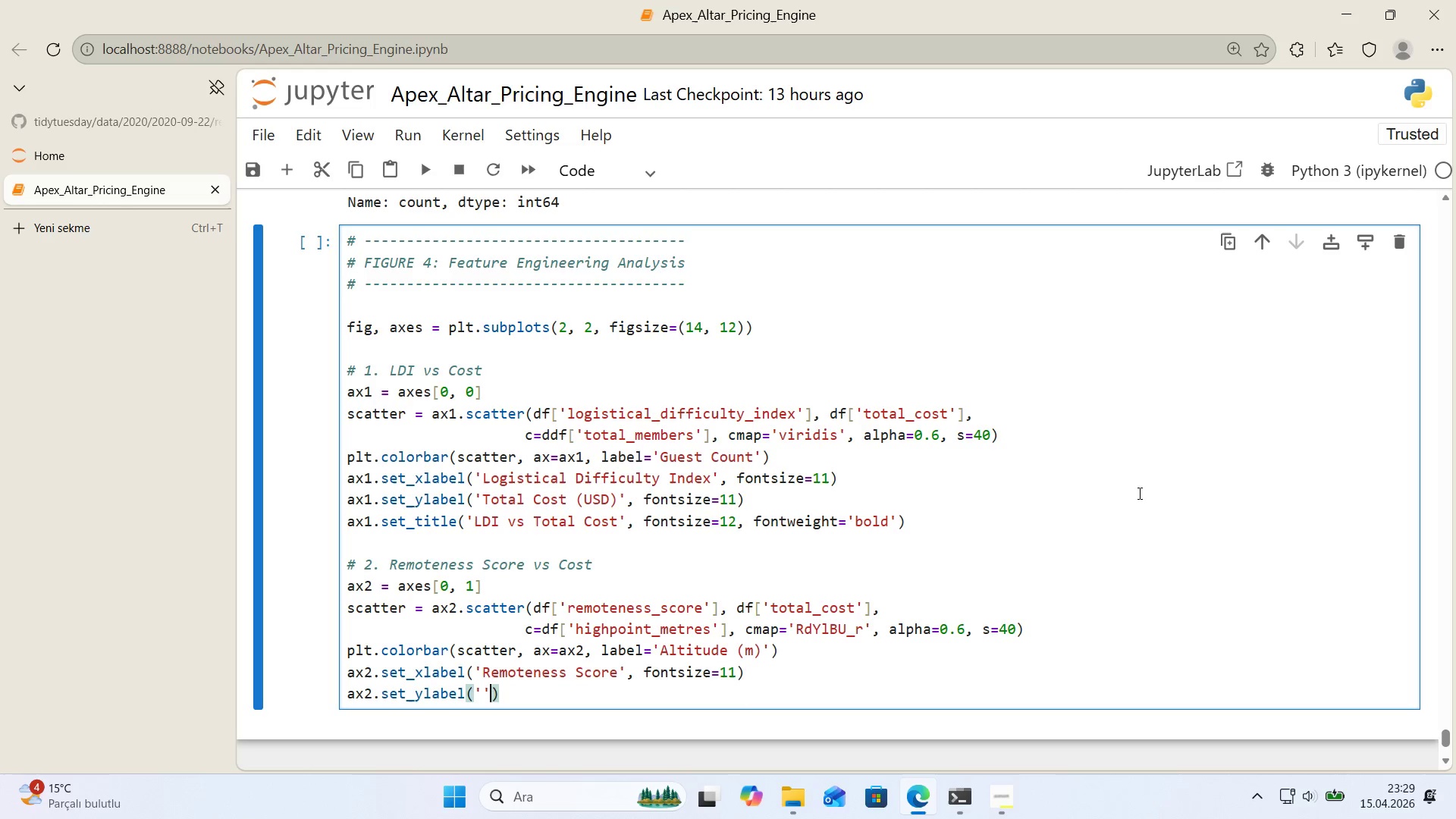 
key(ArrowLeft)
 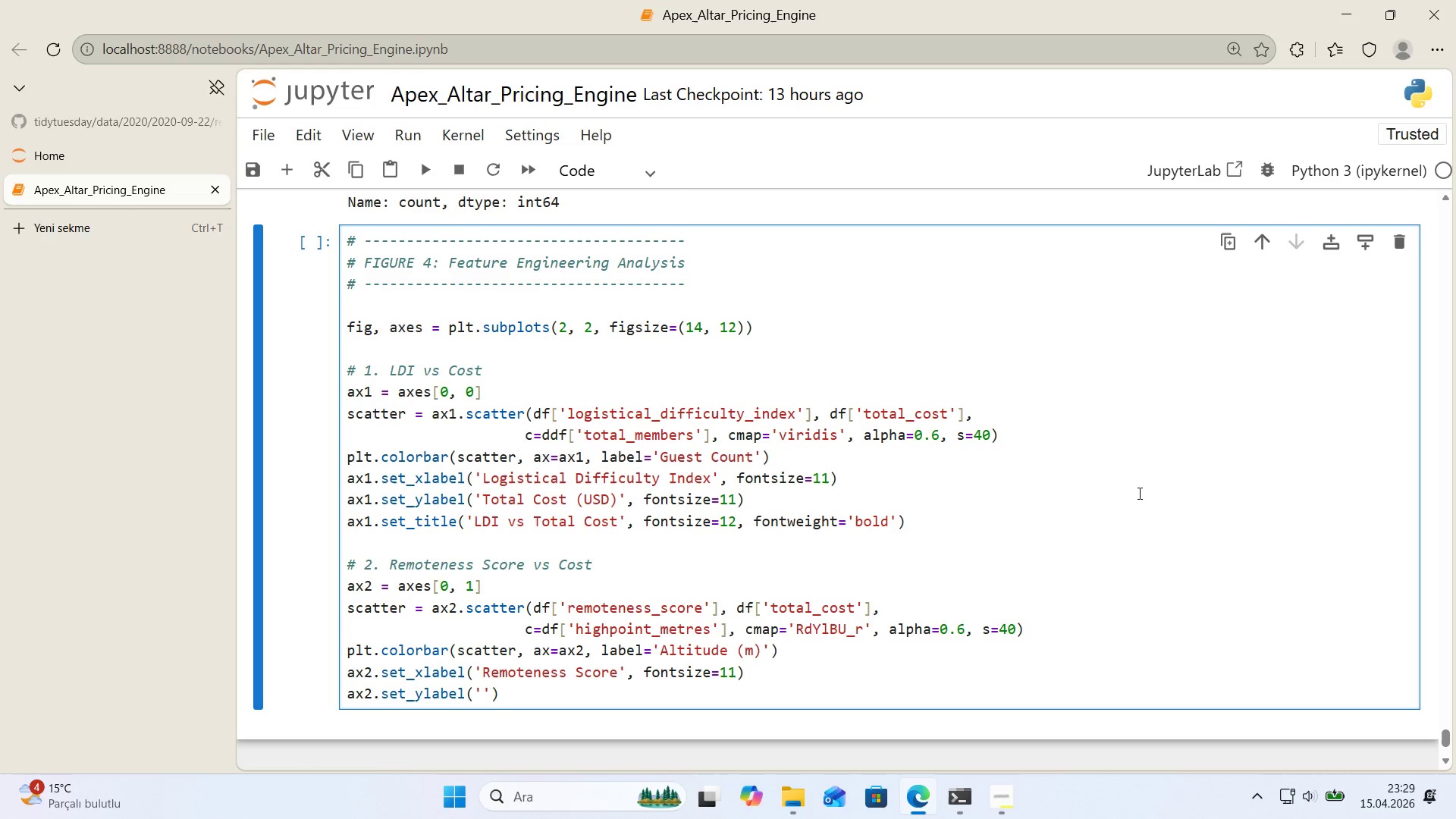 
wait(7.7)
 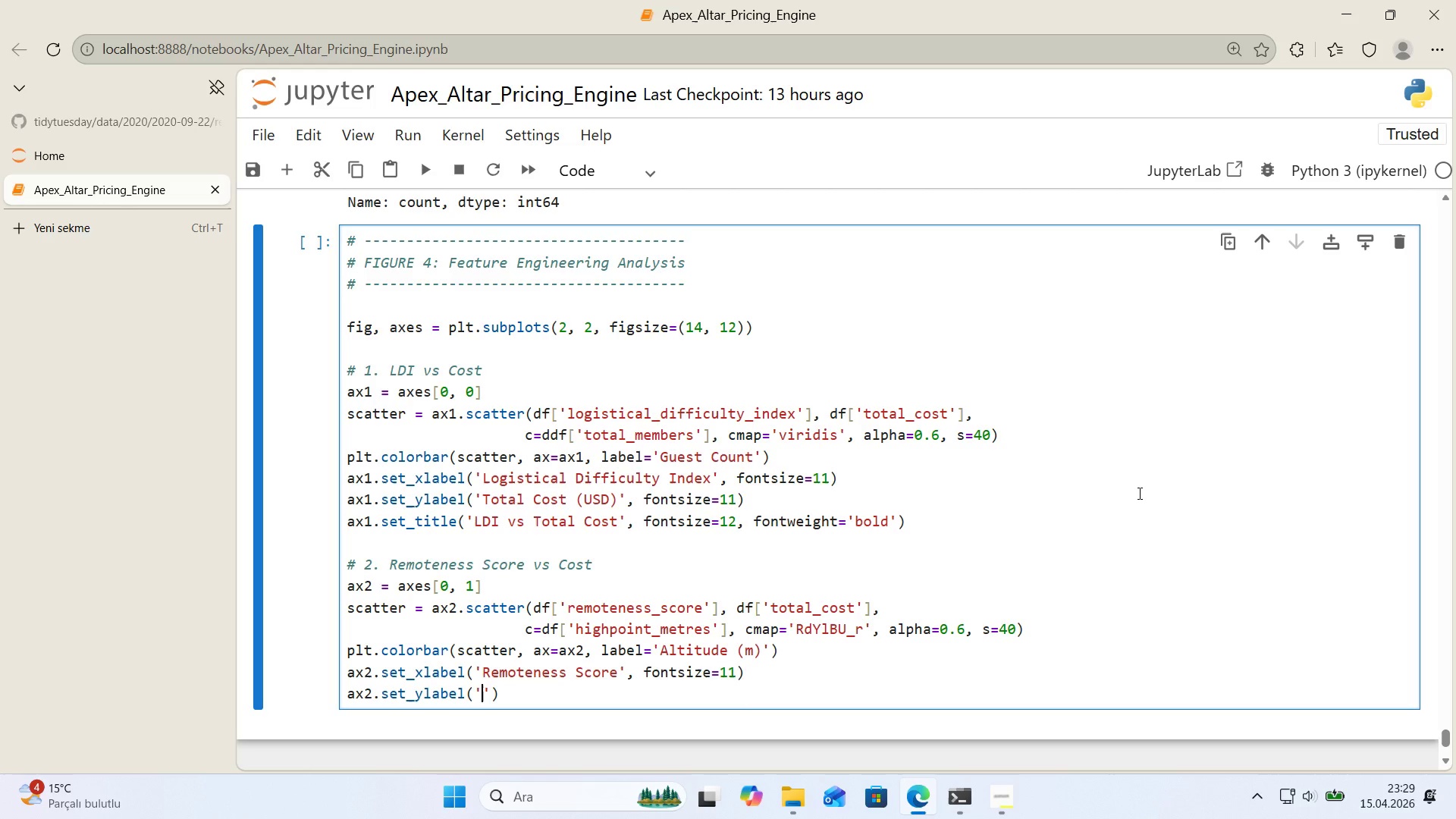 
type(Total Cost *()
 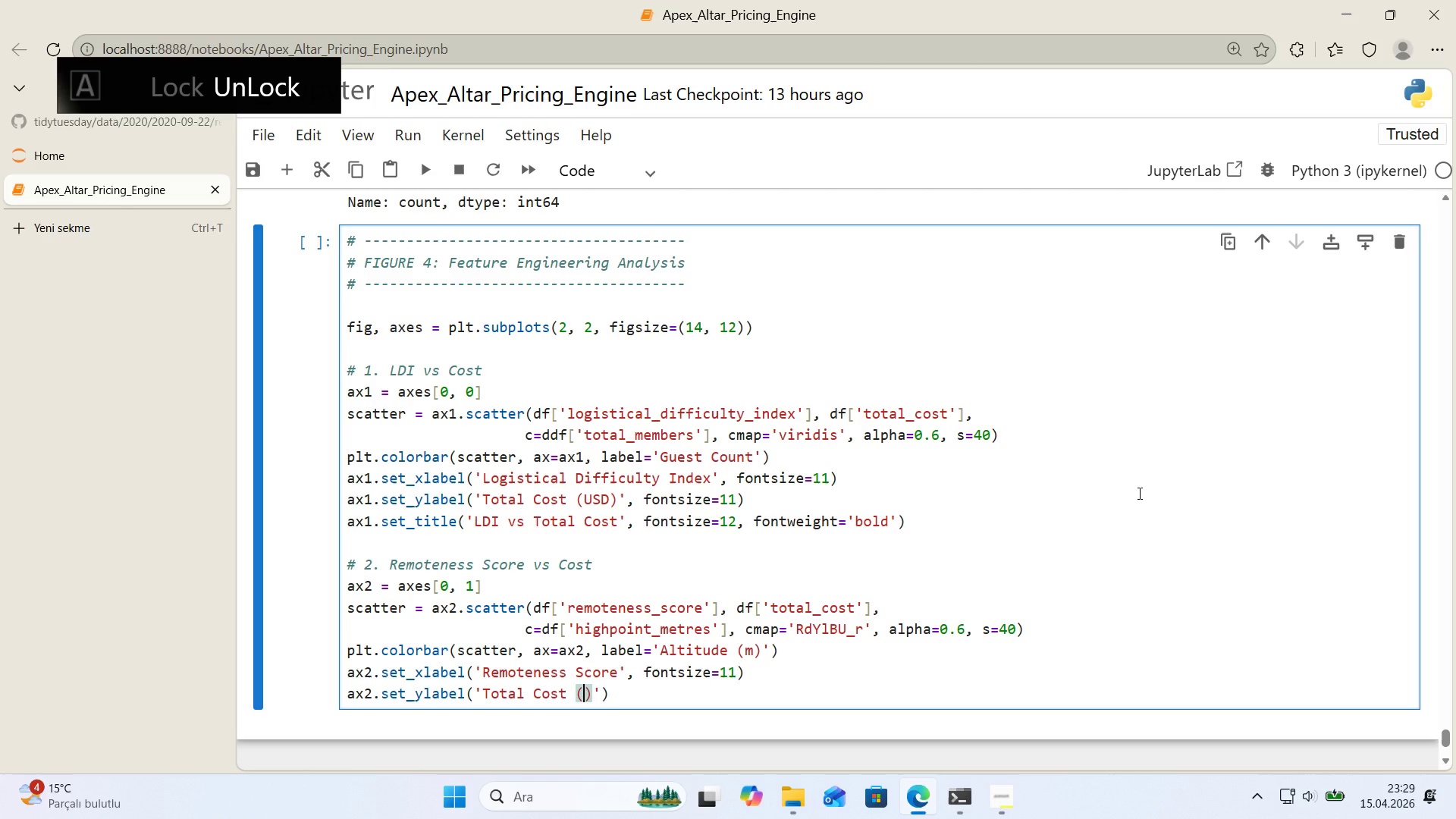 
 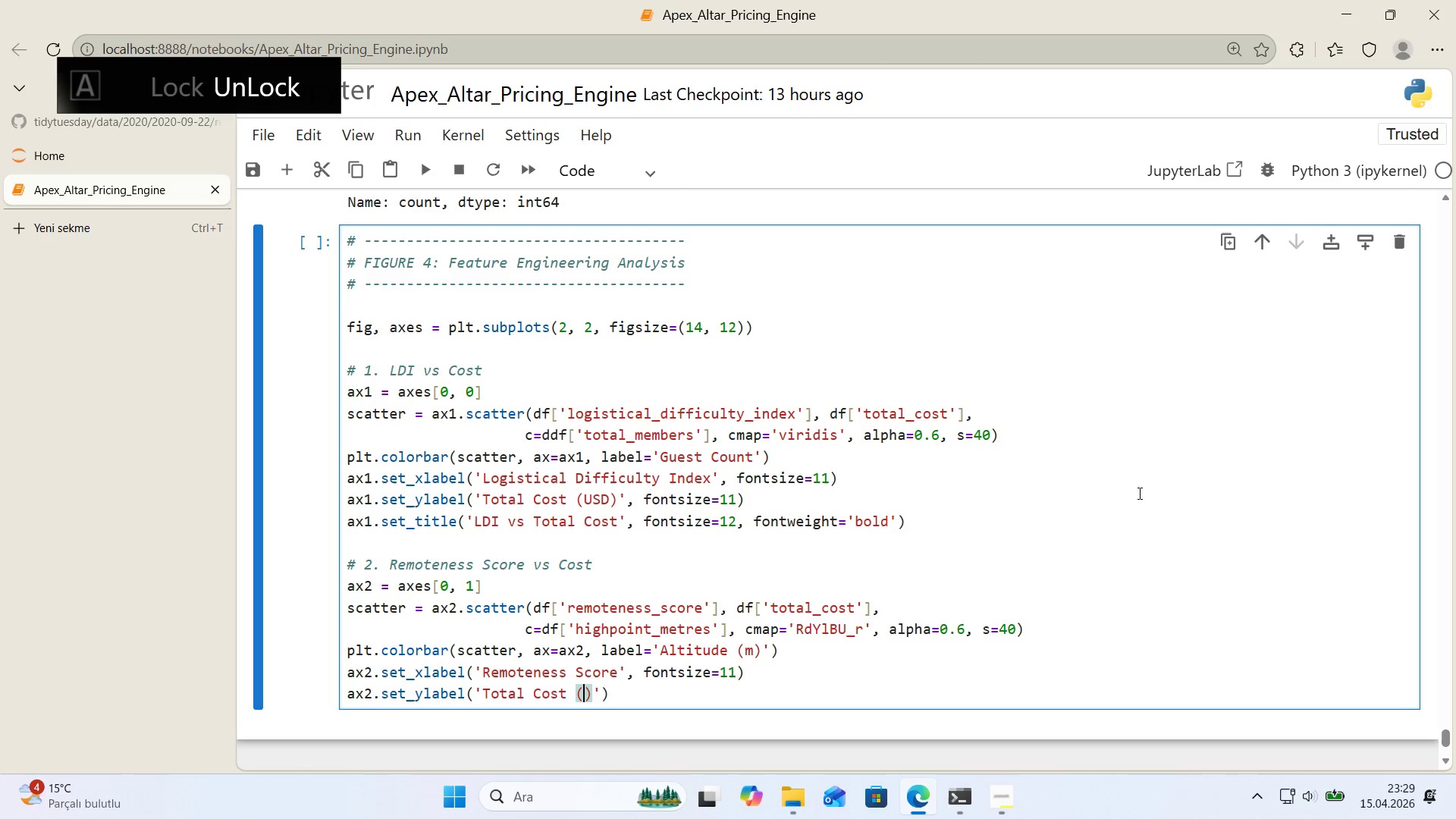 
key(ArrowLeft)
 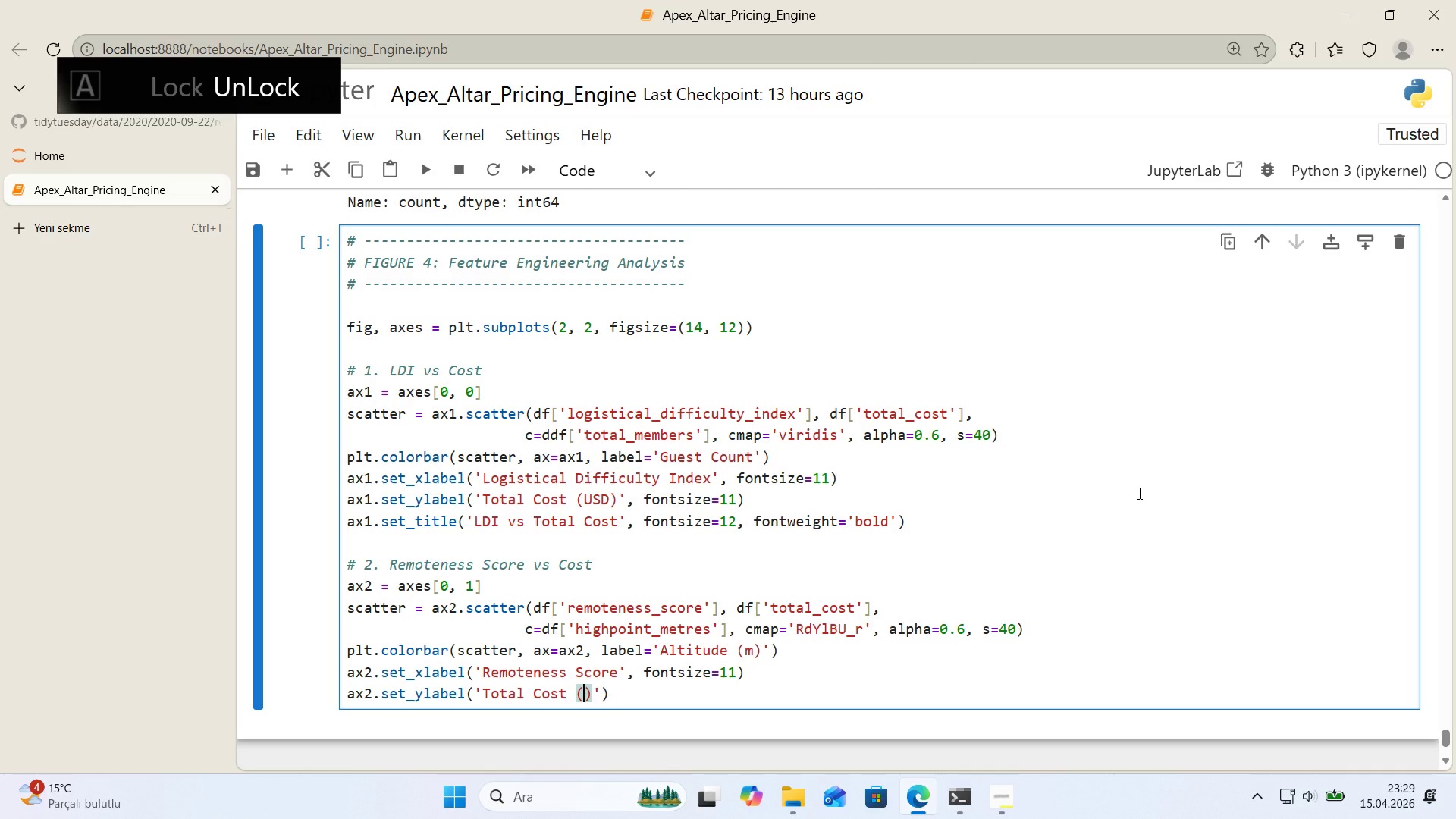 
type(USD)
 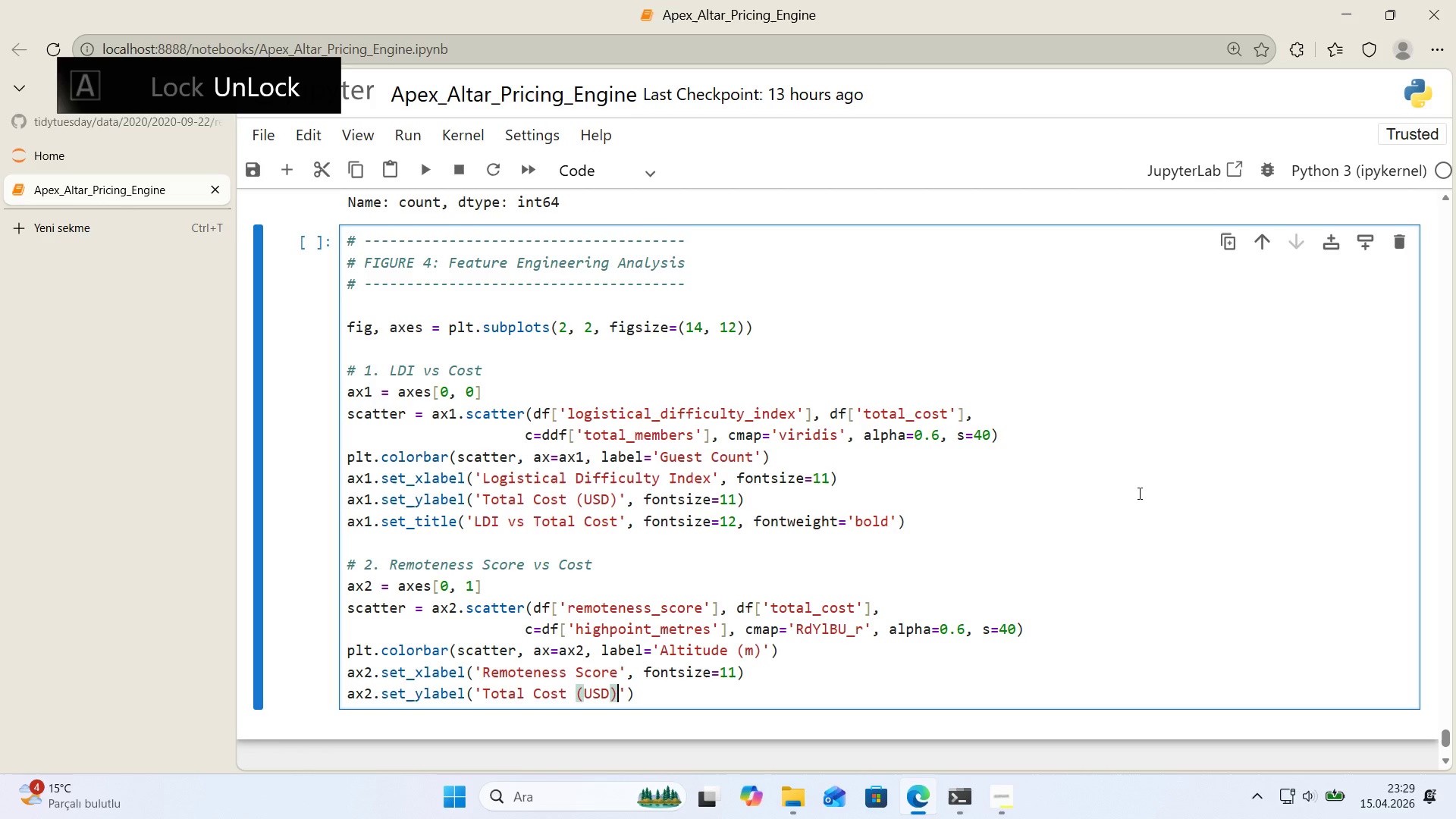 
key(ArrowRight)
 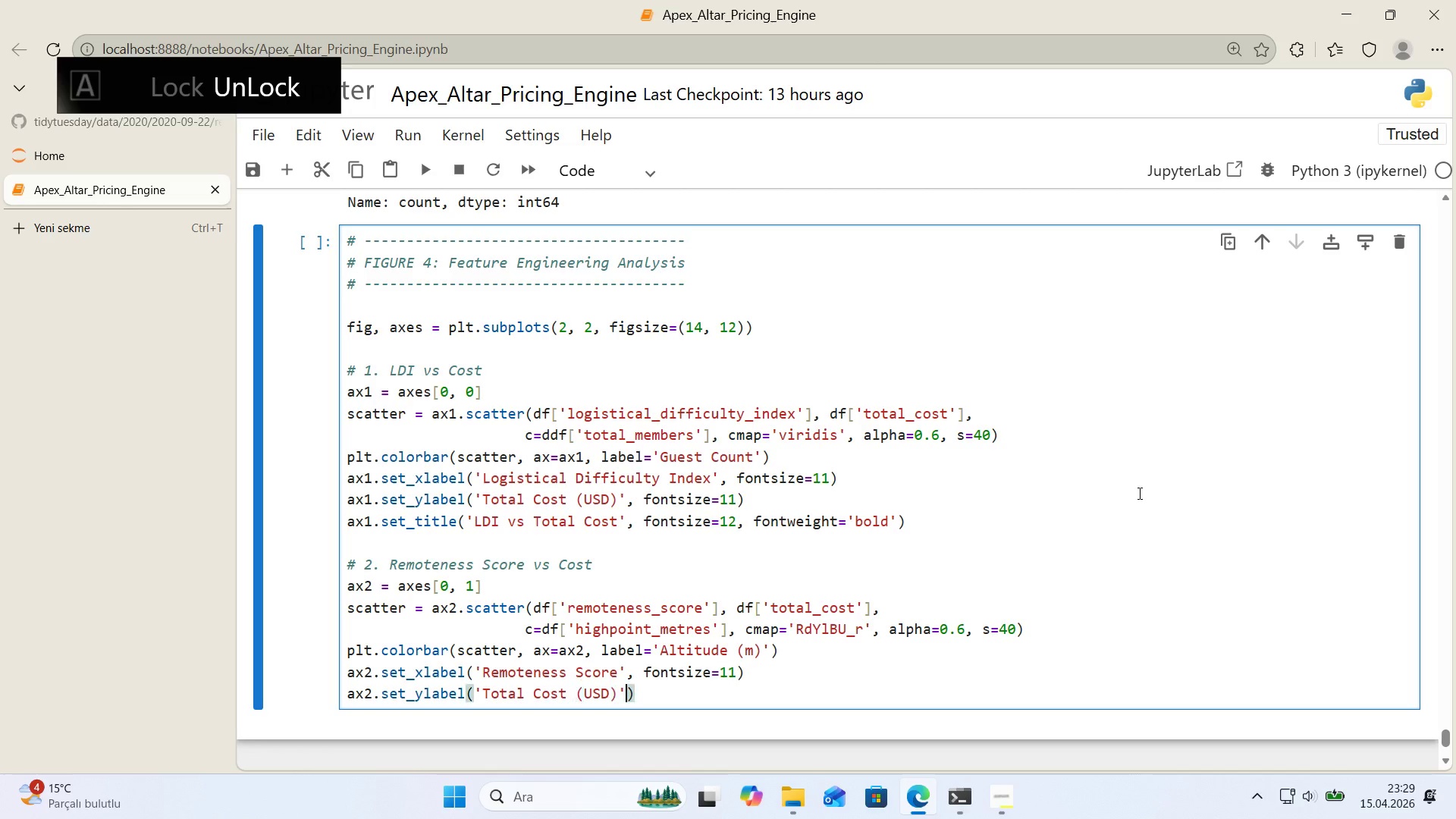 
key(ArrowRight)
 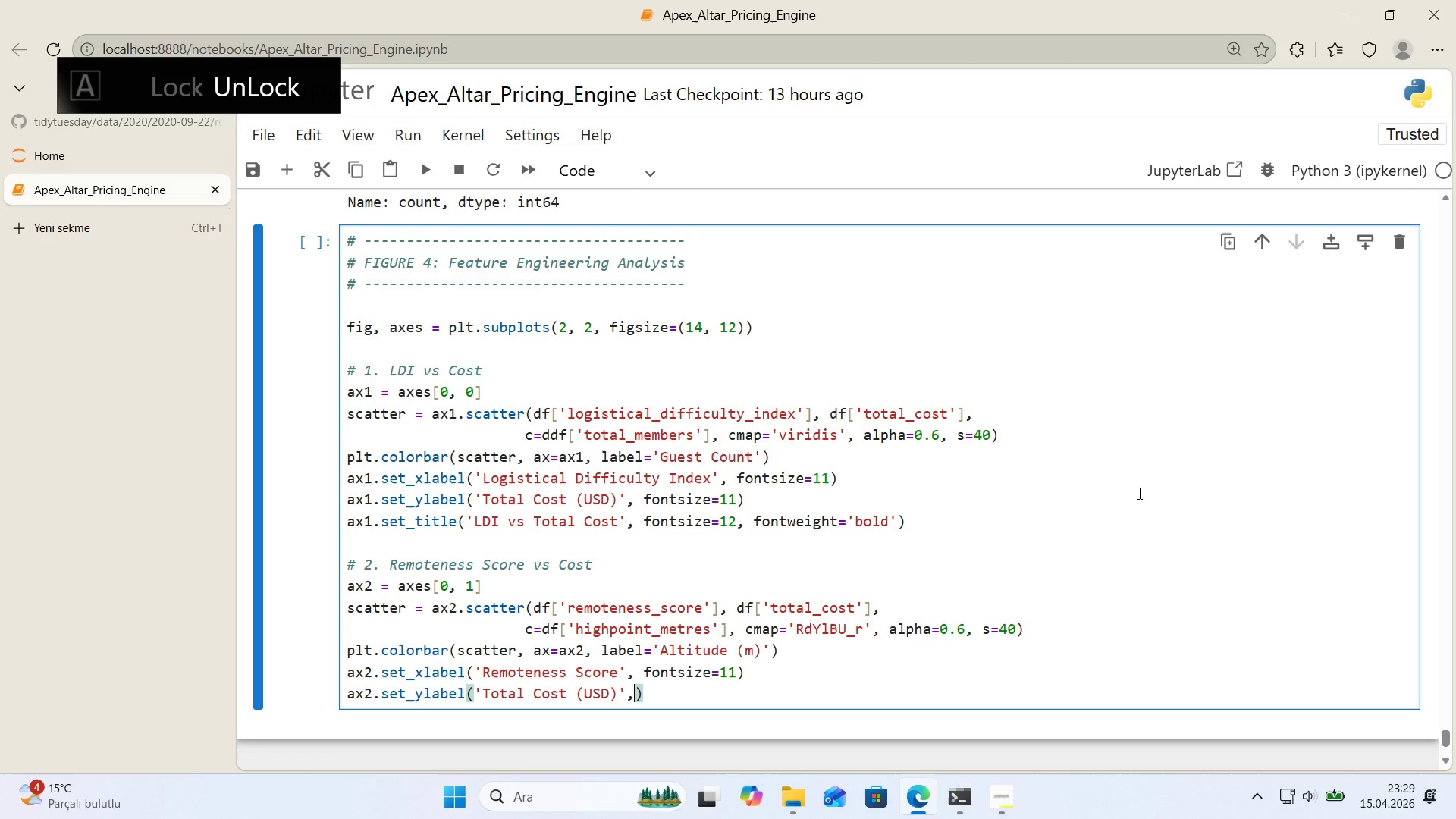 
type(, fonts'ze)11)
 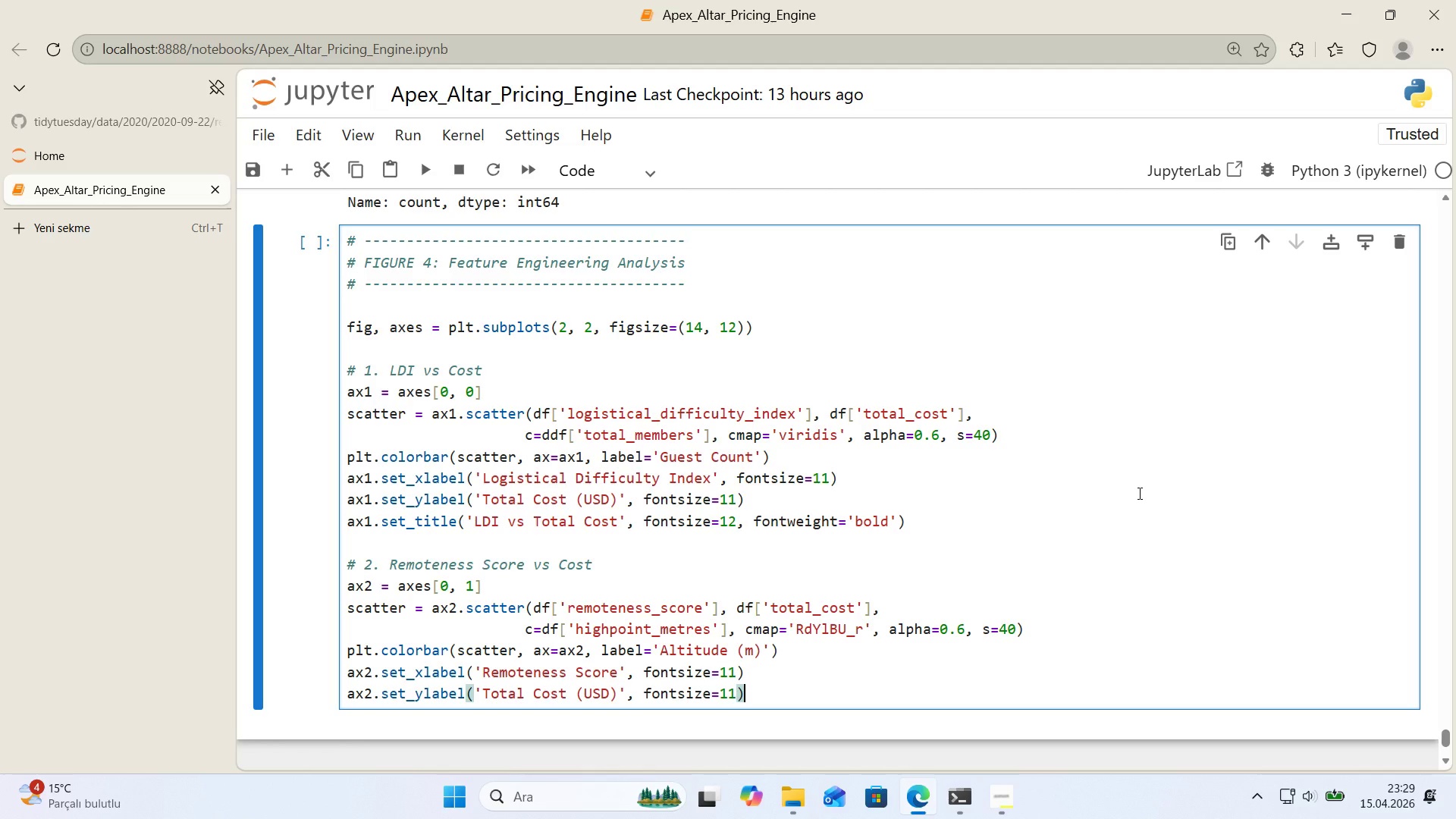 
 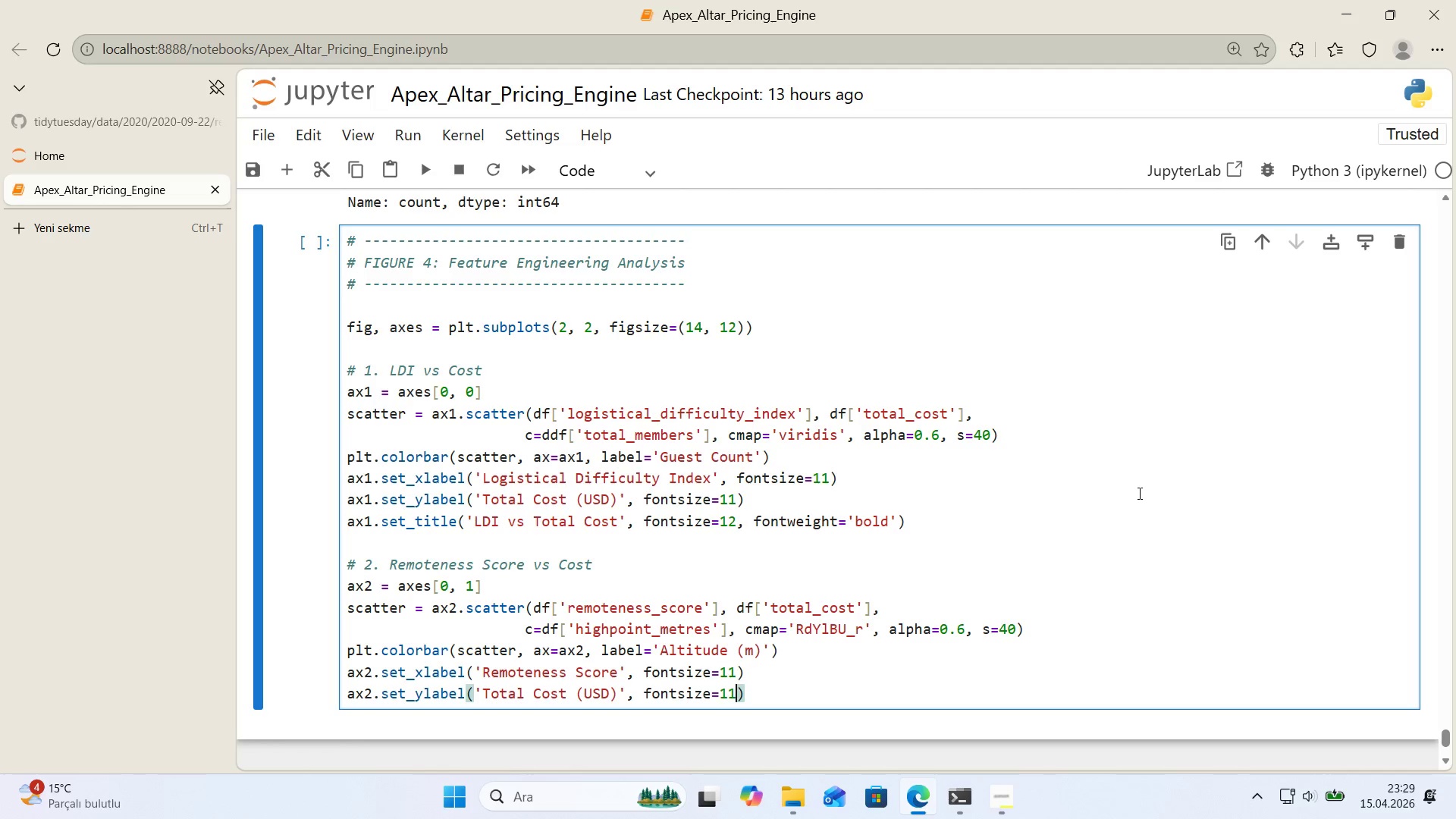 
key(ArrowRight)
 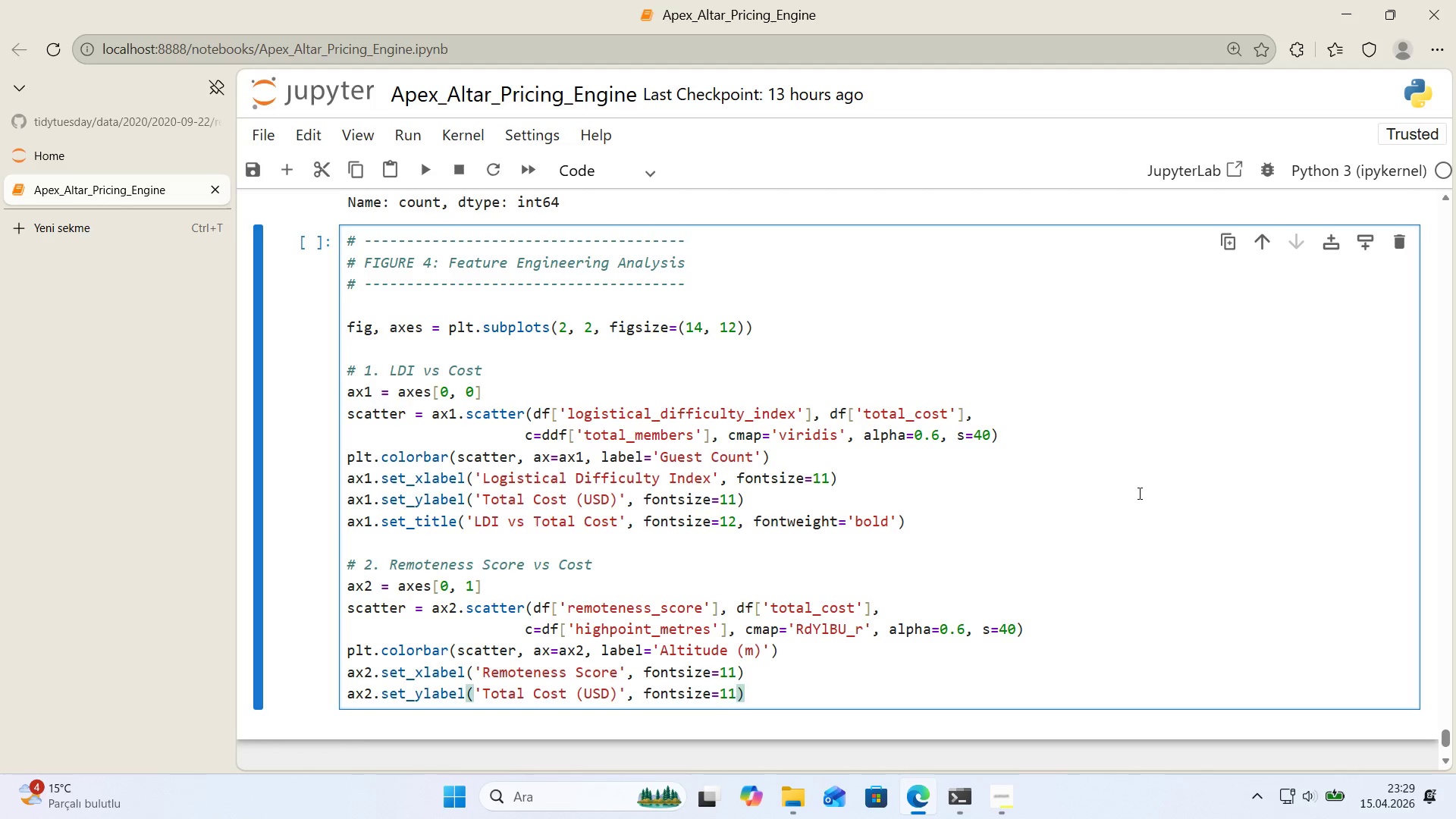 
key(Enter)
 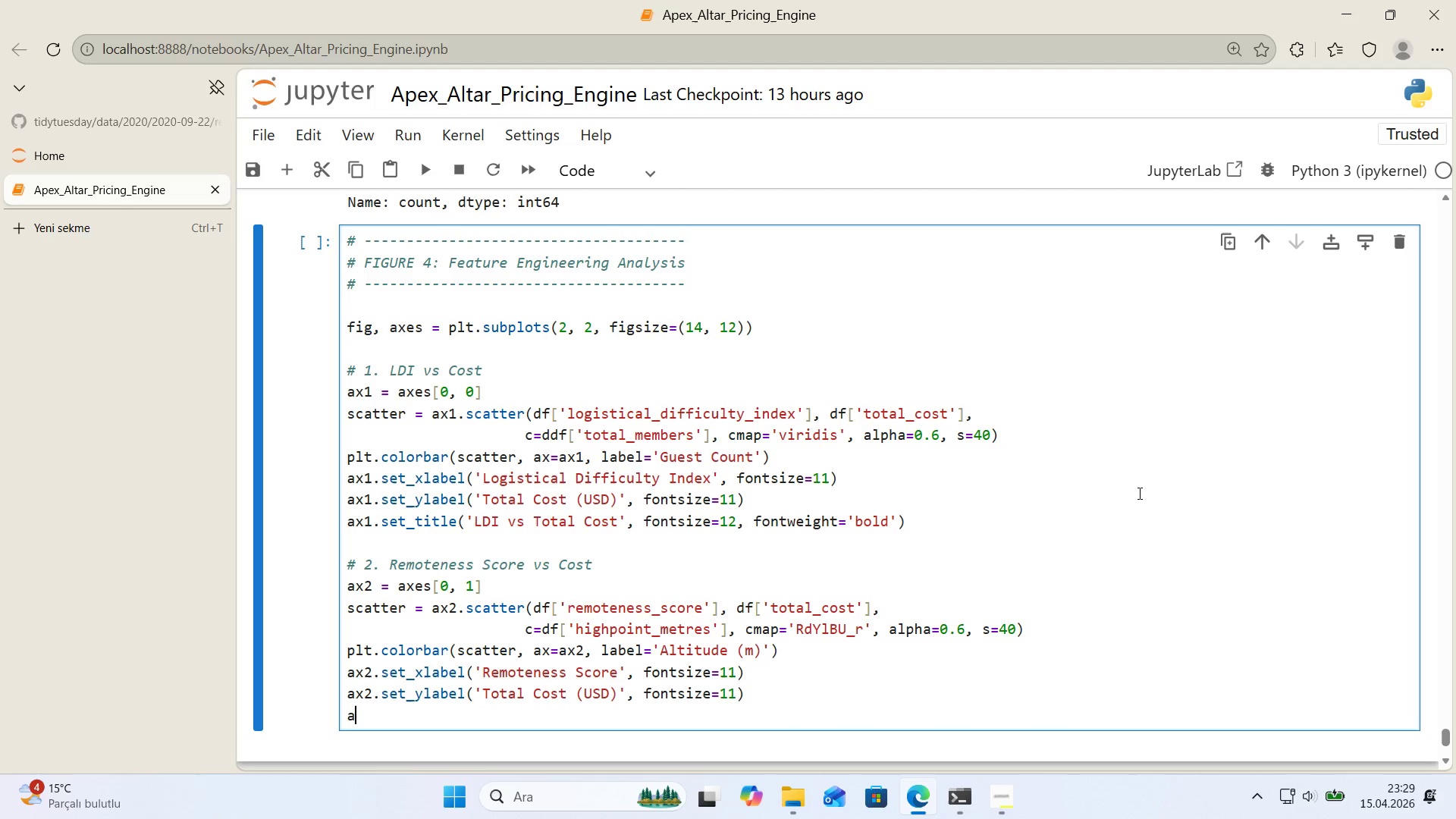 
type(ax2.set_t'tle*()
 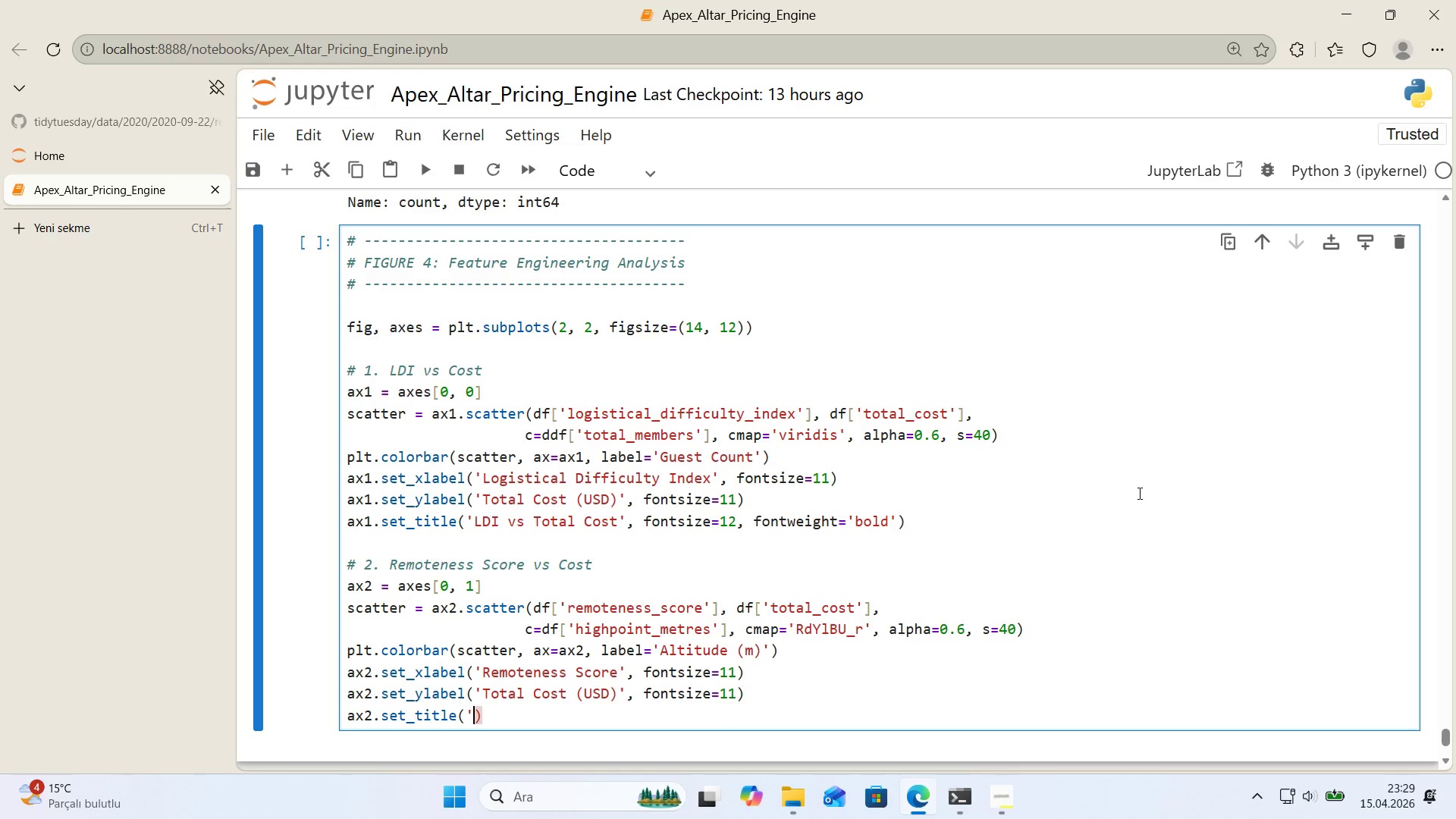 
 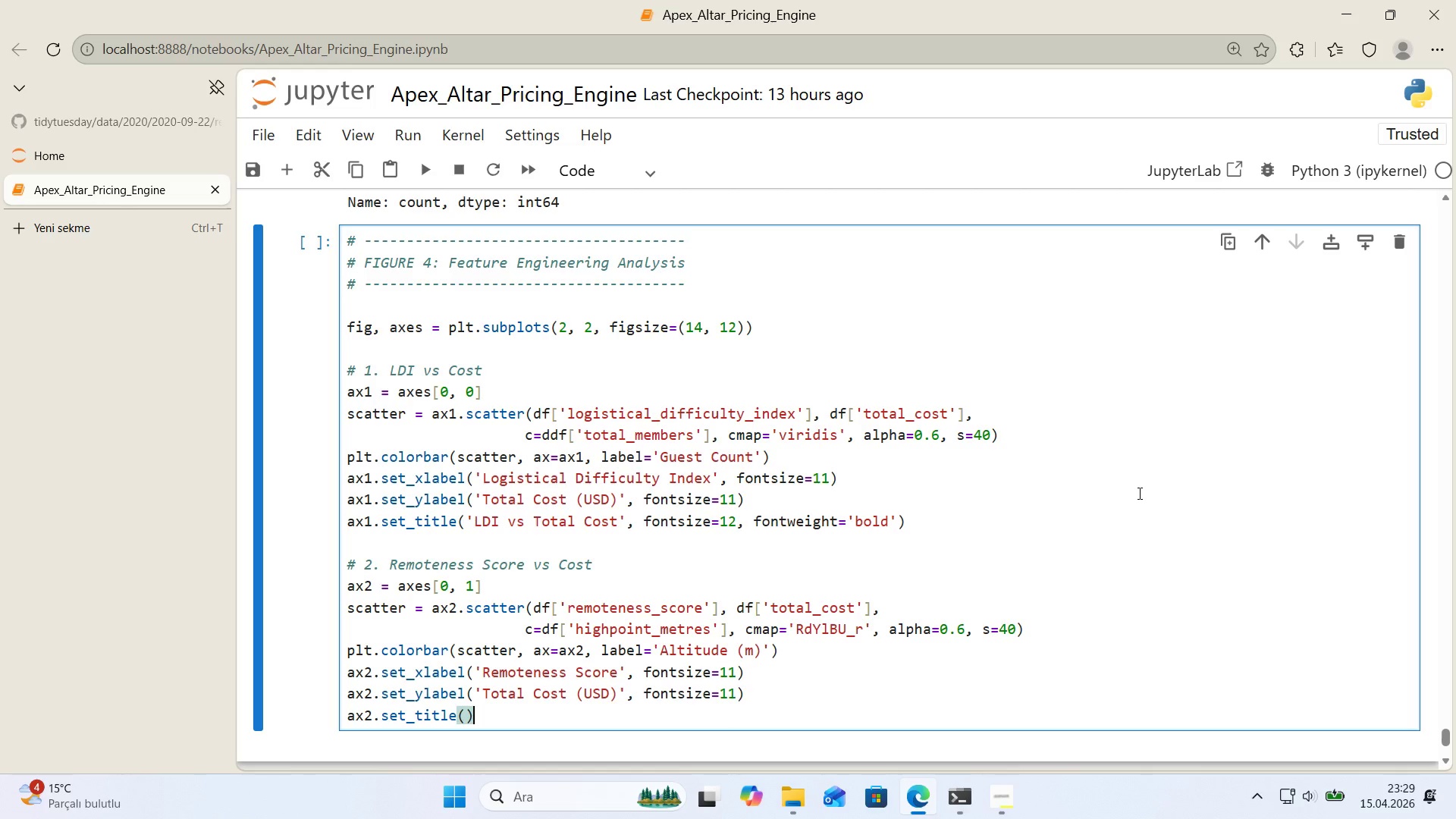 
key(ArrowLeft)
 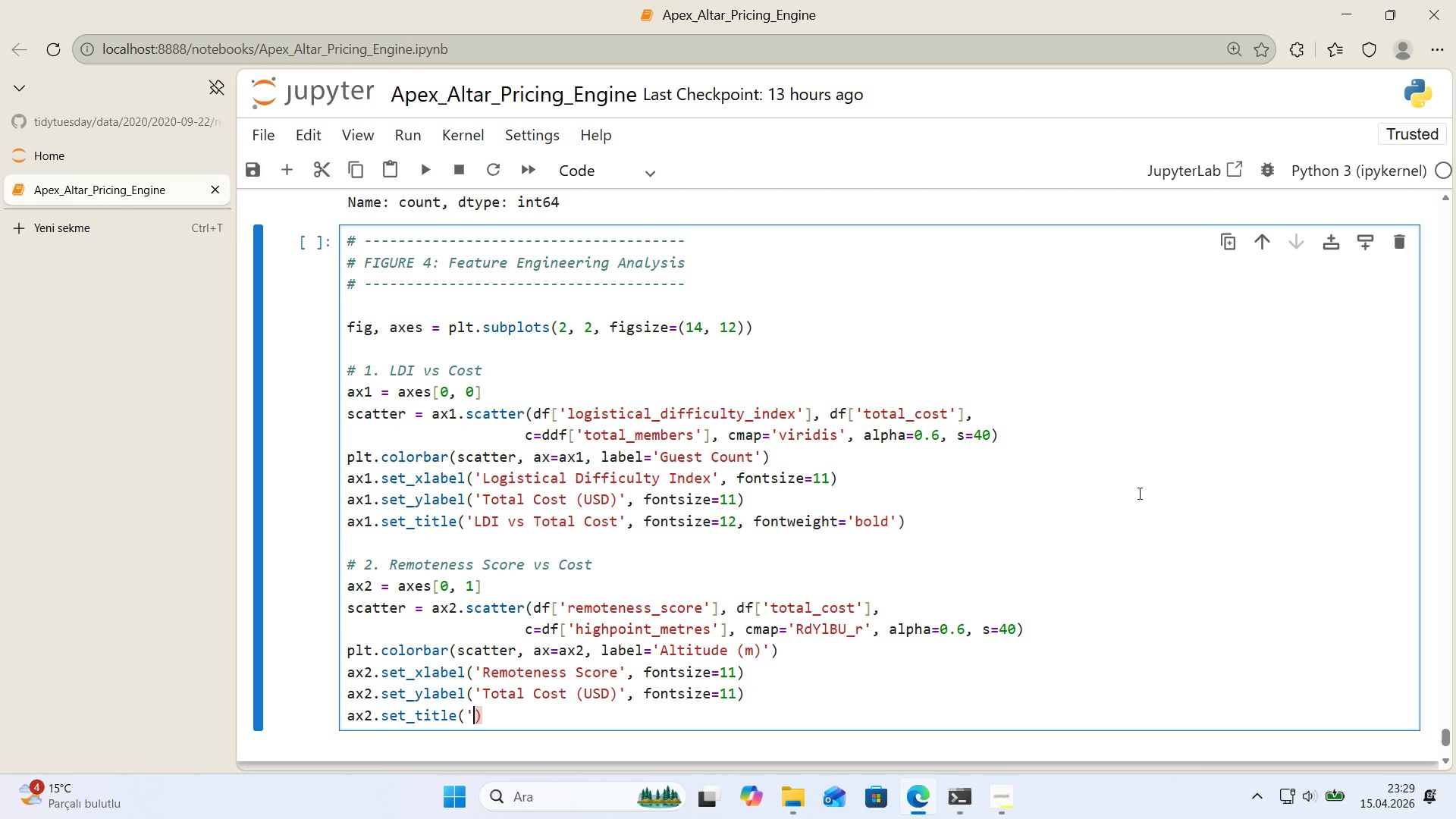 
type(@@)
 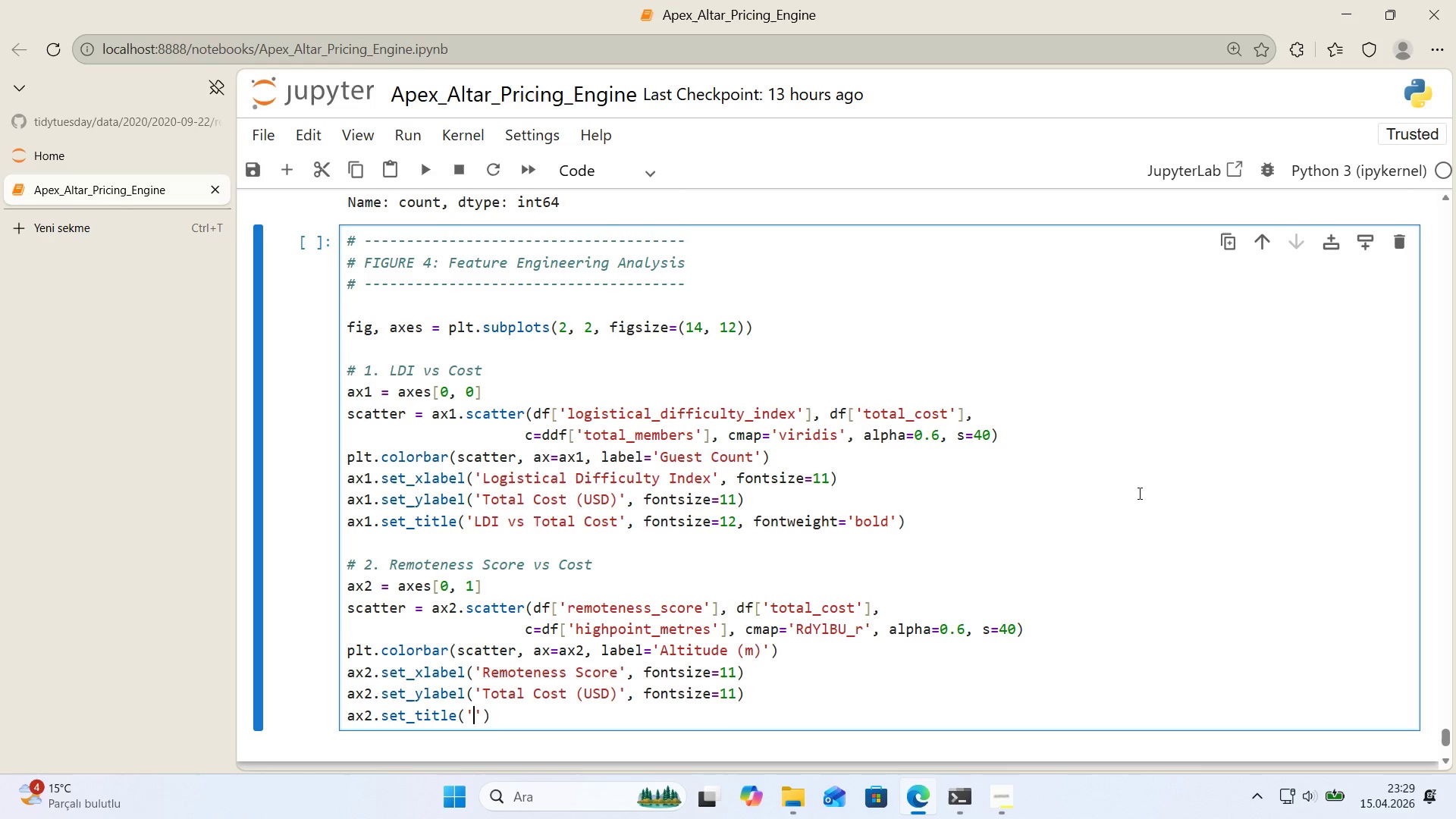 
key(ArrowLeft)
 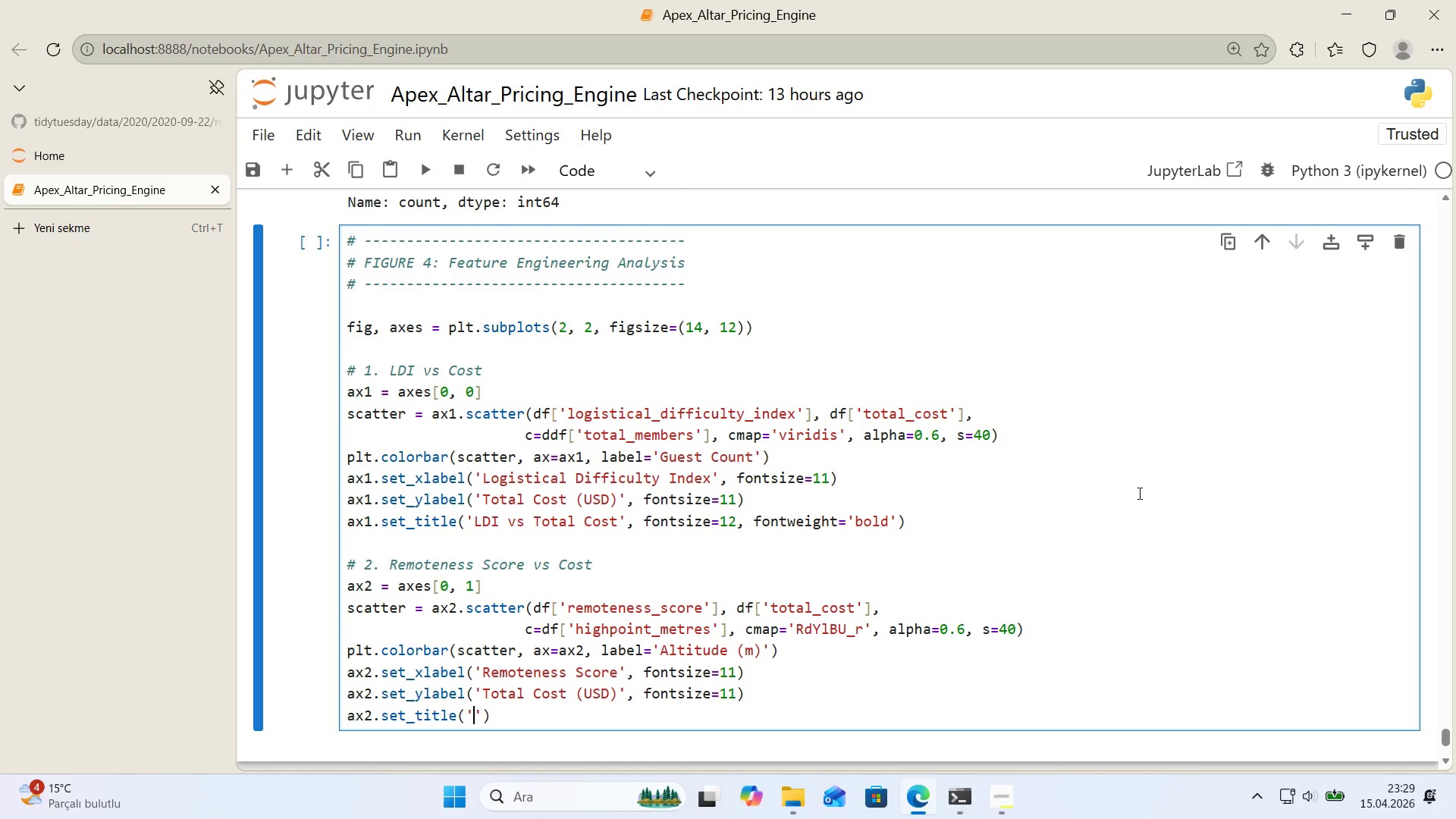 
key(CapsLock)
 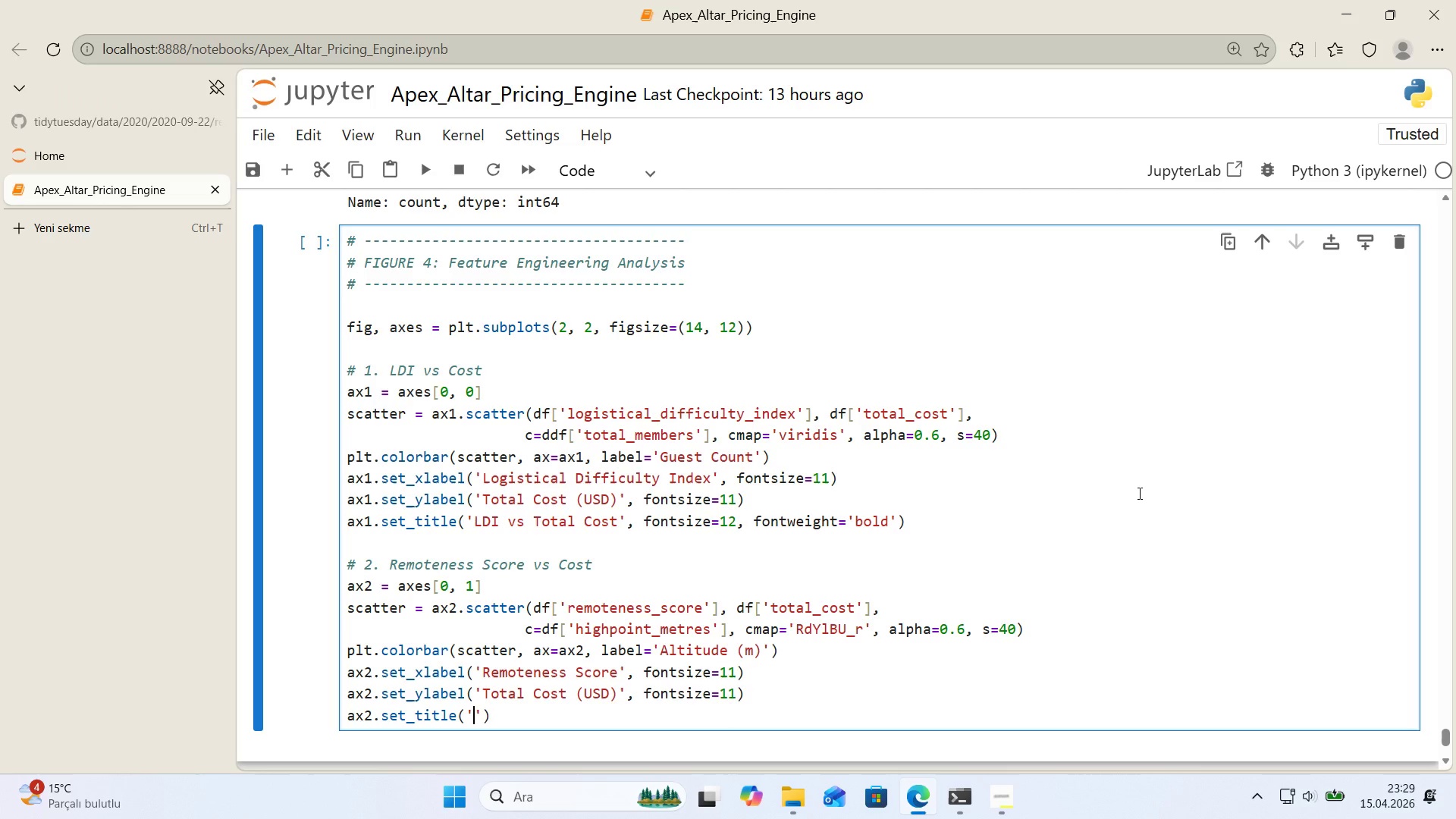 
type(Remoteness Score vs Total Cost)
 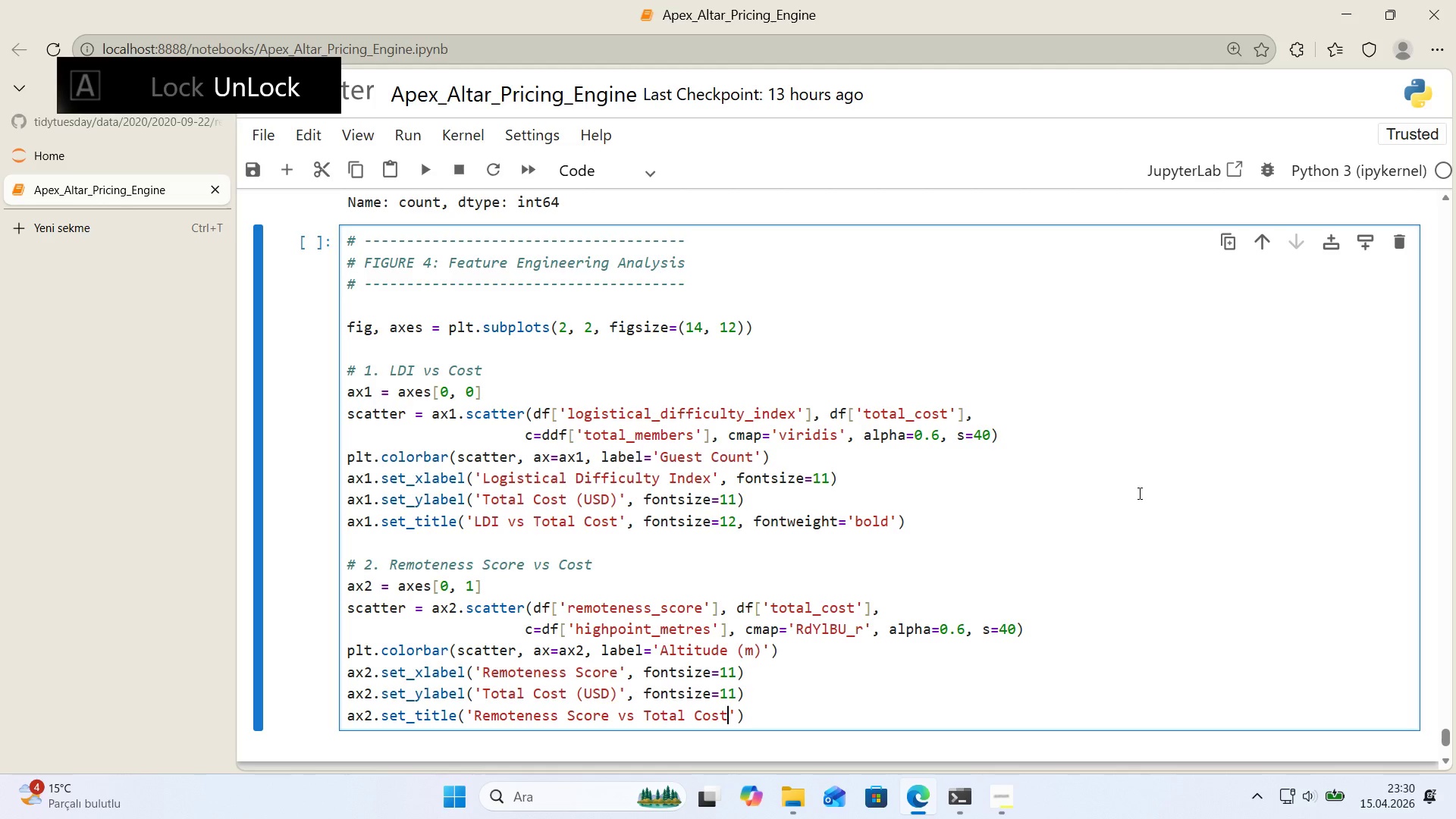 
key(ArrowRight)
 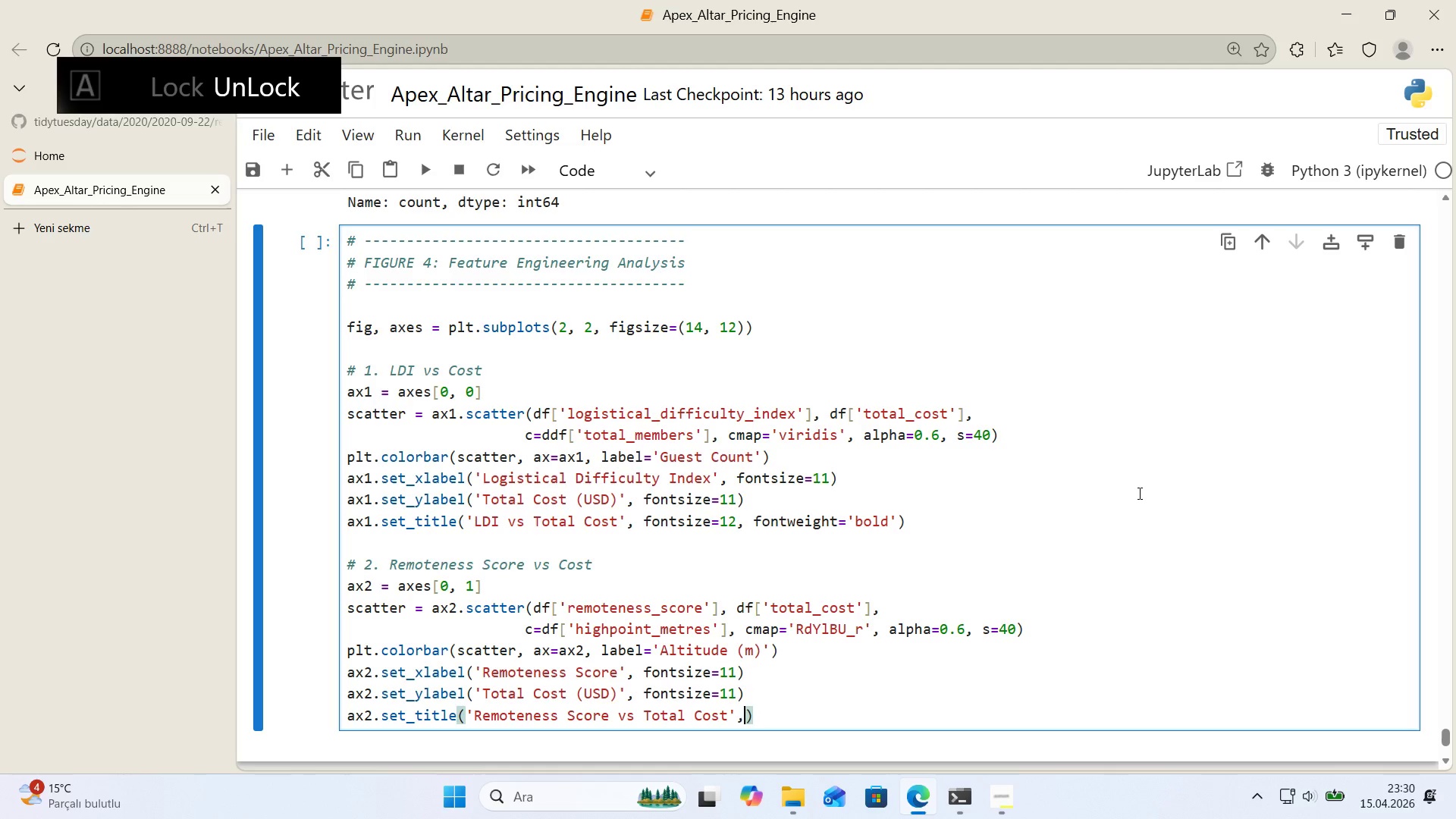 
type(, fonts'ze)12, o)
key(Backspace)
type(fontwe'ght)@@)
 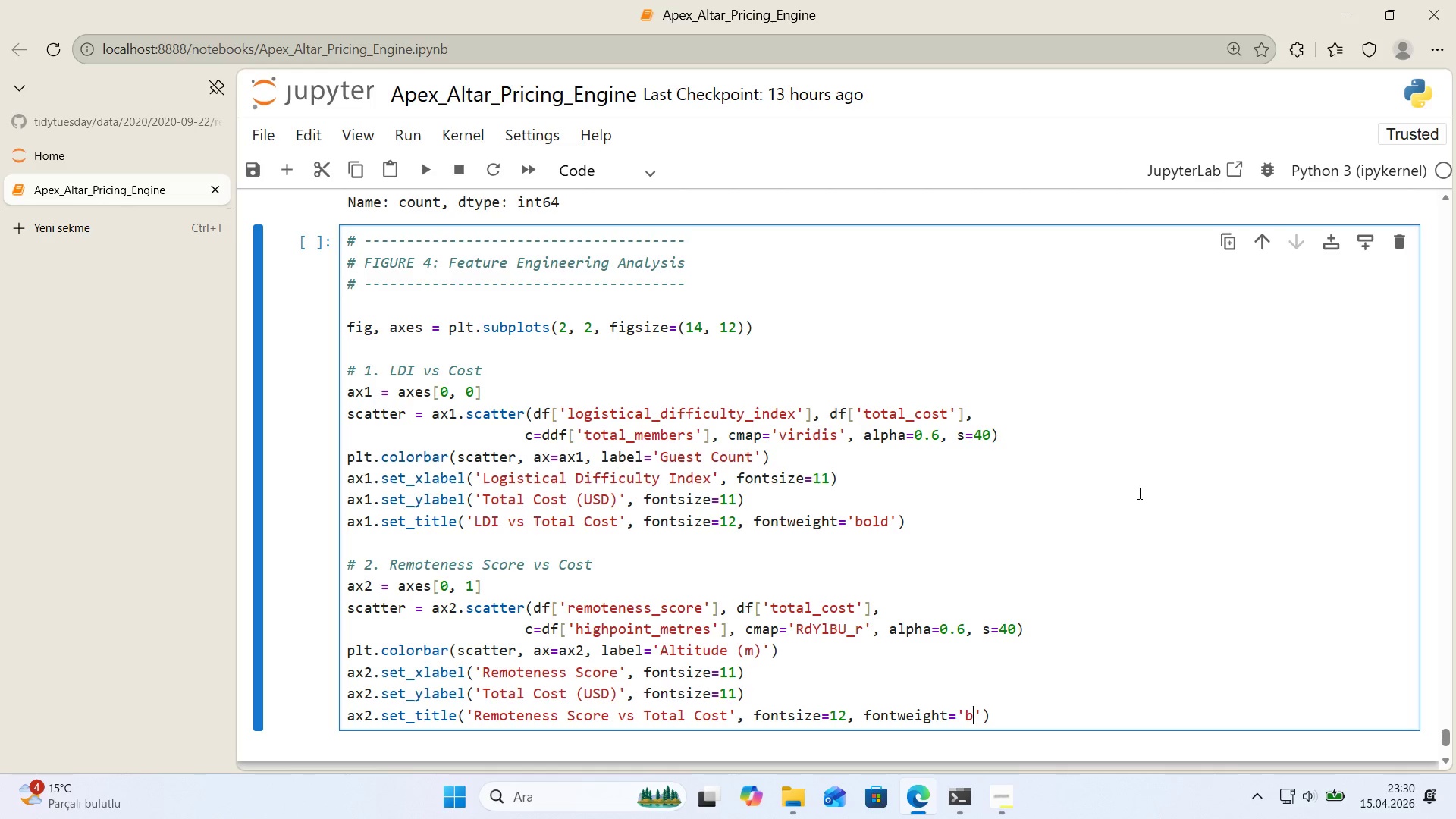 
 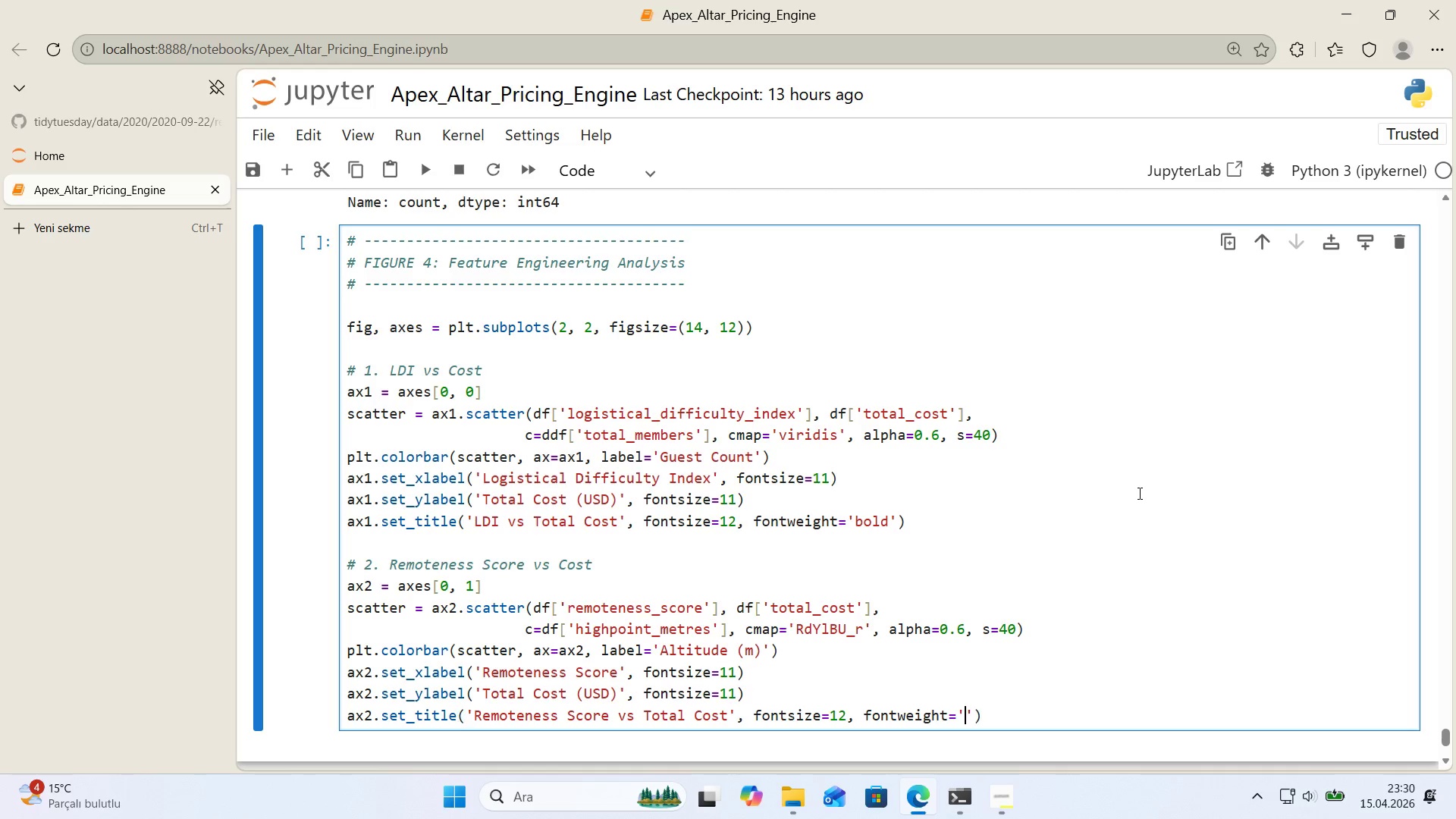 
key(ArrowLeft)
 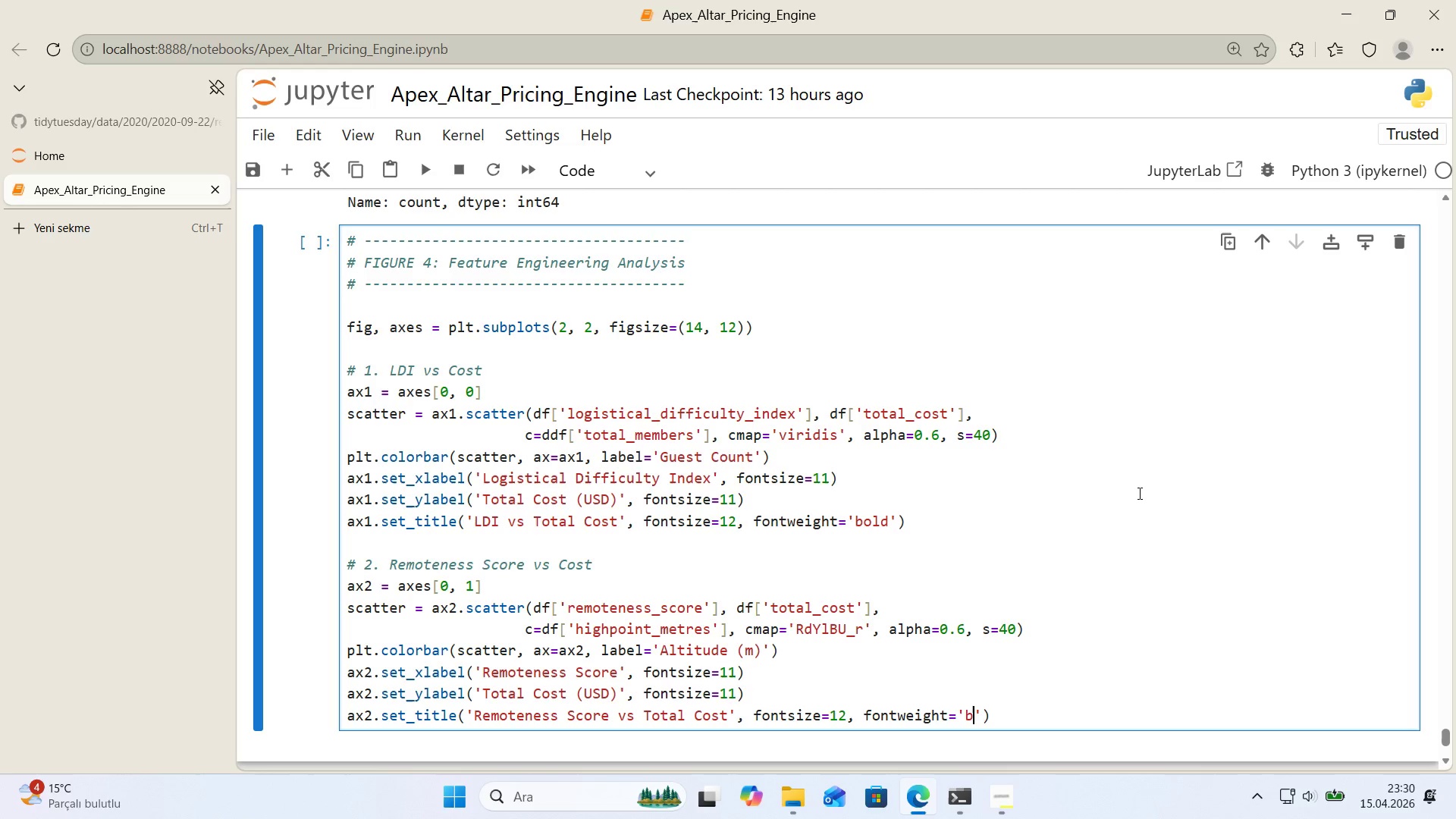 
type(bold)
 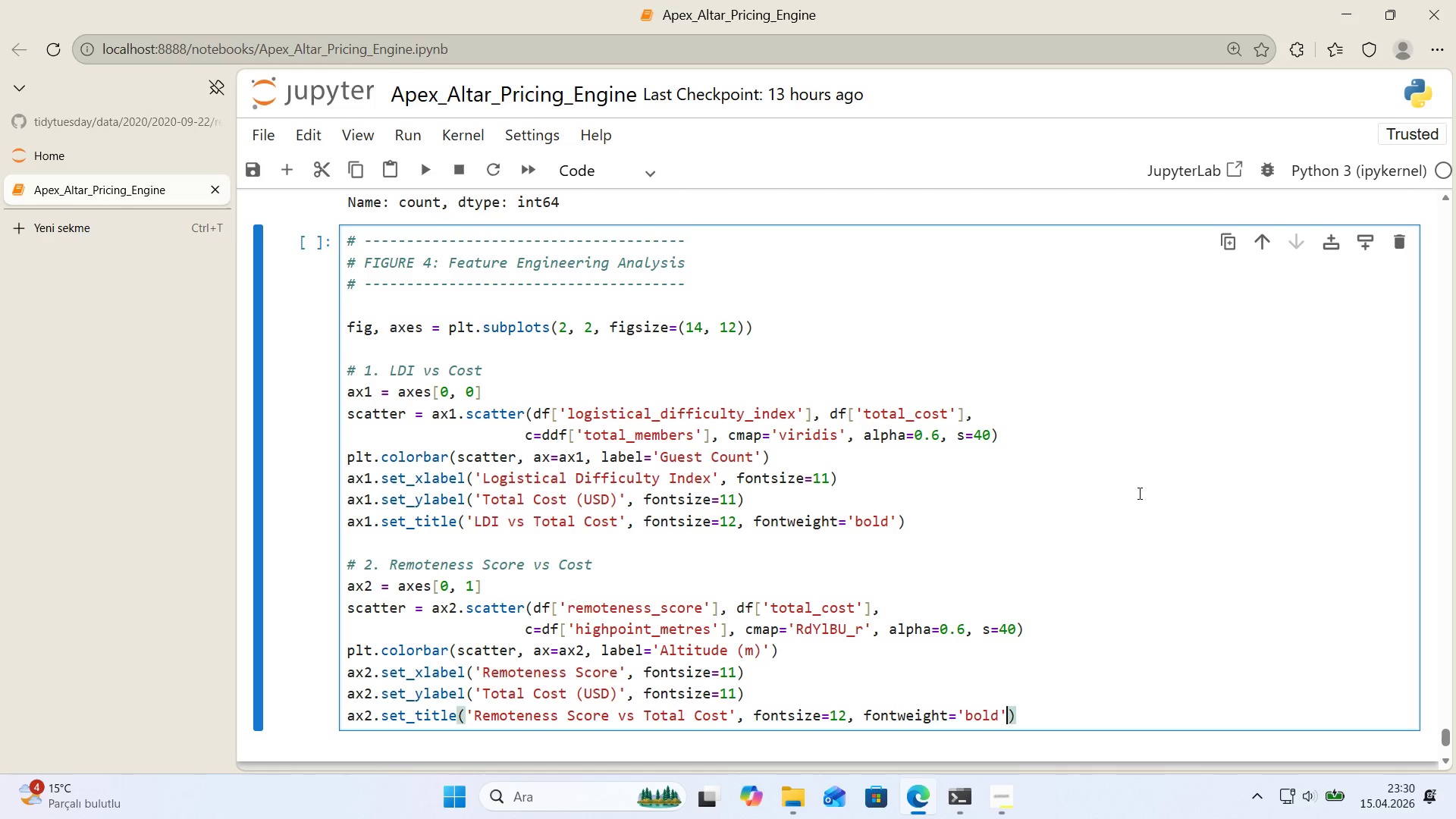 
key(ArrowRight)
 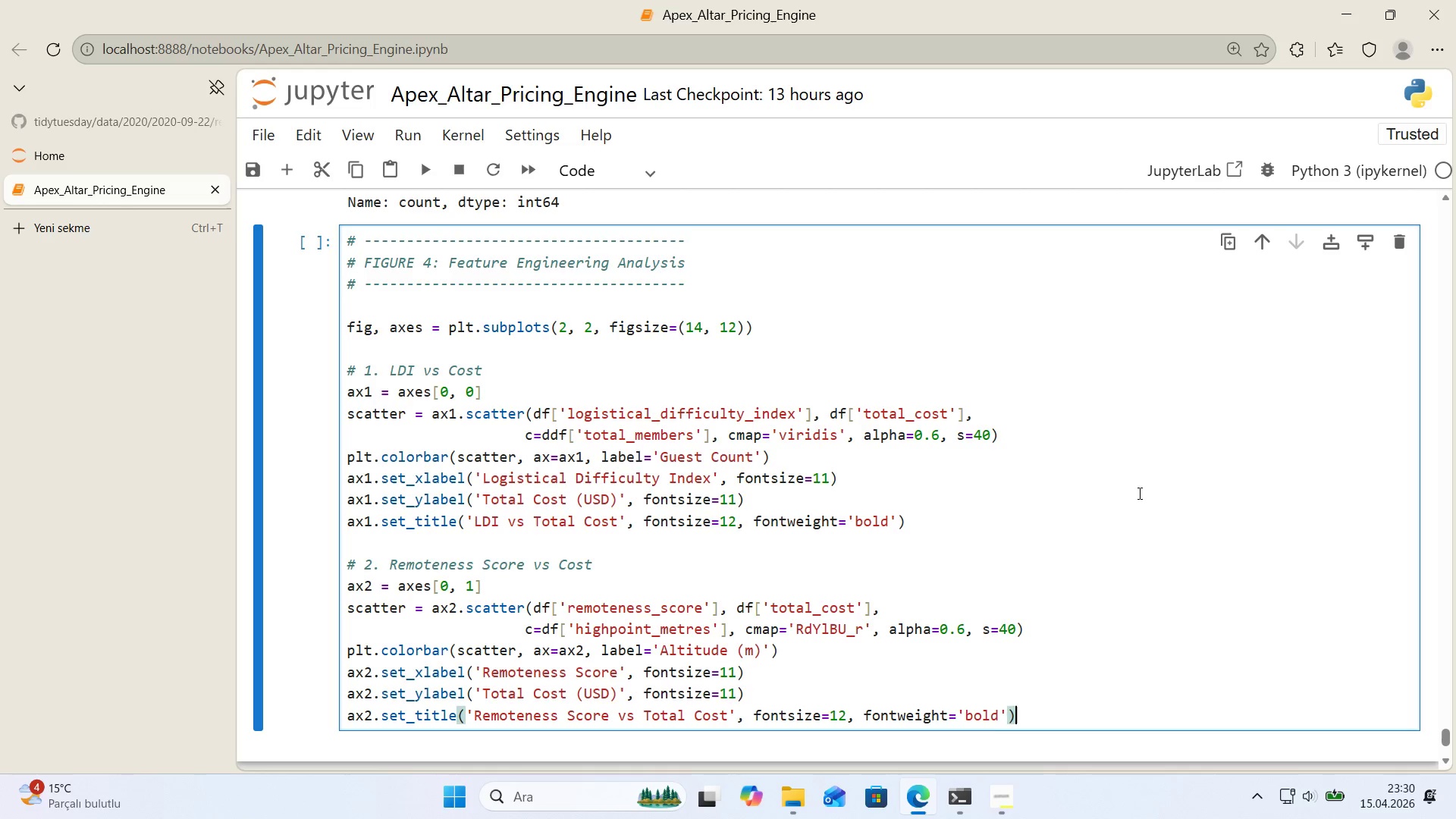 
key(ArrowRight)
 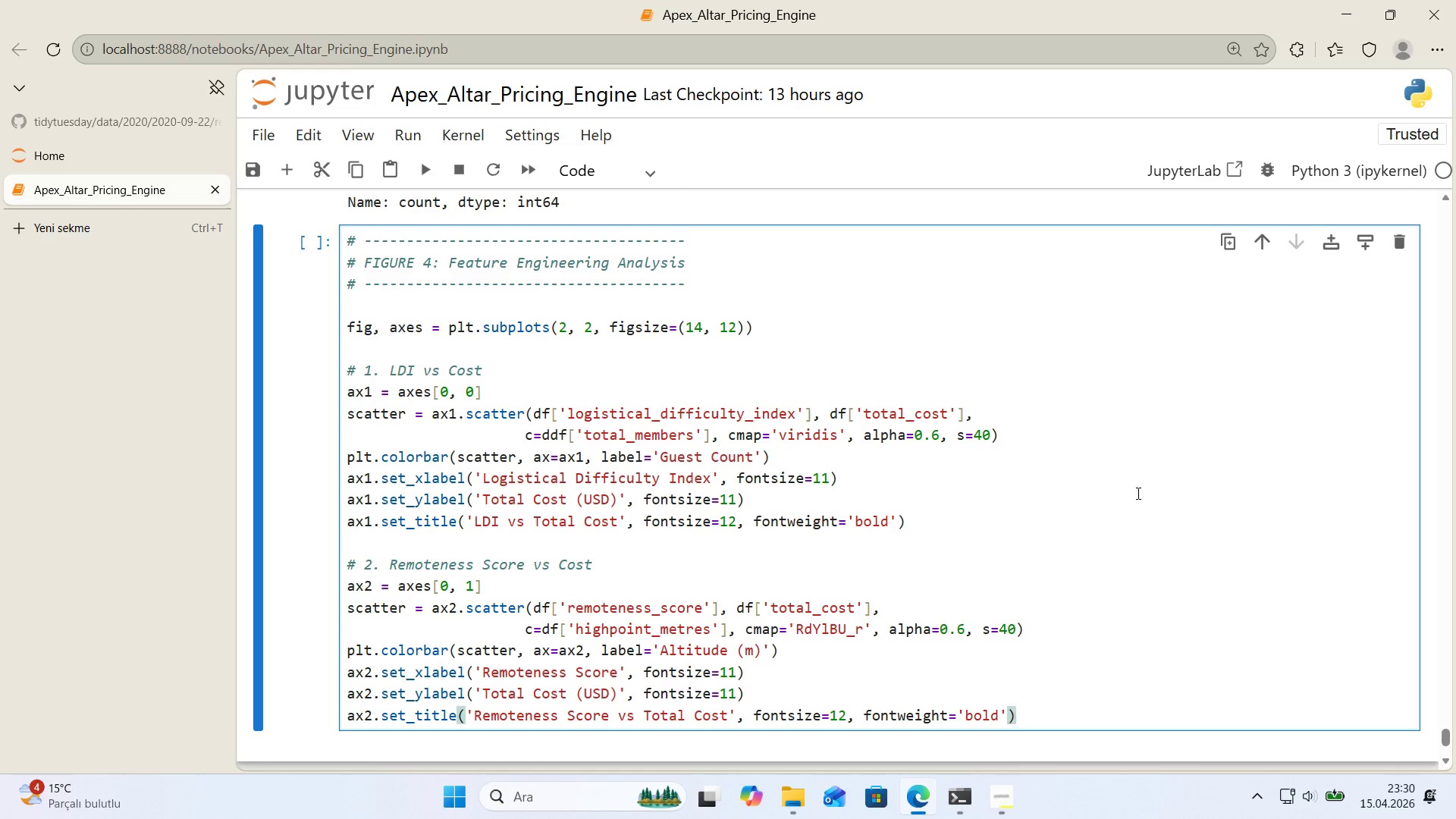 
scroll: coordinate [1141, 494], scroll_direction: down, amount: 1.0
 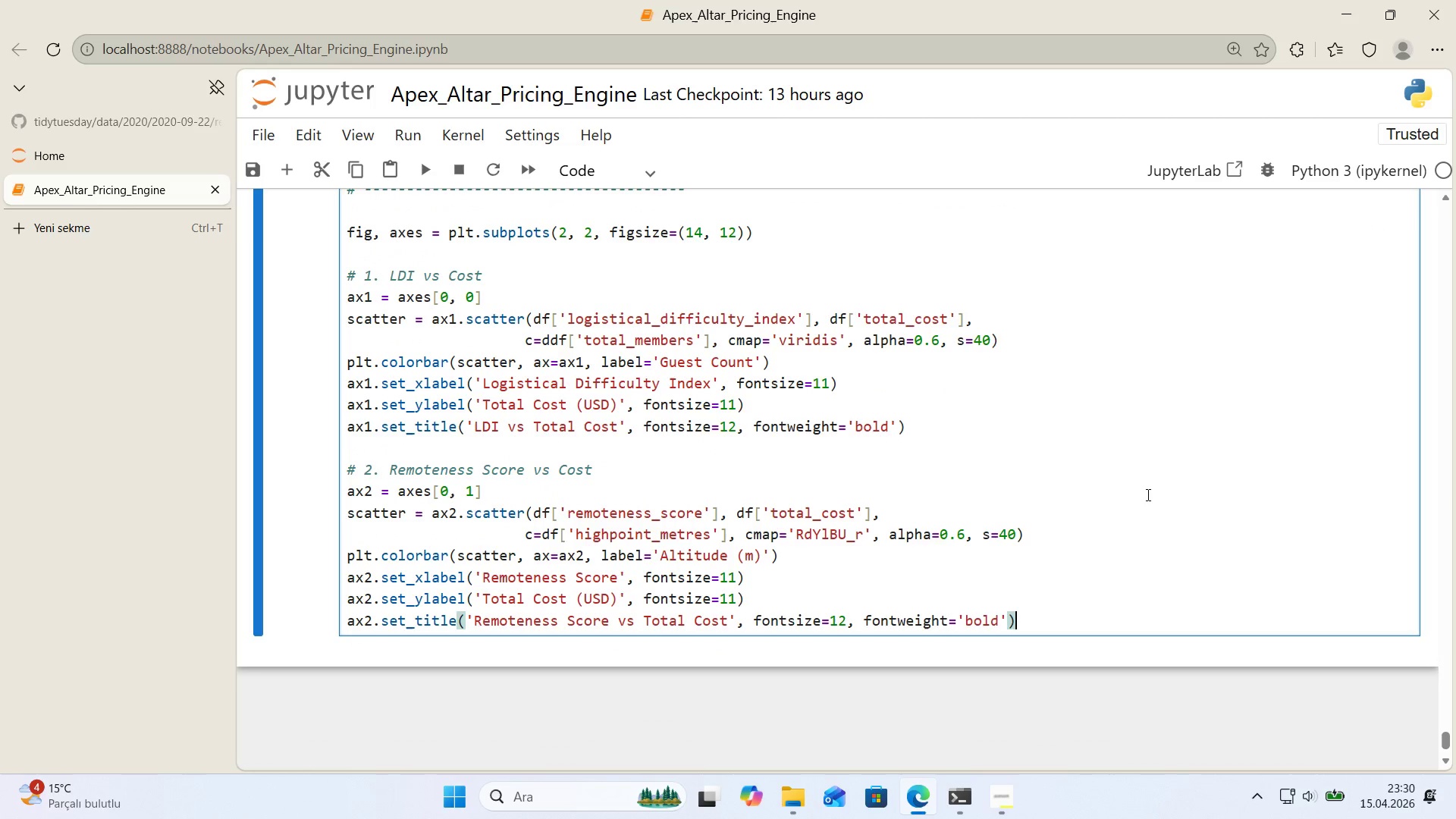 
key(Enter)
 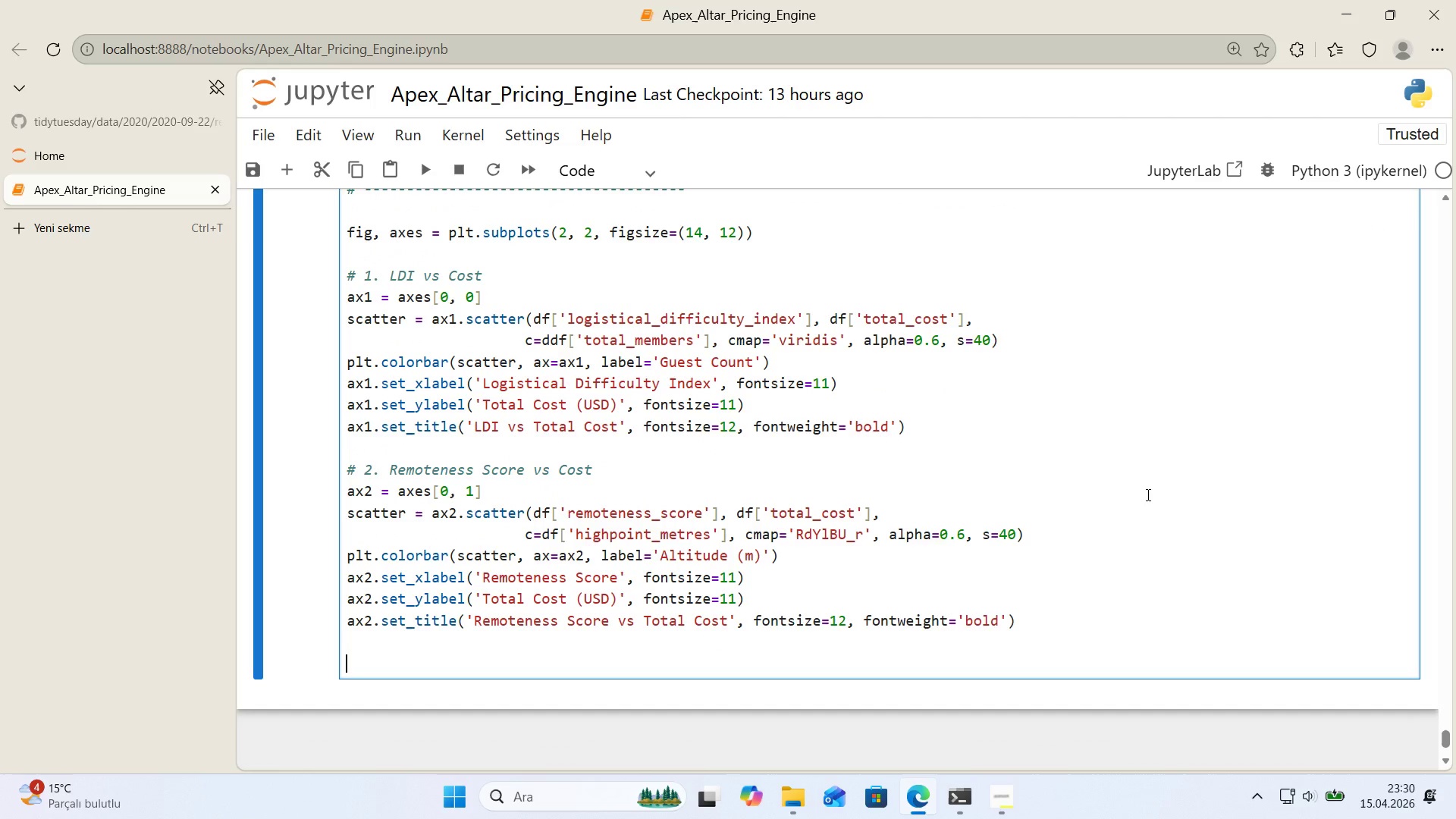 
key(Enter)
 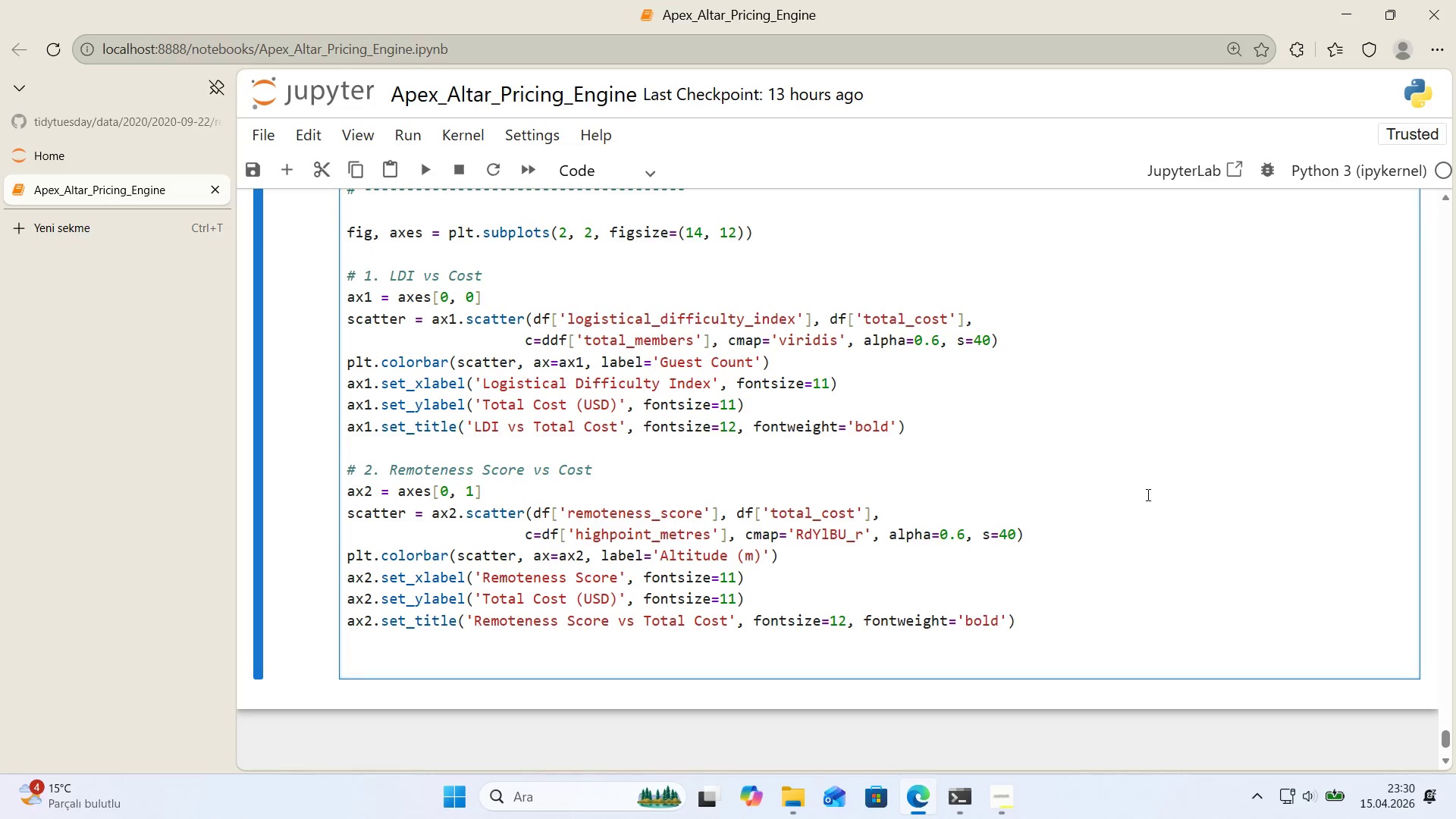 
key(Control+ControlLeft)
 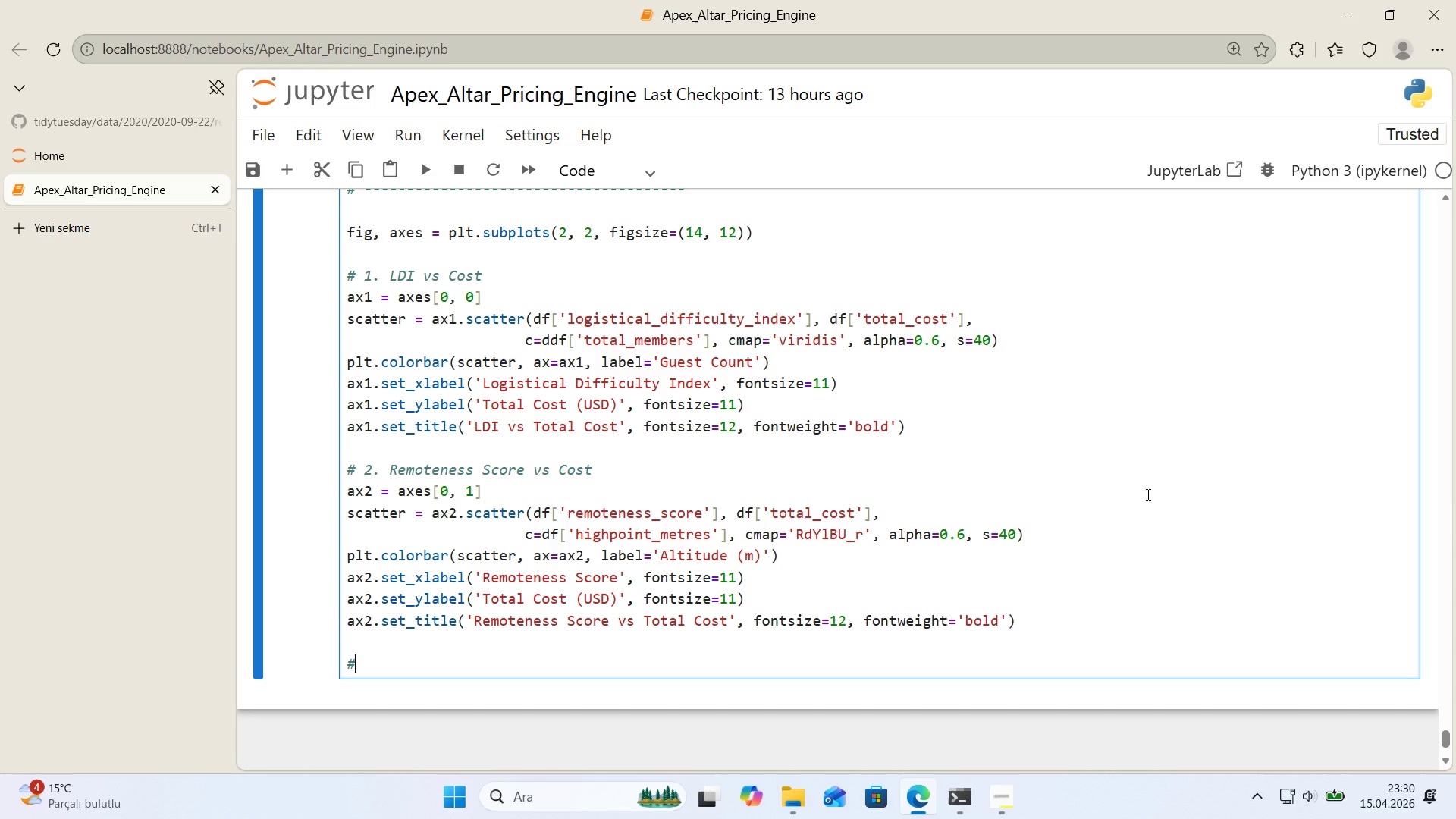 
key(Alt+Control+AltRight)
 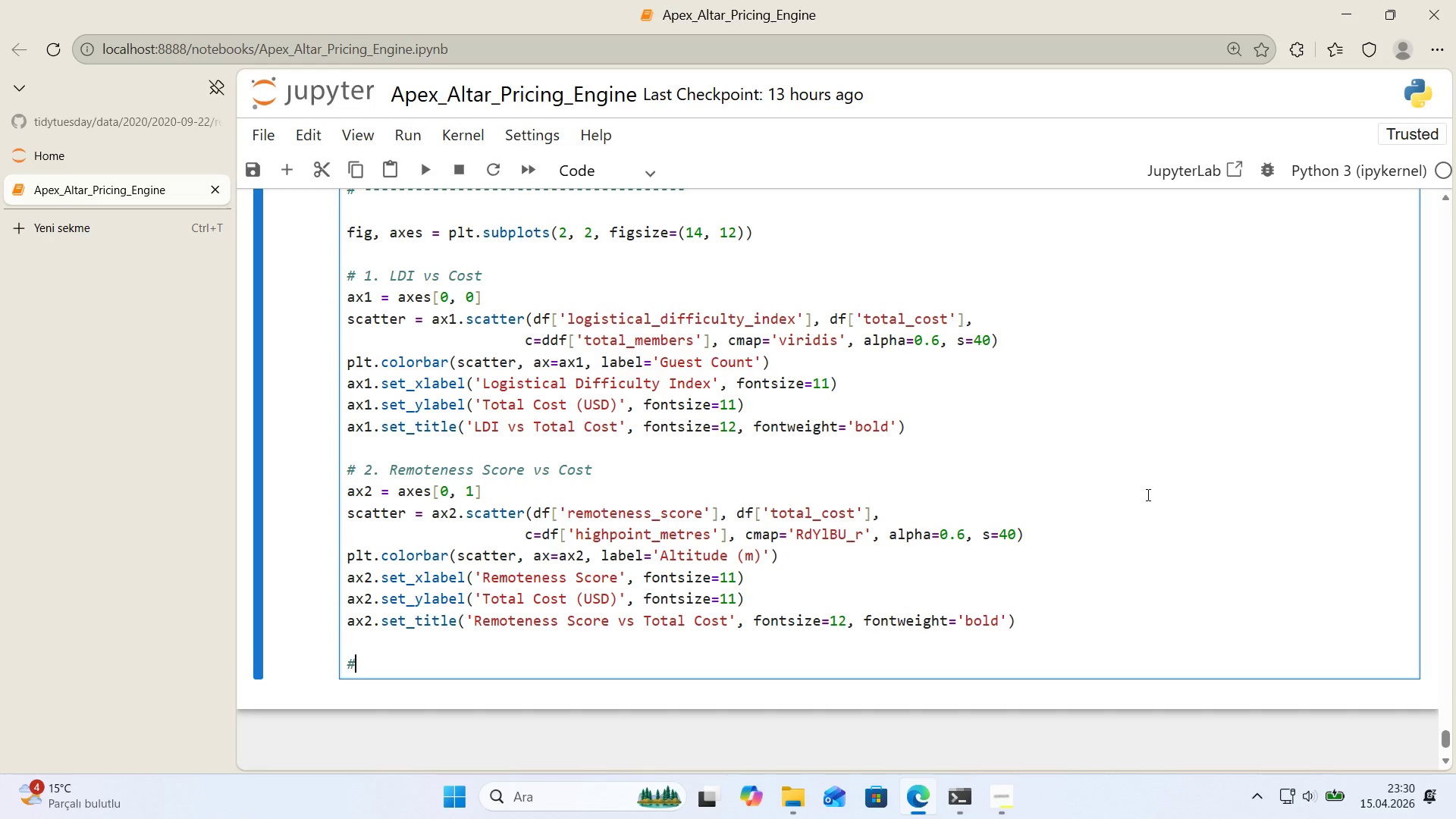 
key(Alt+Control+3)
 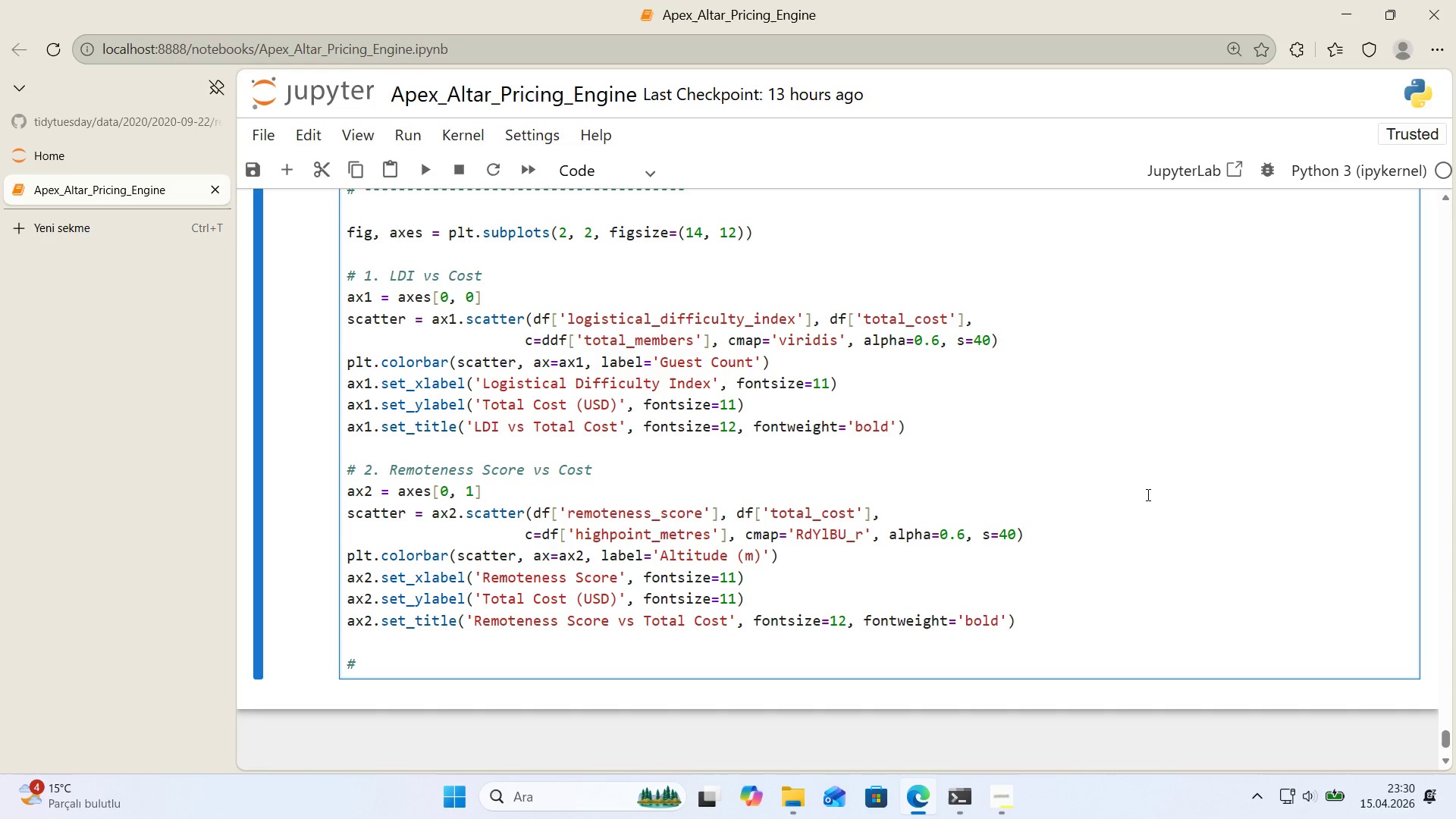 
type( 3. Alt'tude T'er boxplot)
 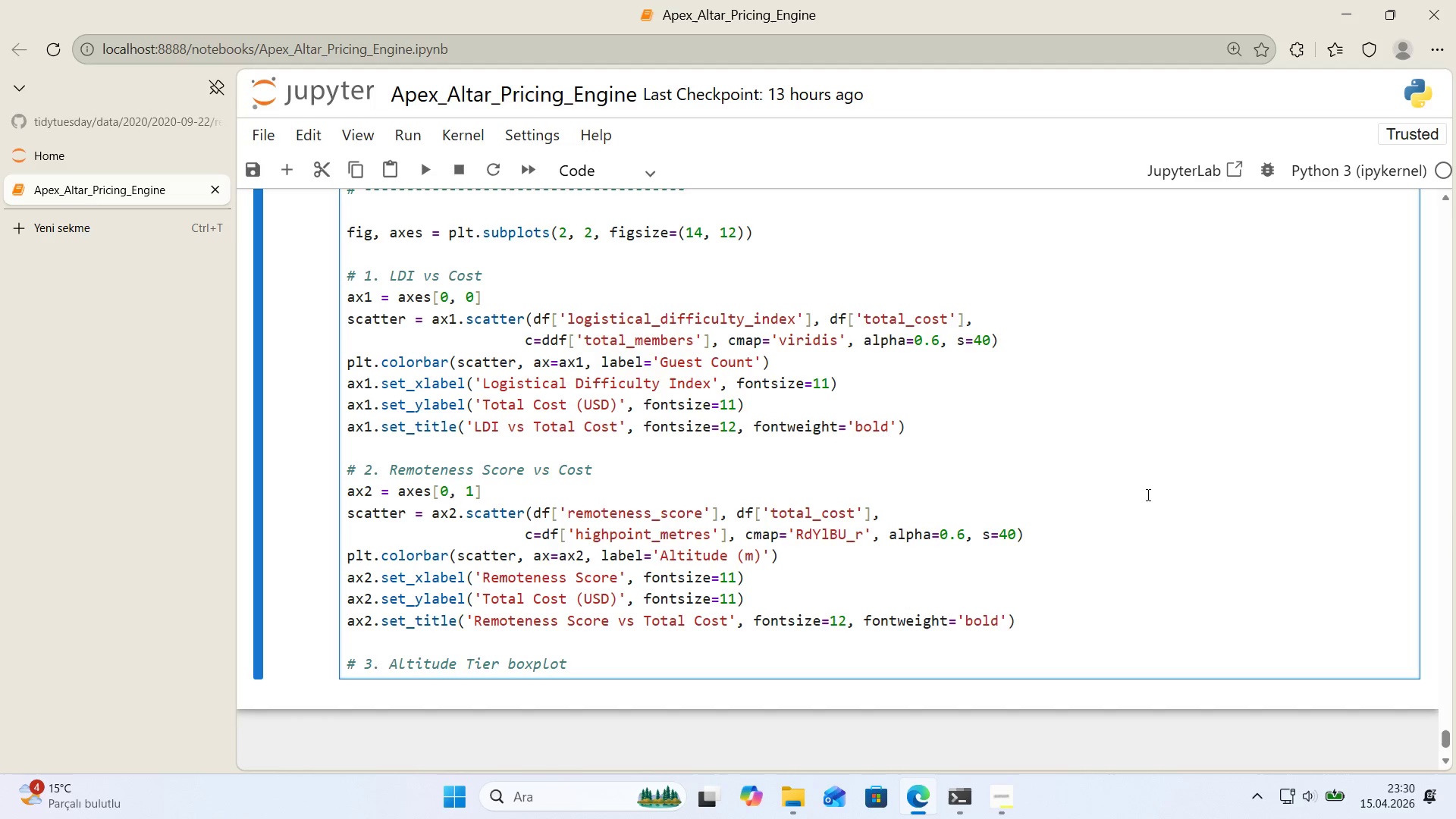 
key(Enter)
 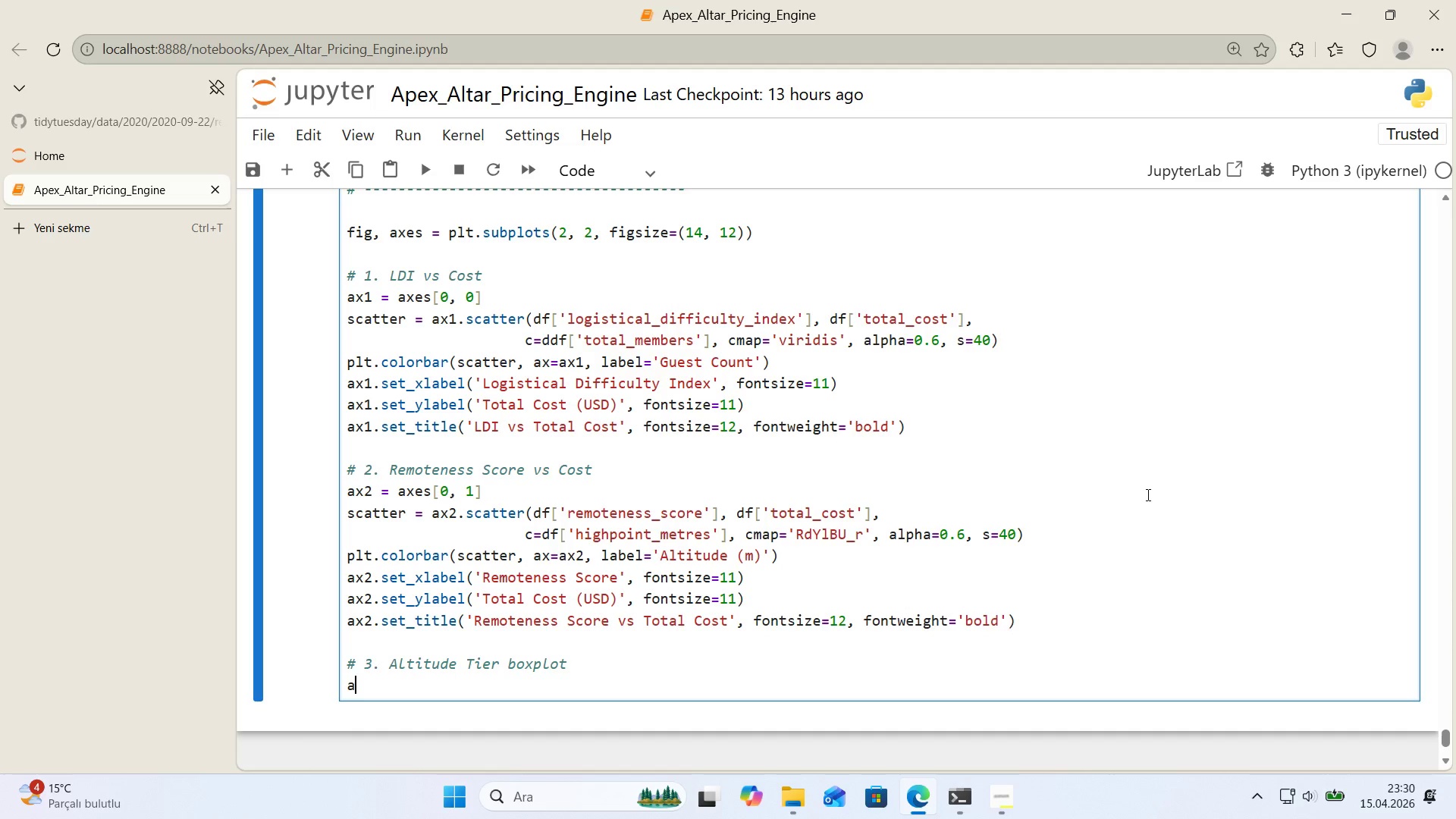 
type(ax3 ) axes)
 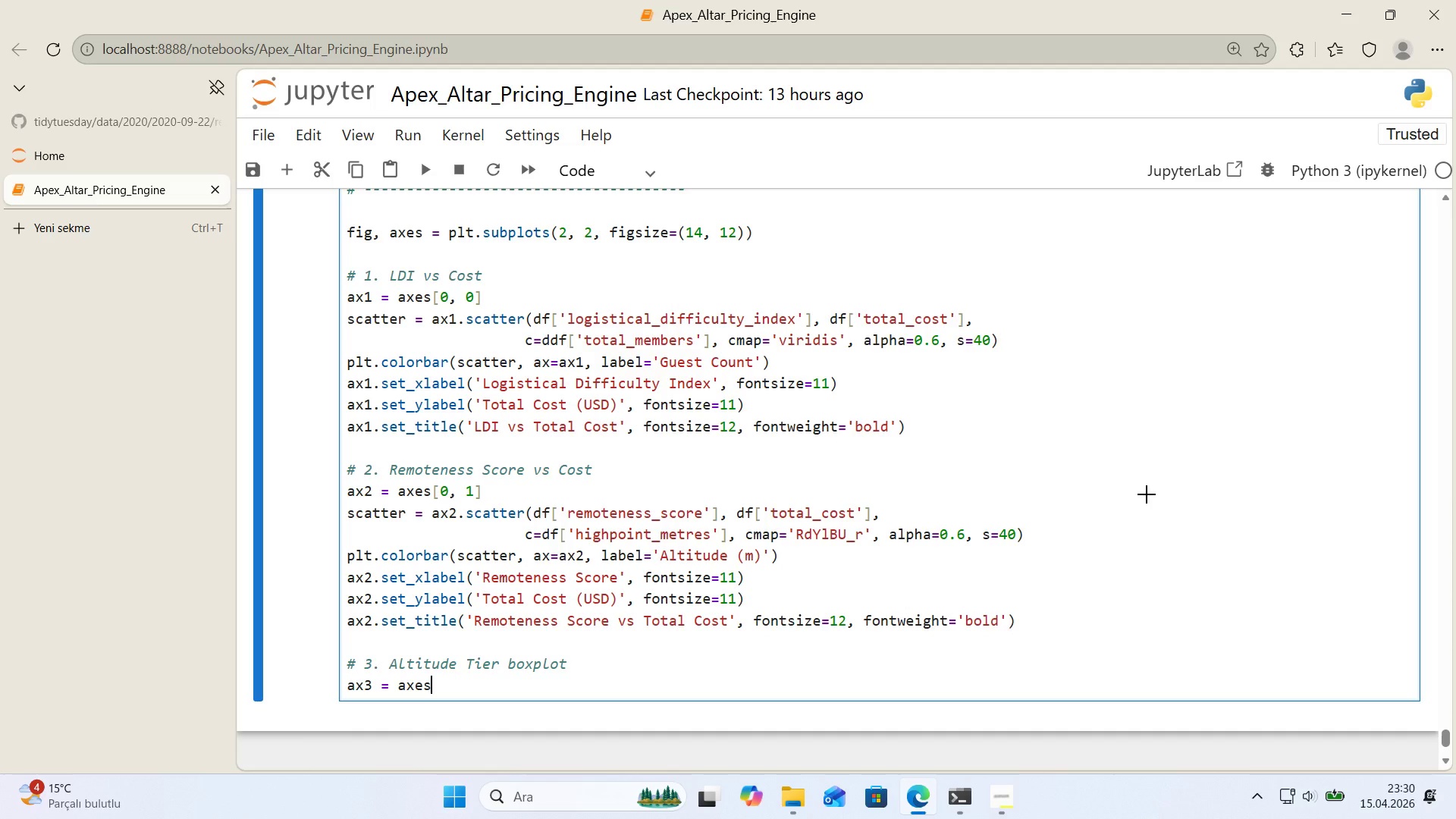 
key(Alt+Control+8)
 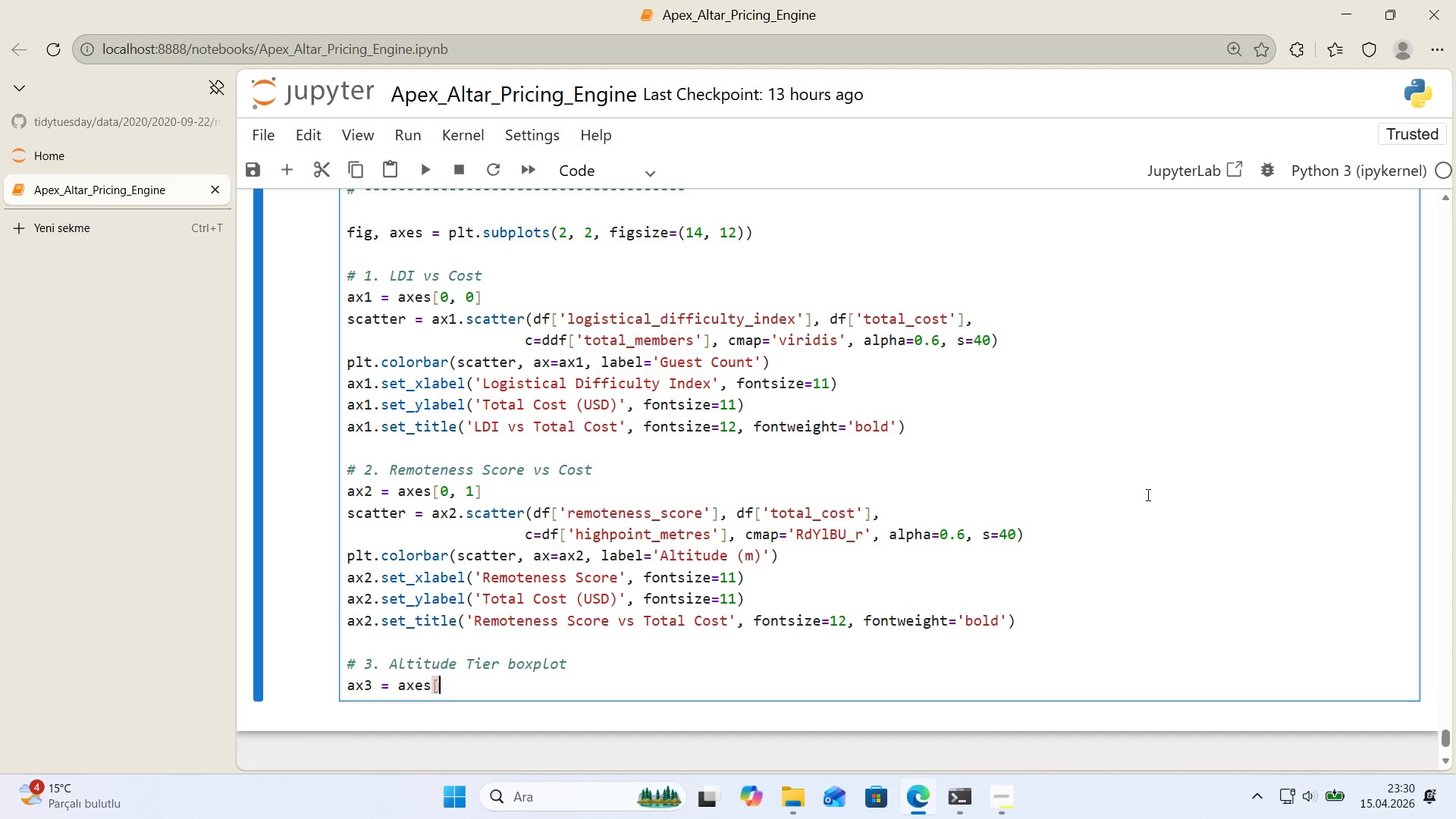 
key(Alt+Control+9)
 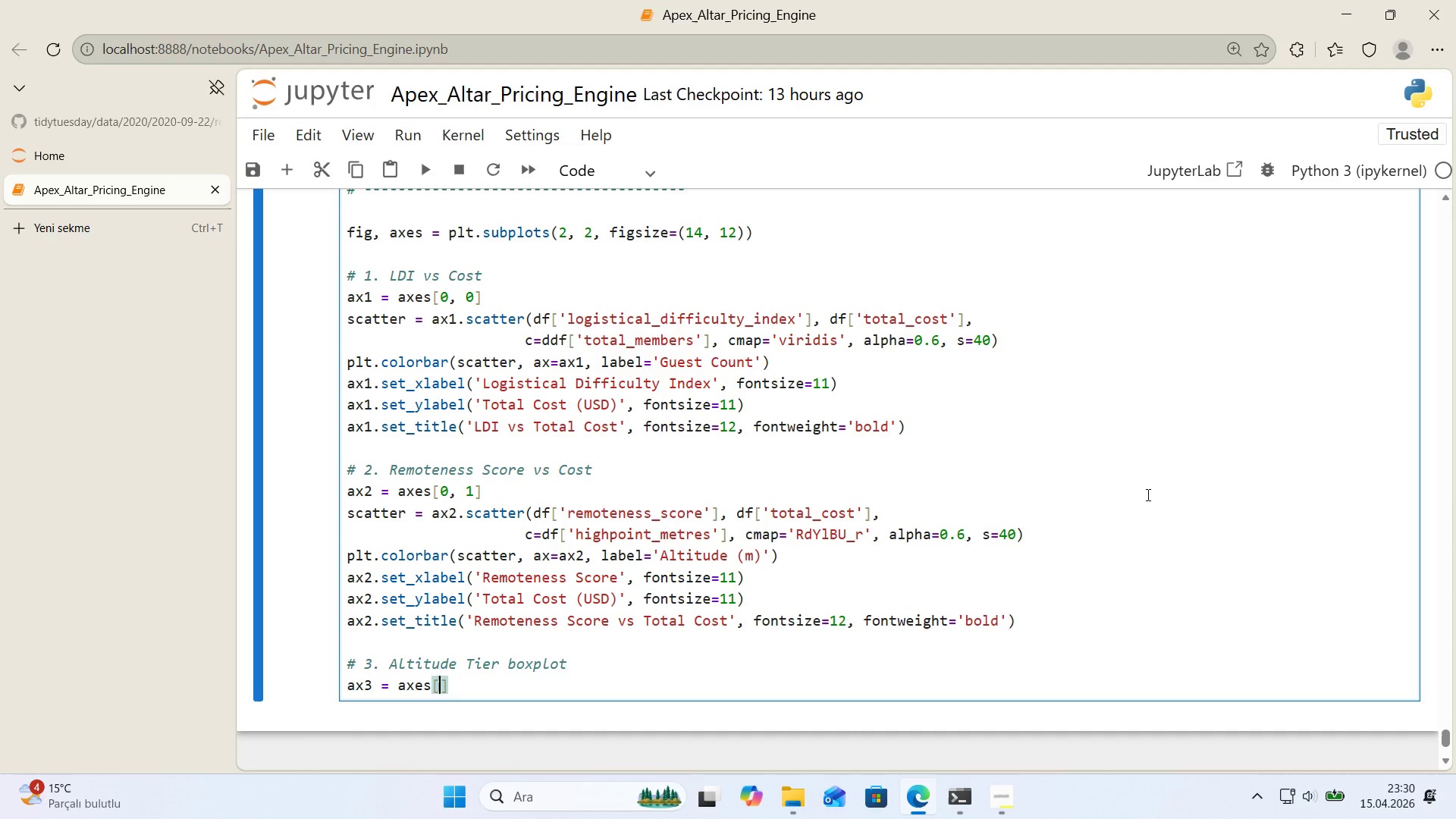 
key(ArrowLeft)
 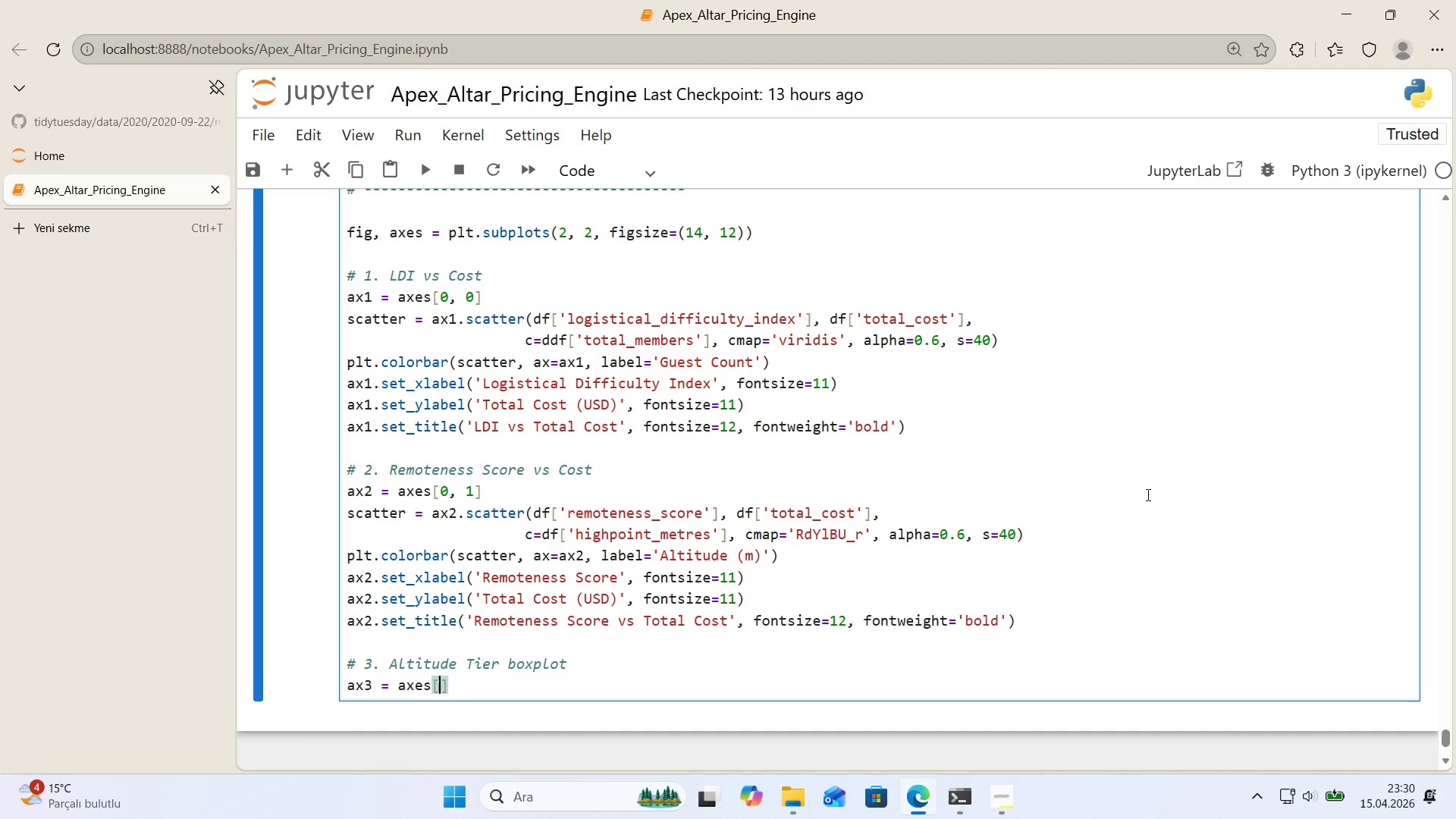 
key(1)
 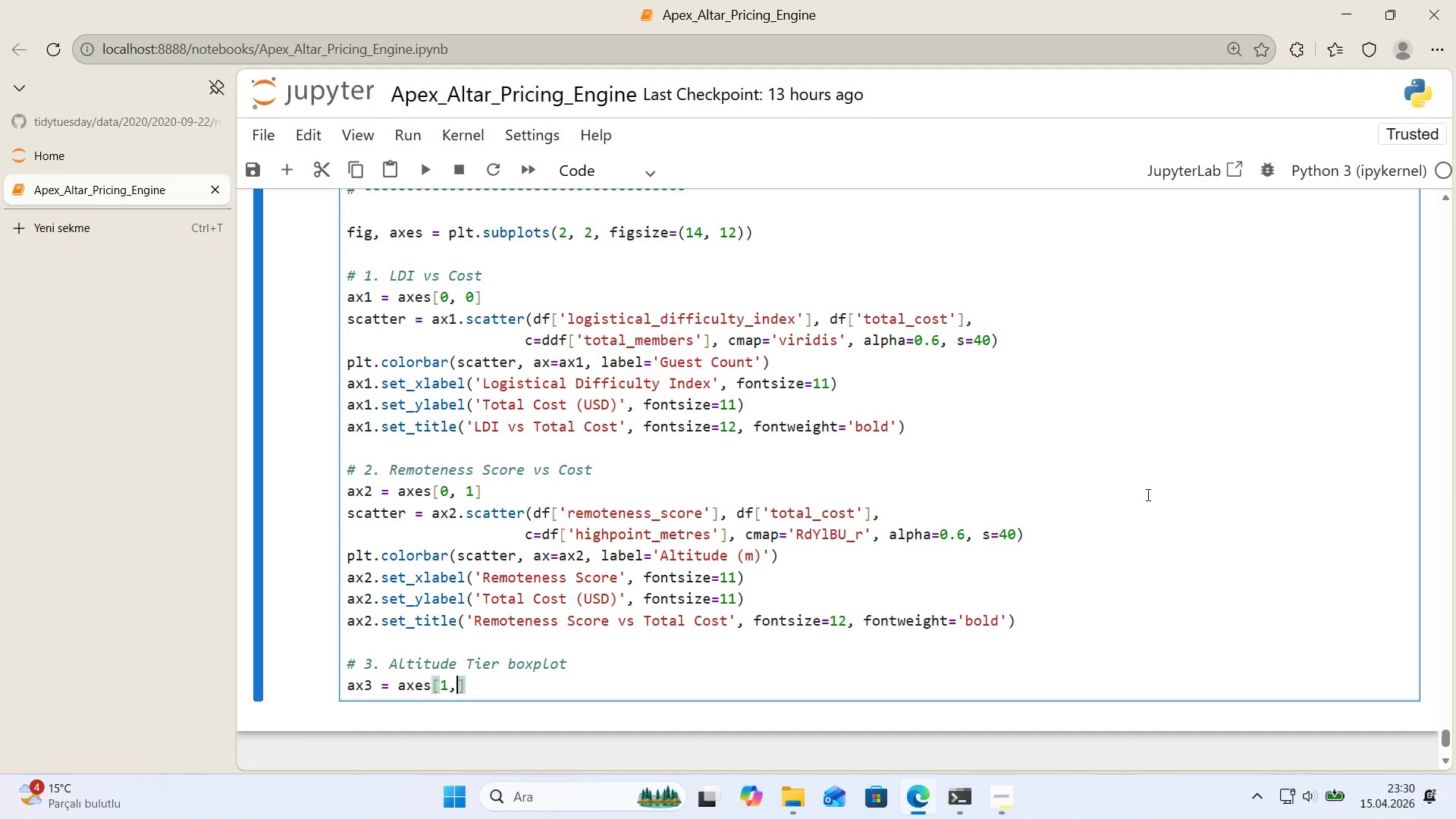 
key(Comma)
 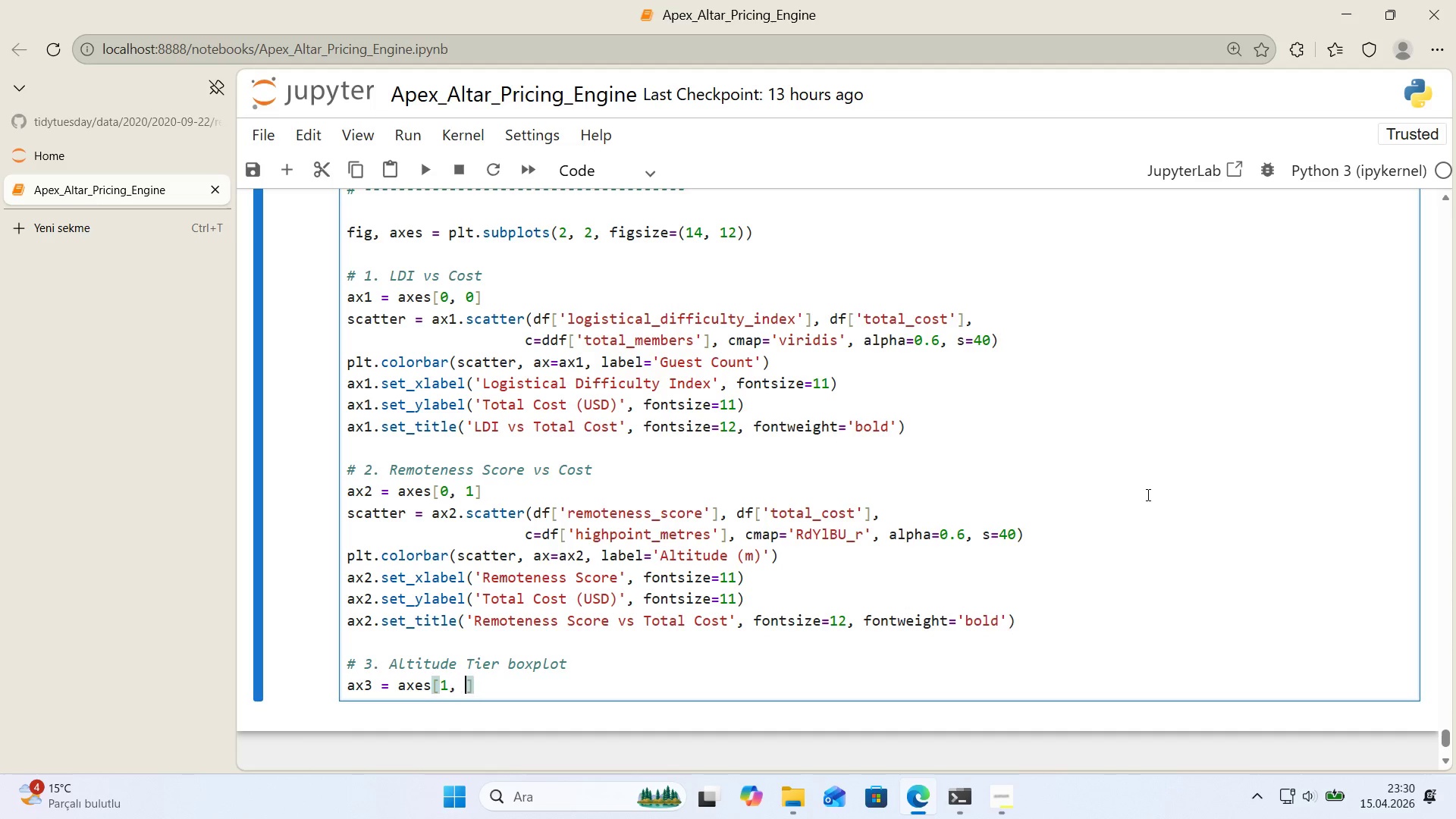 
key(Space)
 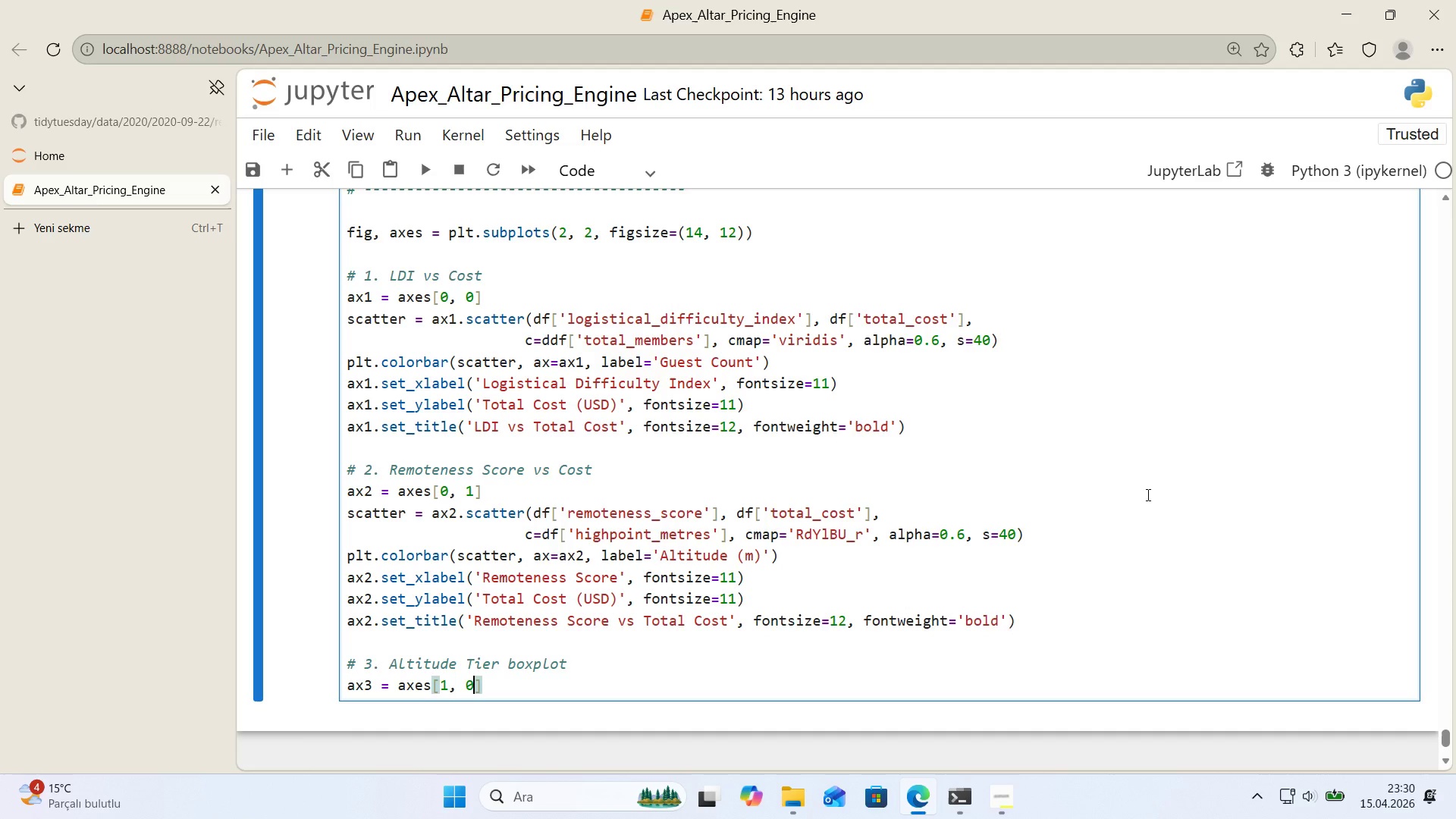 
key(0)
 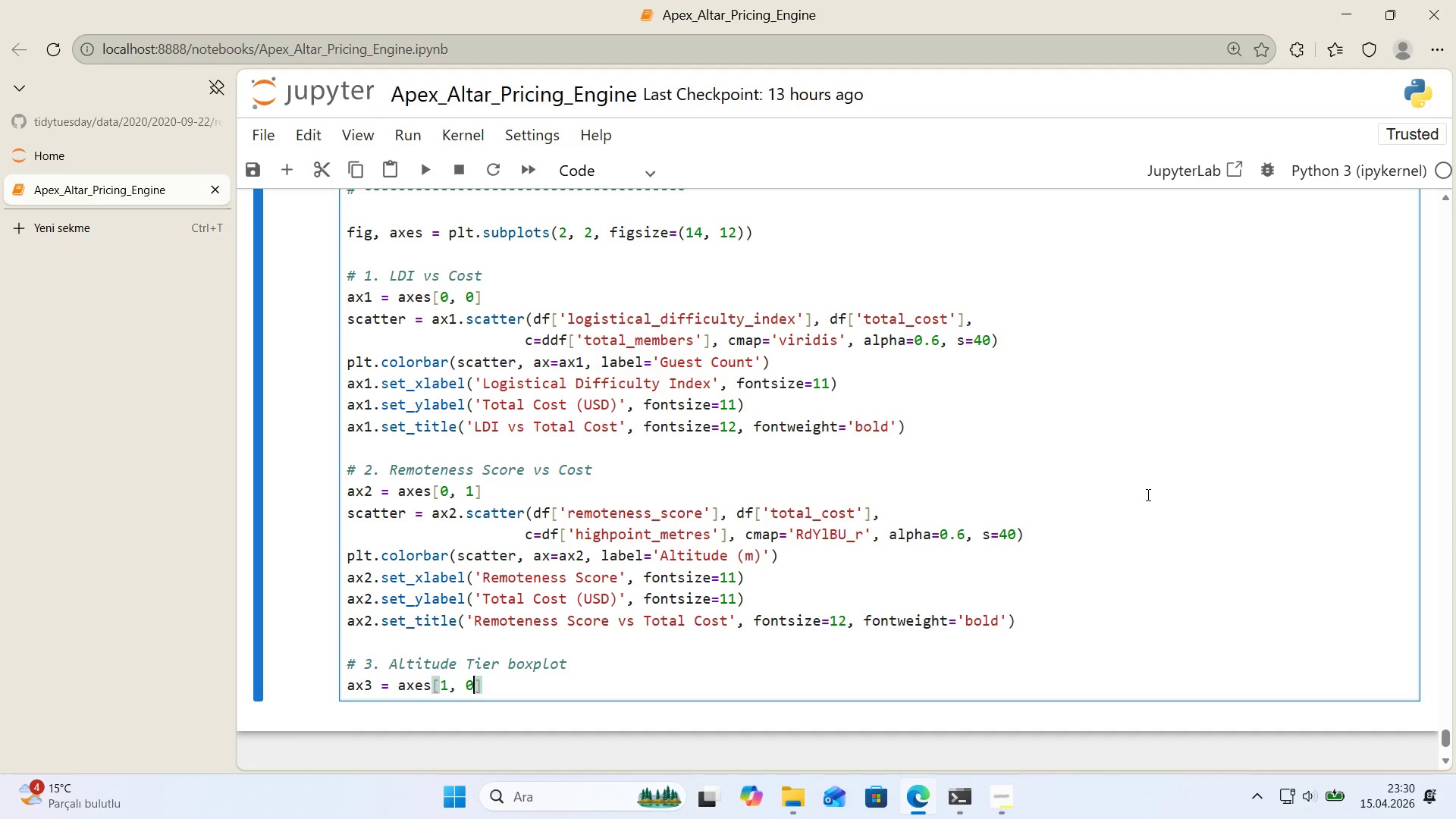 
key(ArrowRight)
 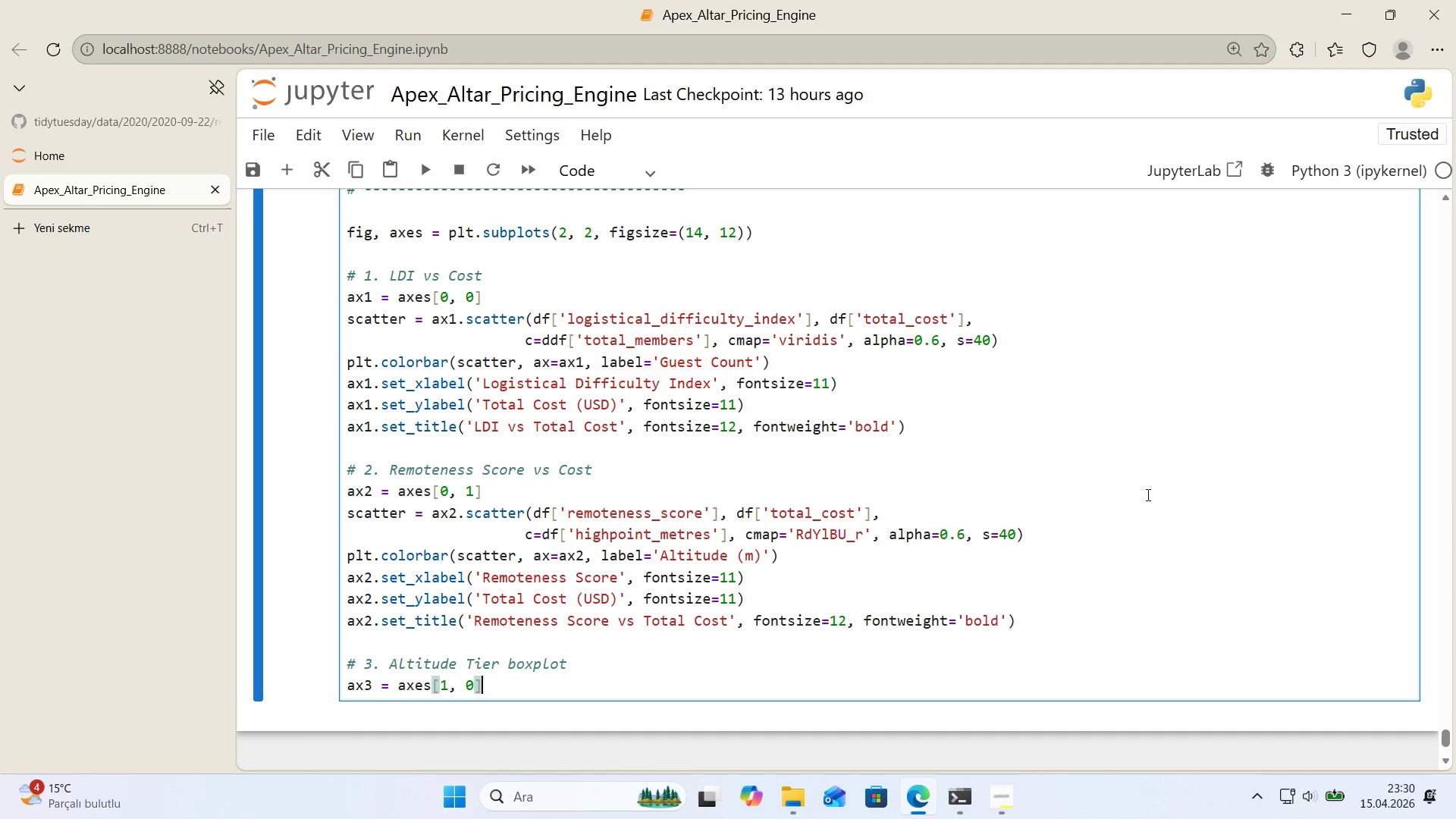 
key(Enter)
 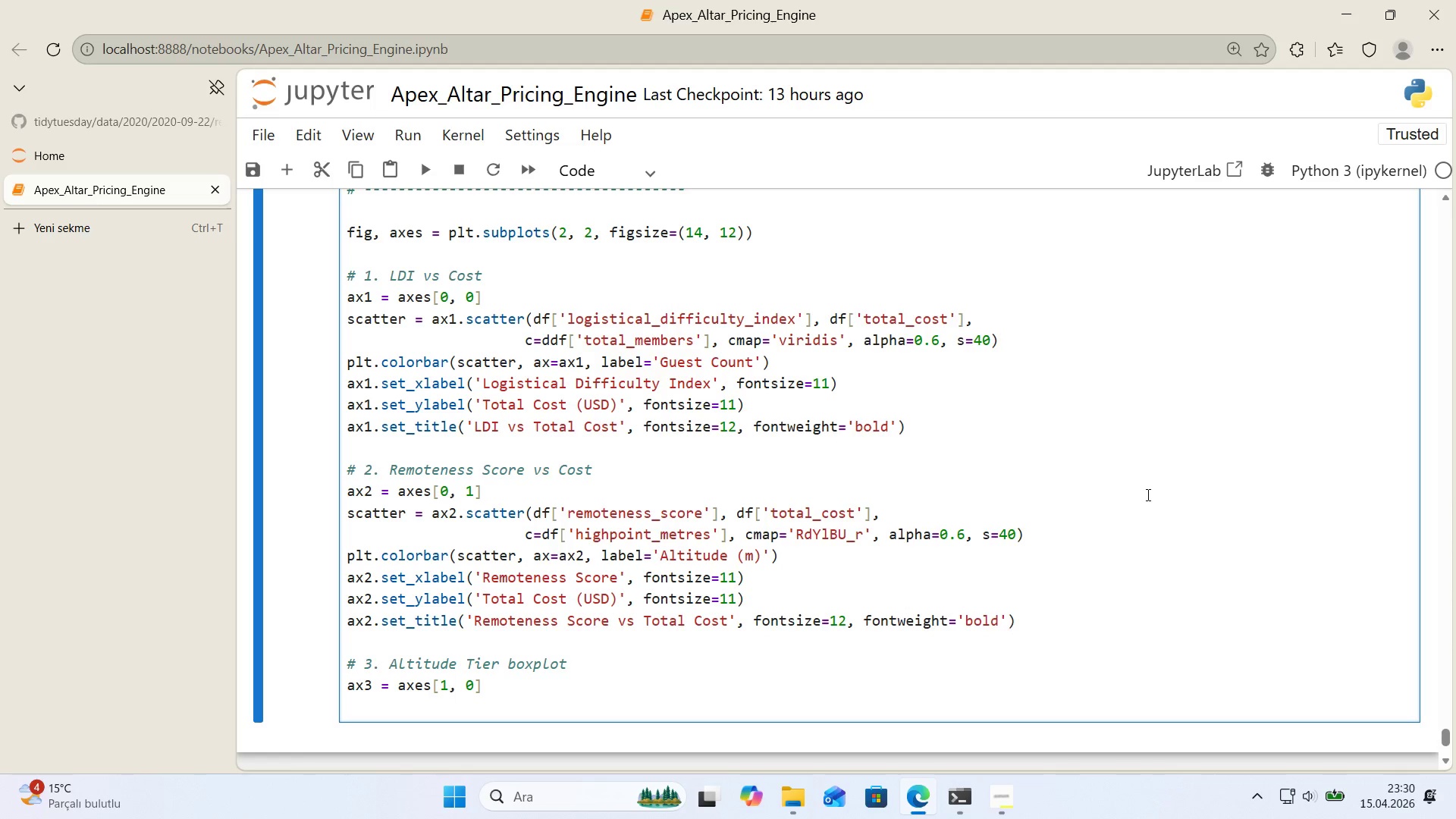 
type(t'er_order ) )
 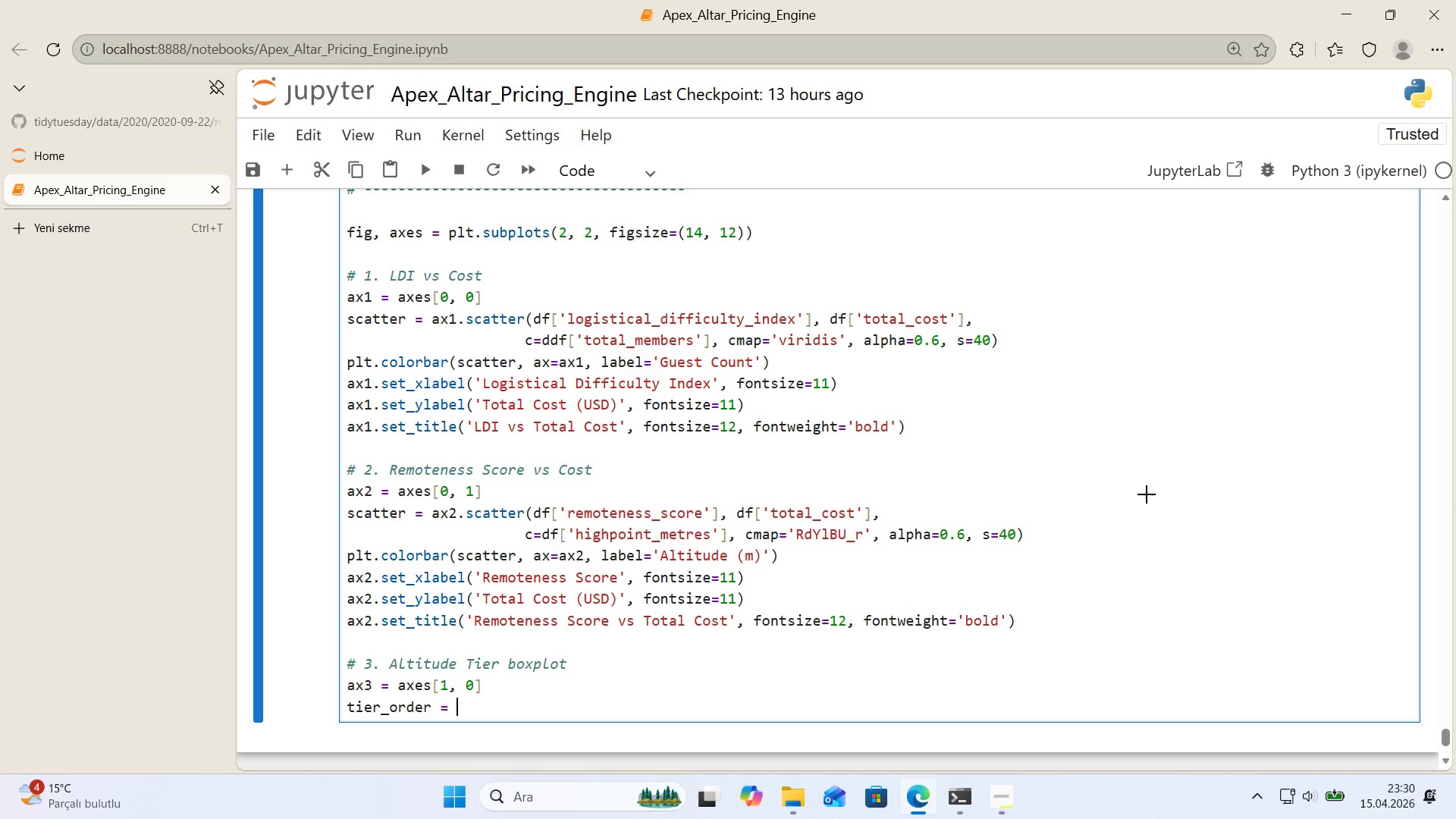 
key(Alt+Control+8)
 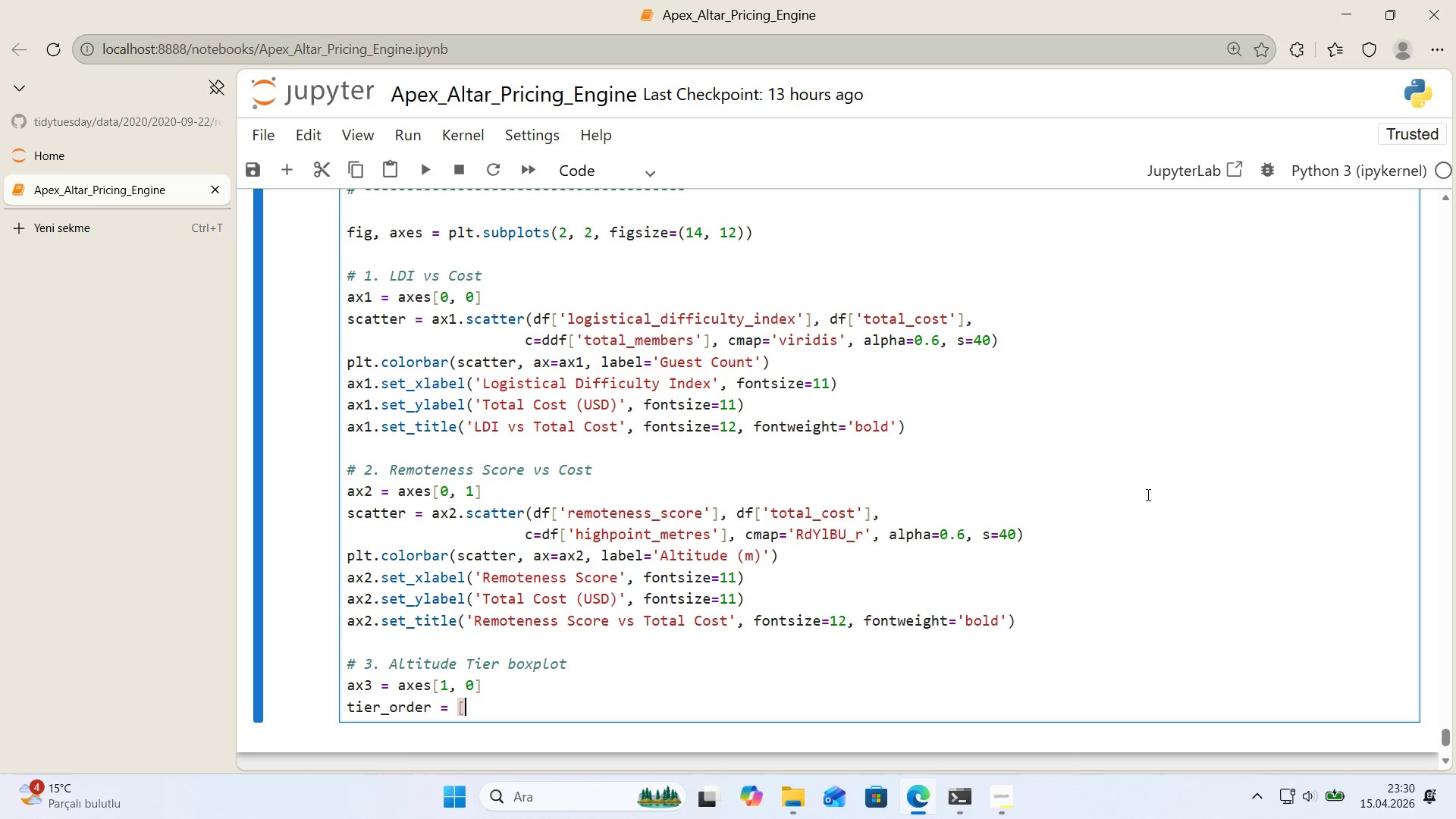 
key(Alt+Control+9)
 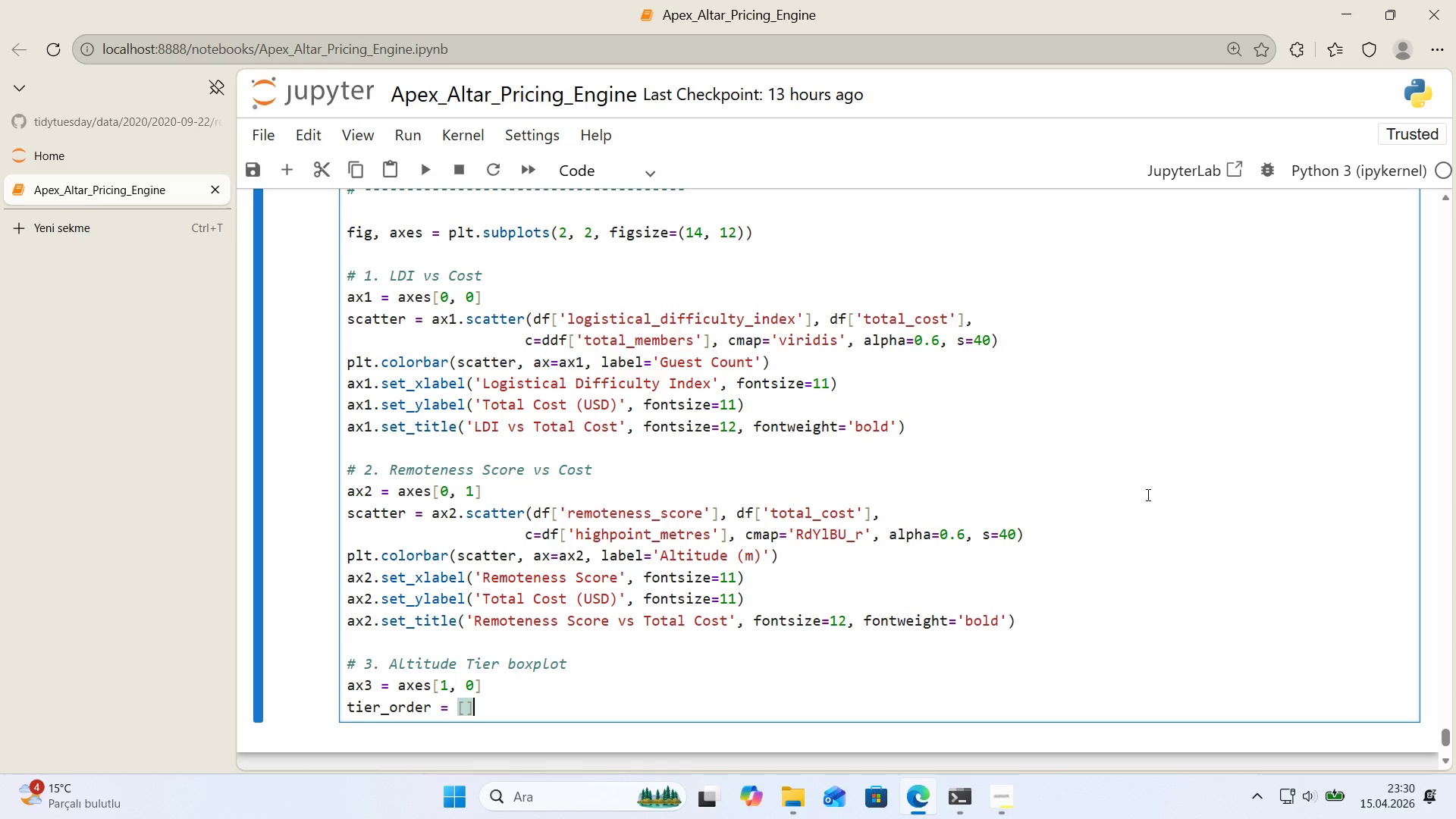 
key(ArrowLeft)
 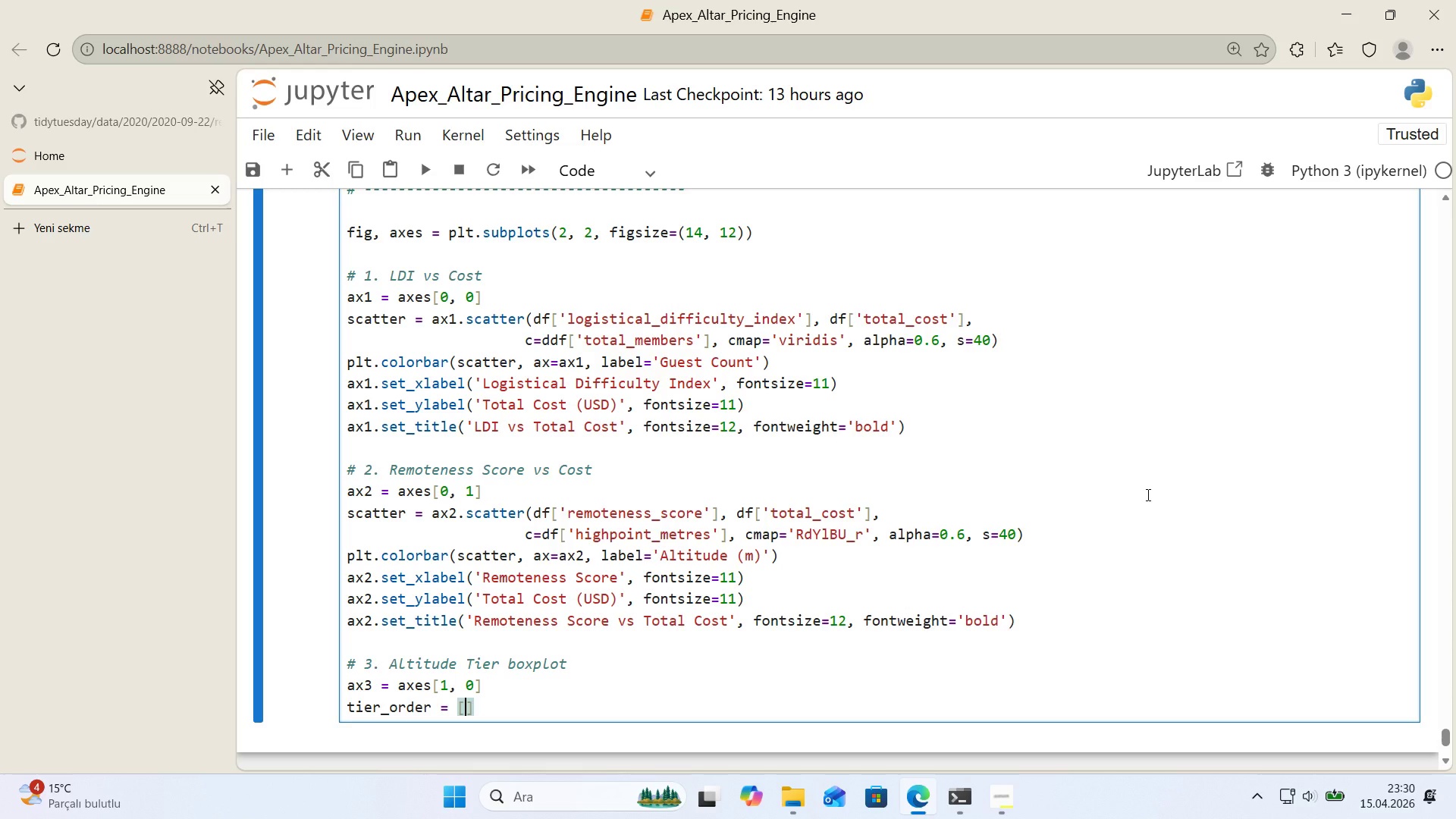 
type(@@)
 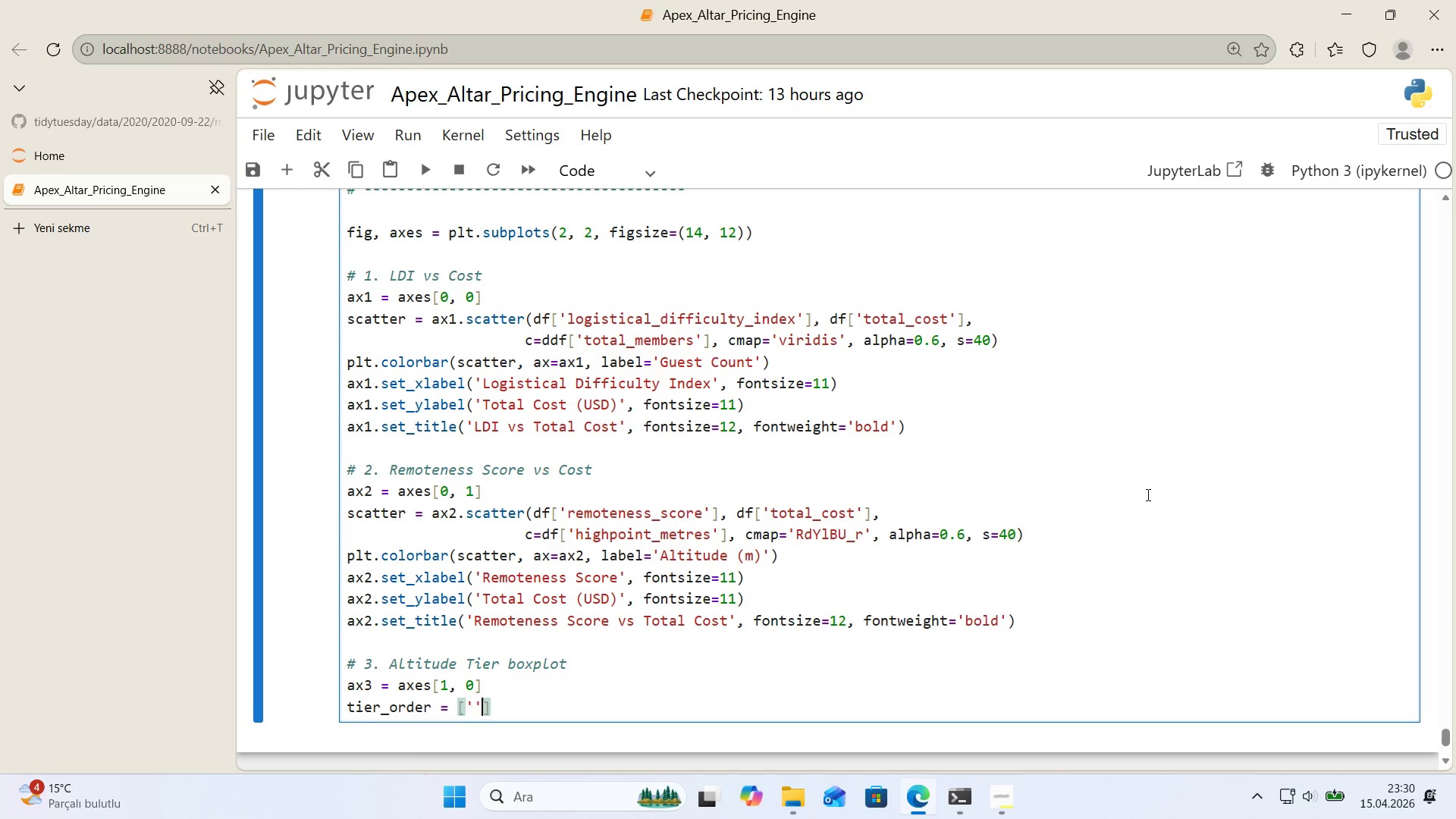 
key(Shift+ArrowLeft)
 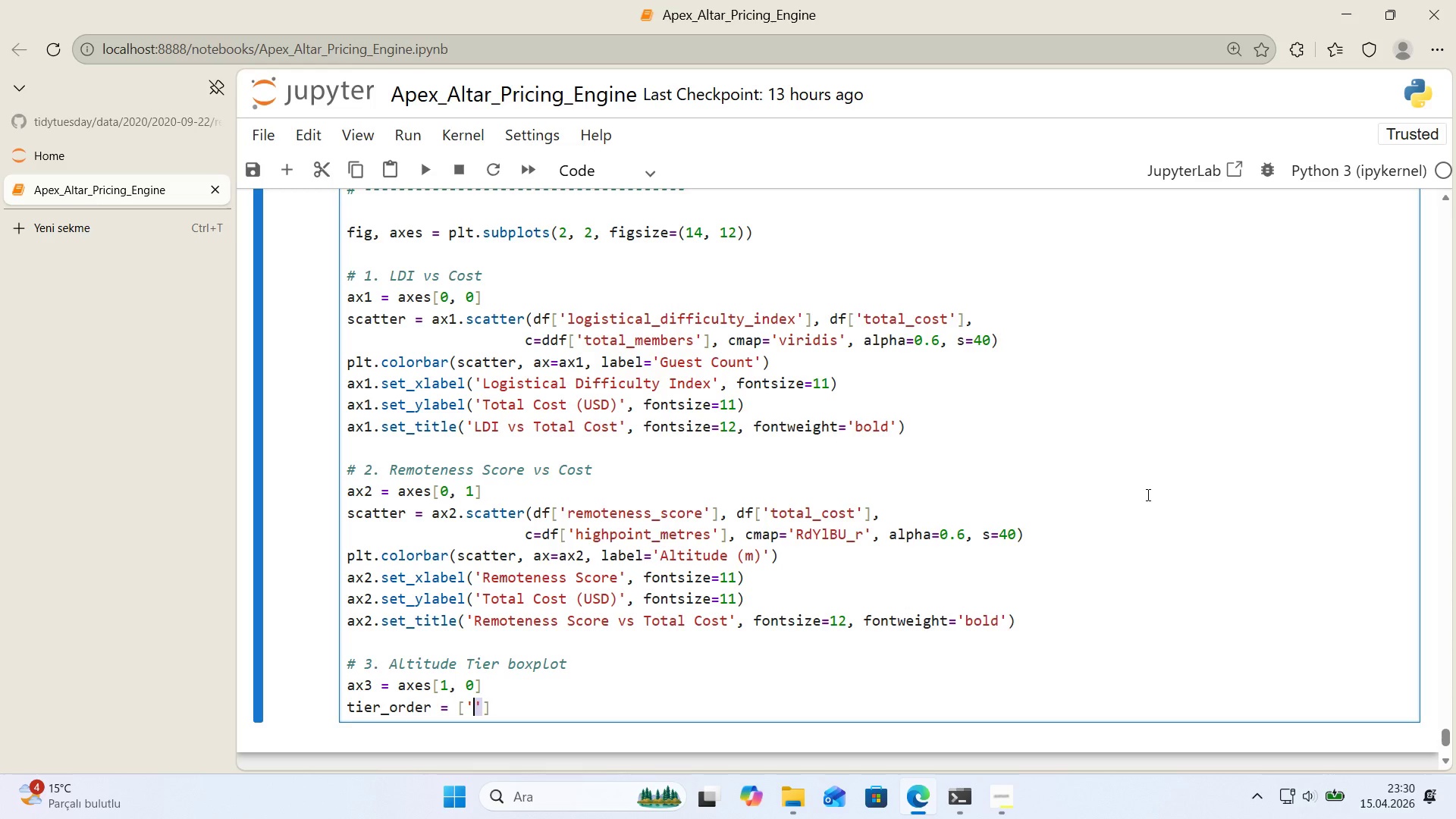 
type(Standard@, @@)
 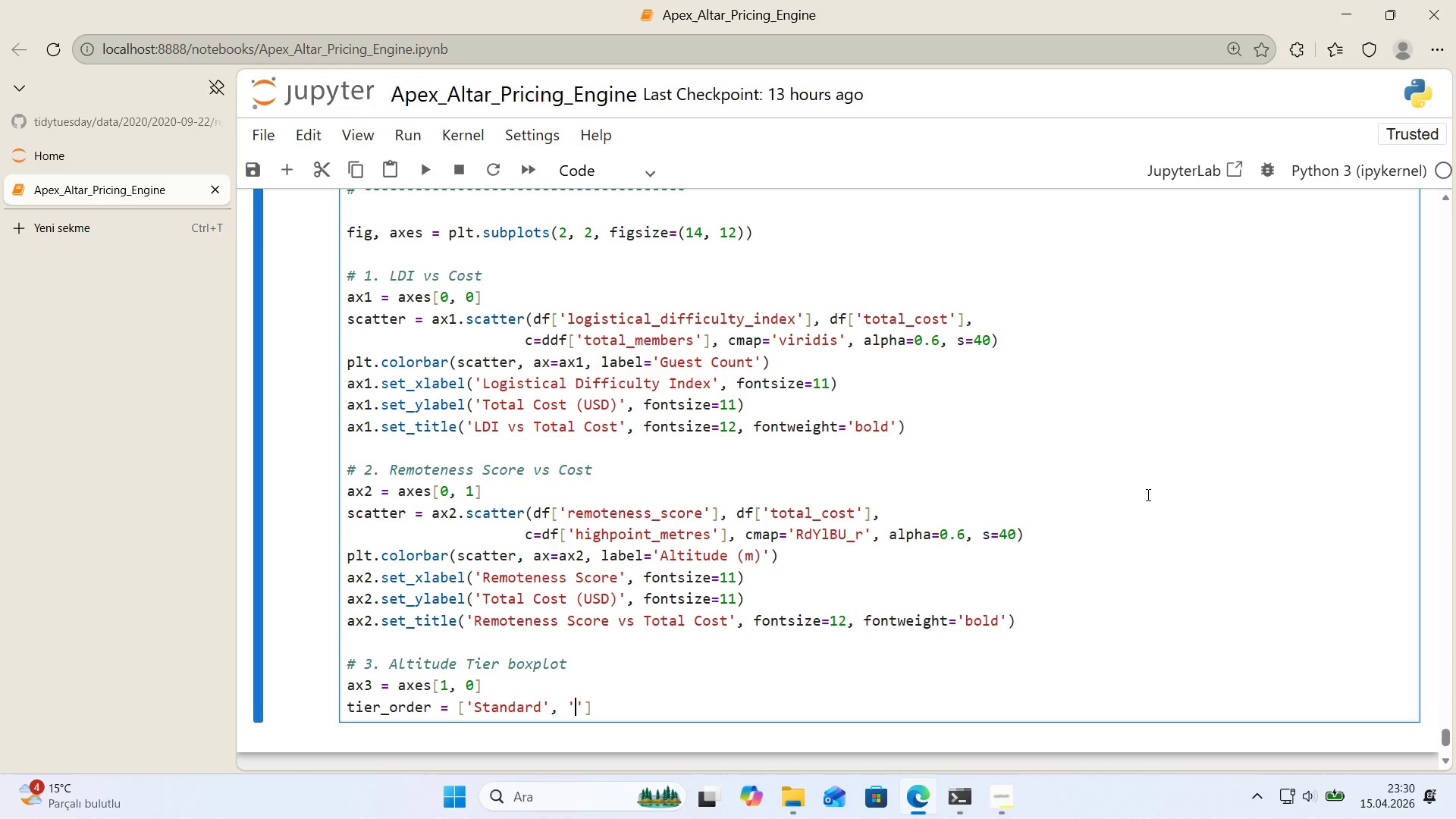 
 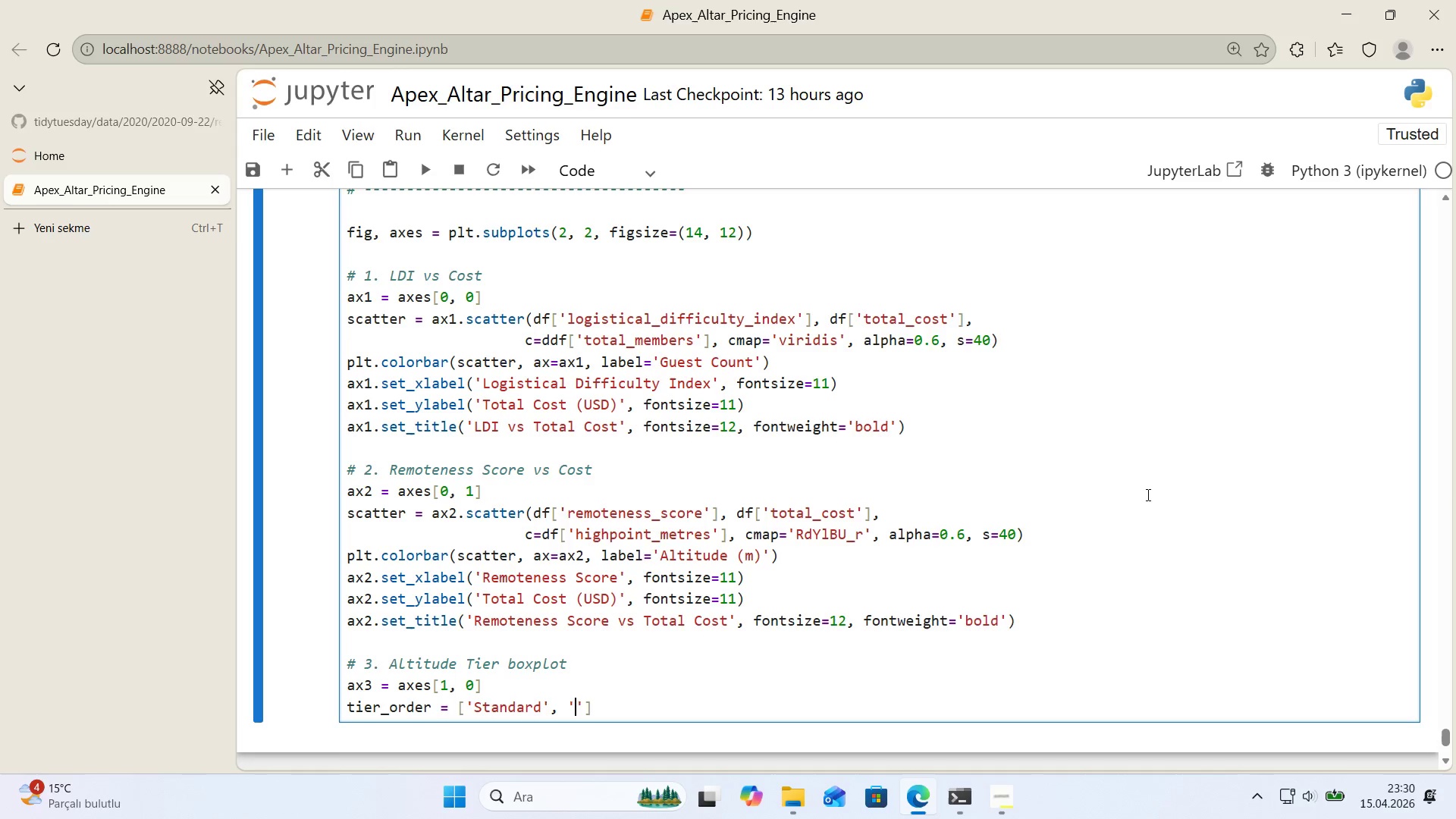 
key(ArrowLeft)
 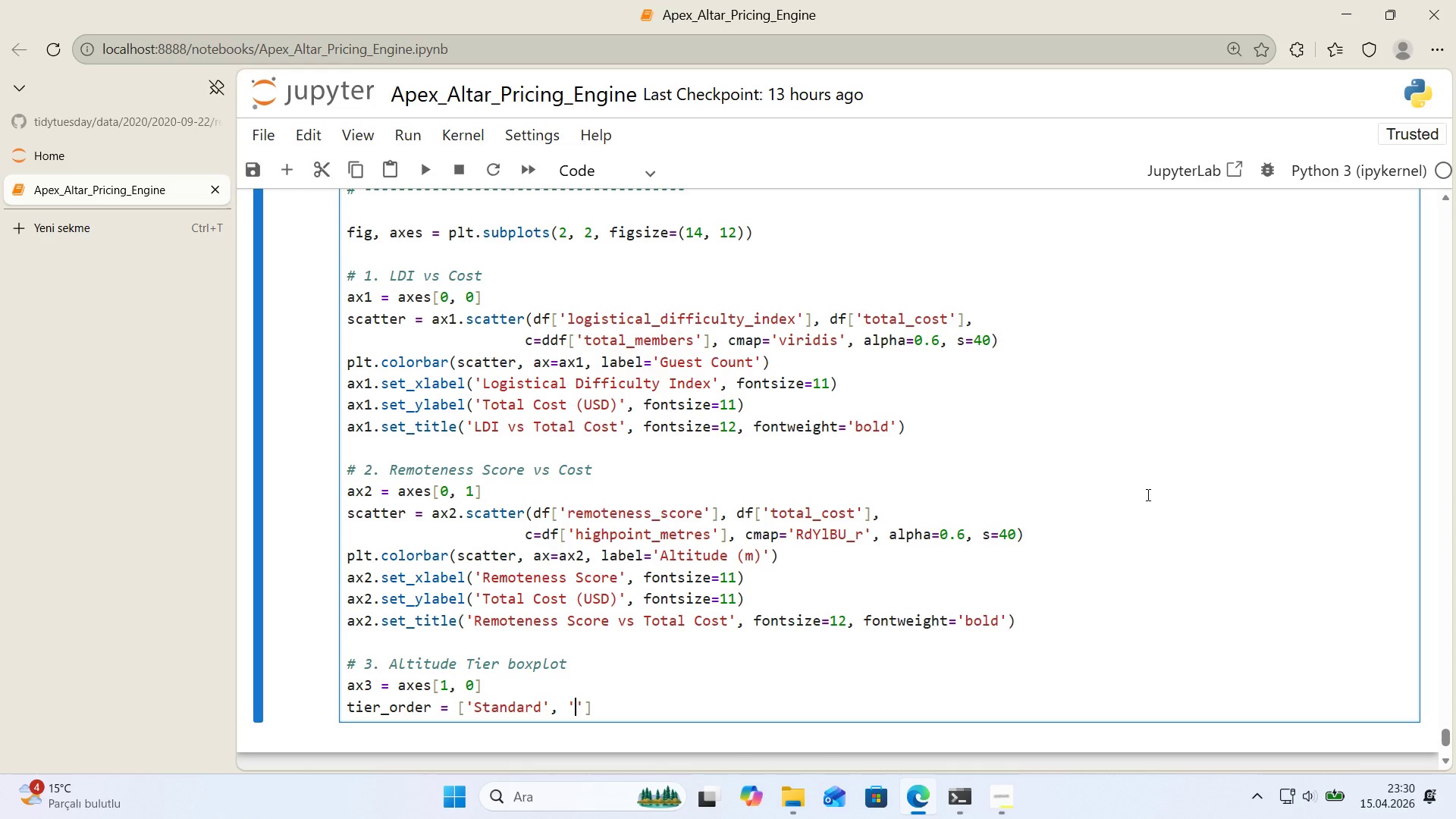 
type(Prem'um)
 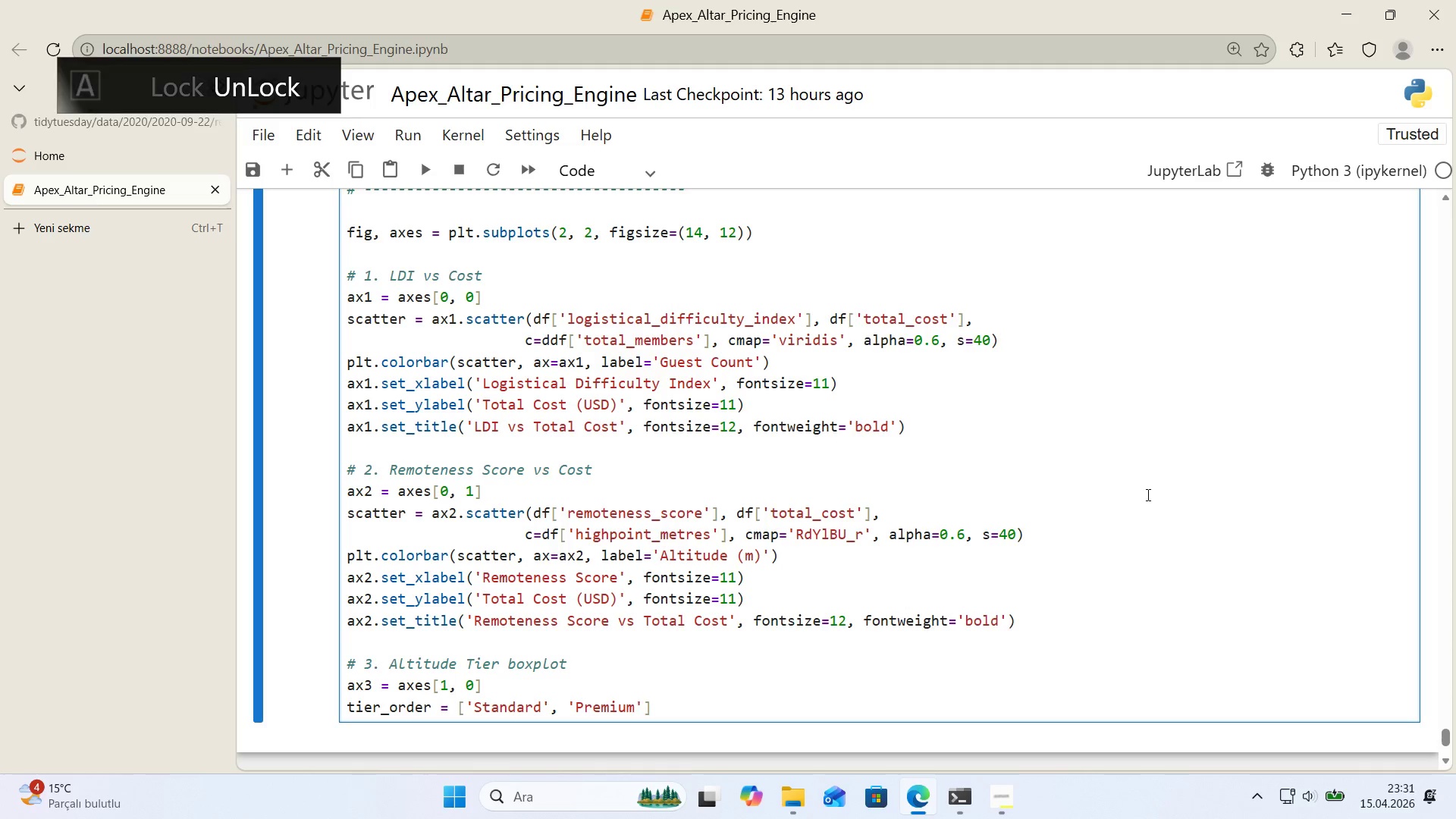 
key(ArrowRight)
 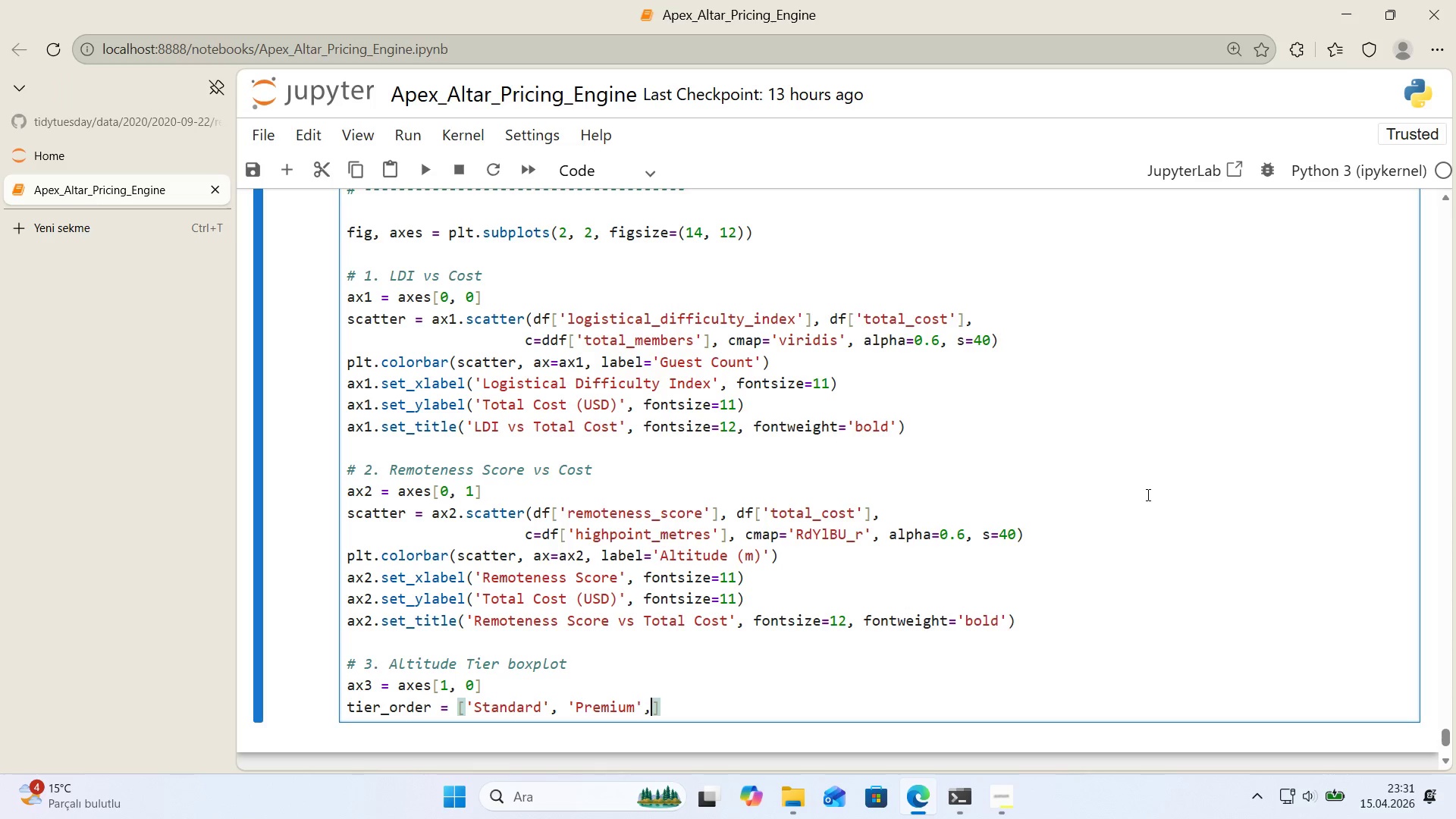 
type(, @@)
 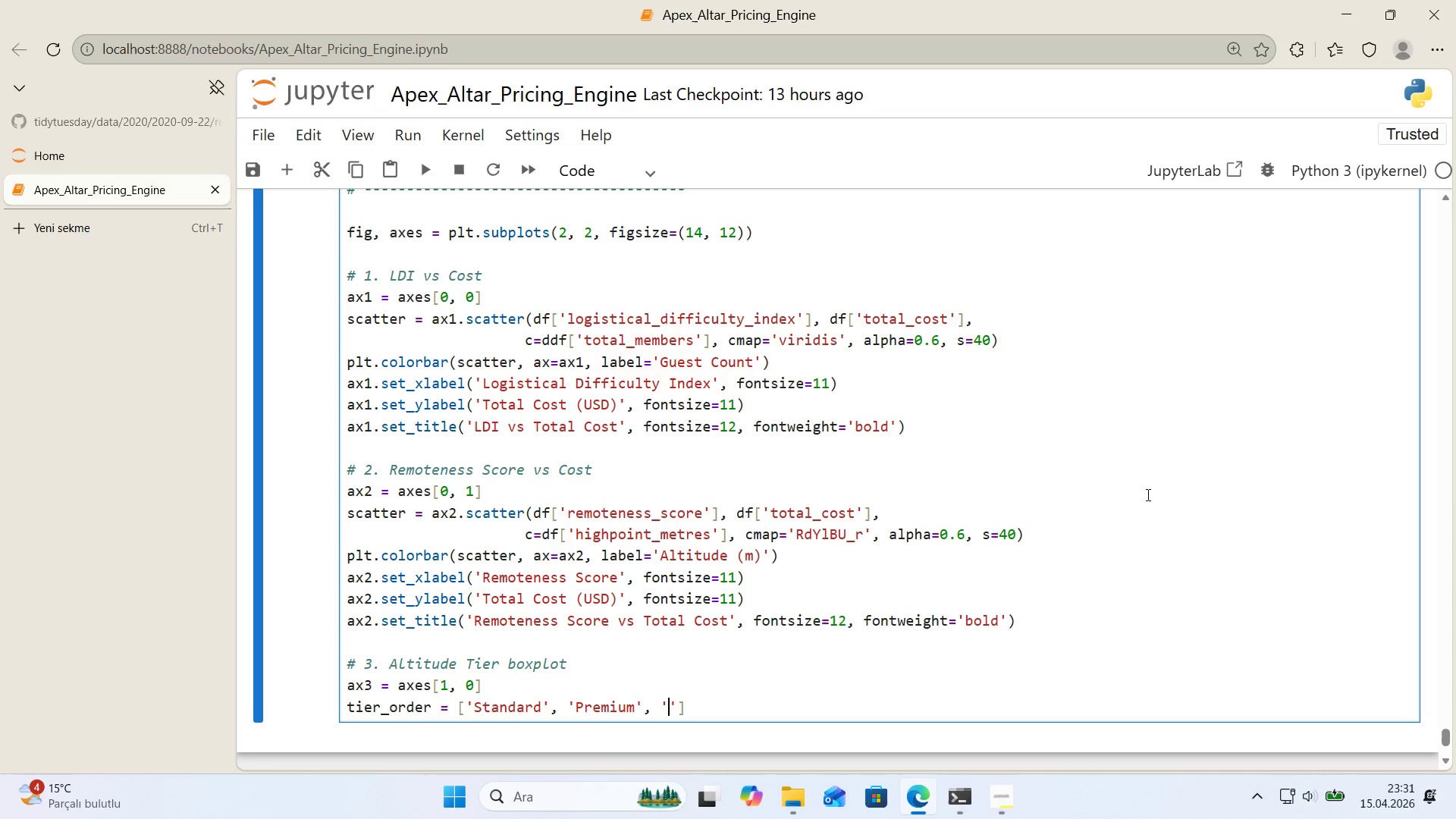 
 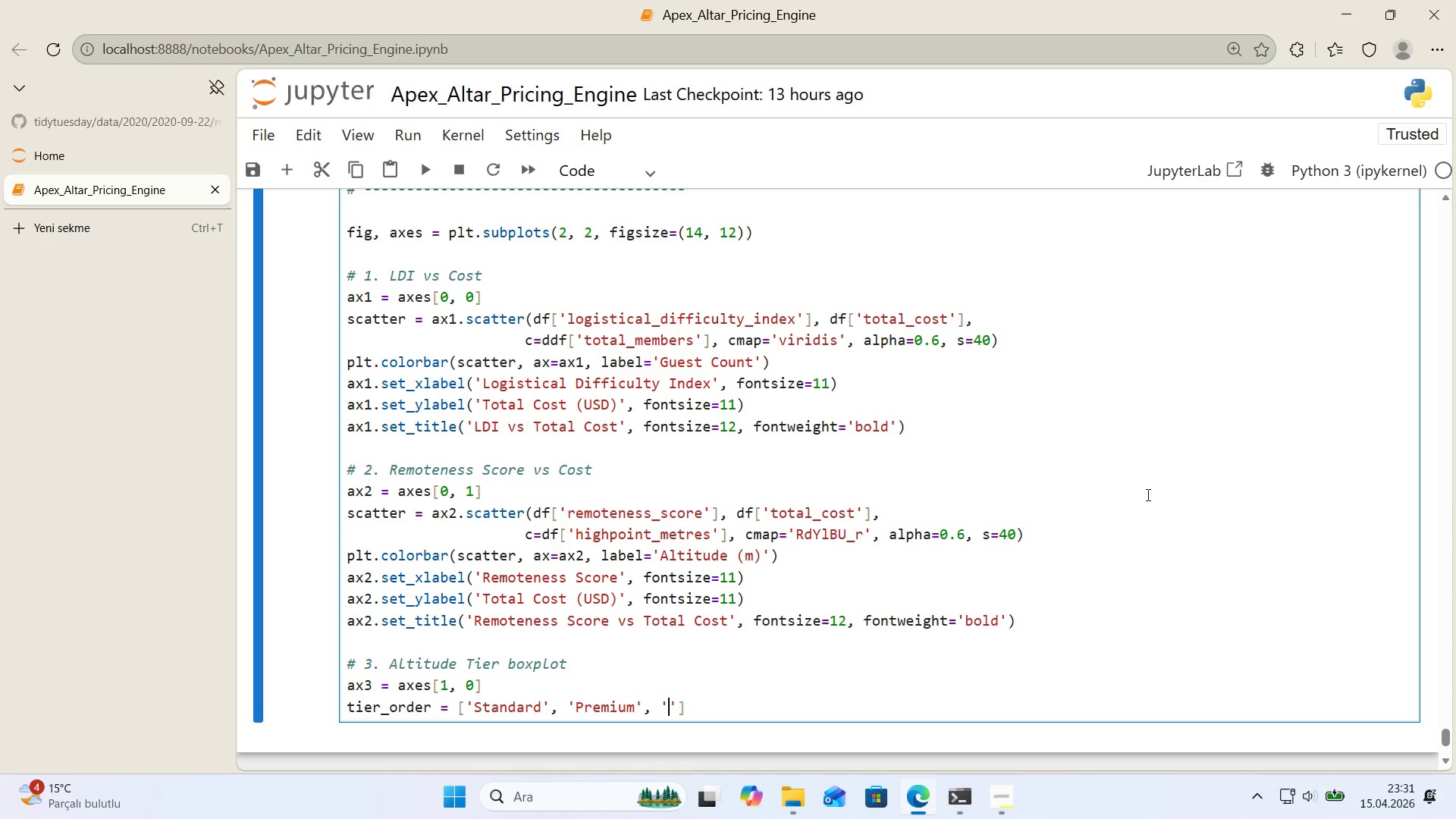 
key(ArrowLeft)
 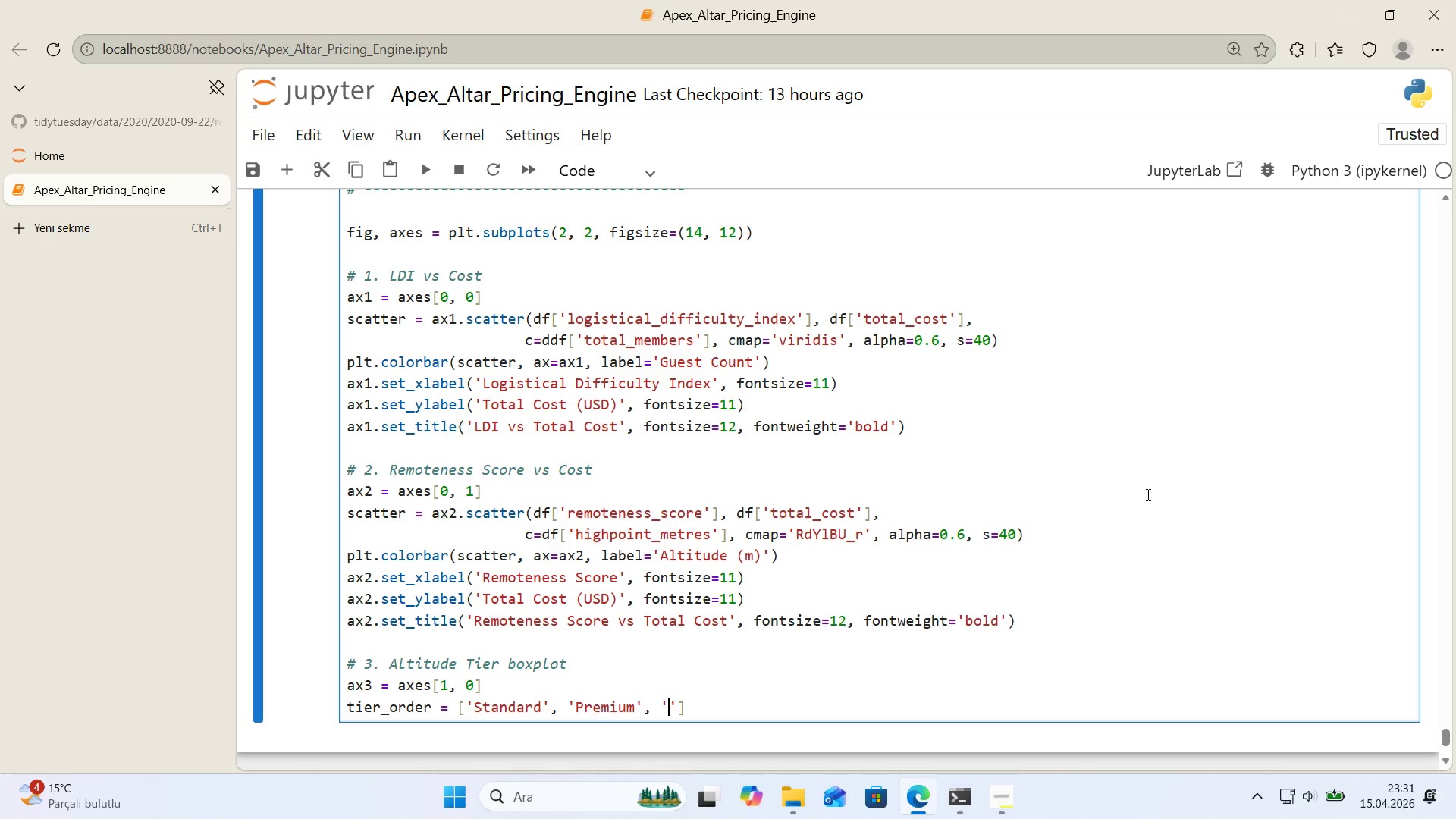 
type(El'te)
 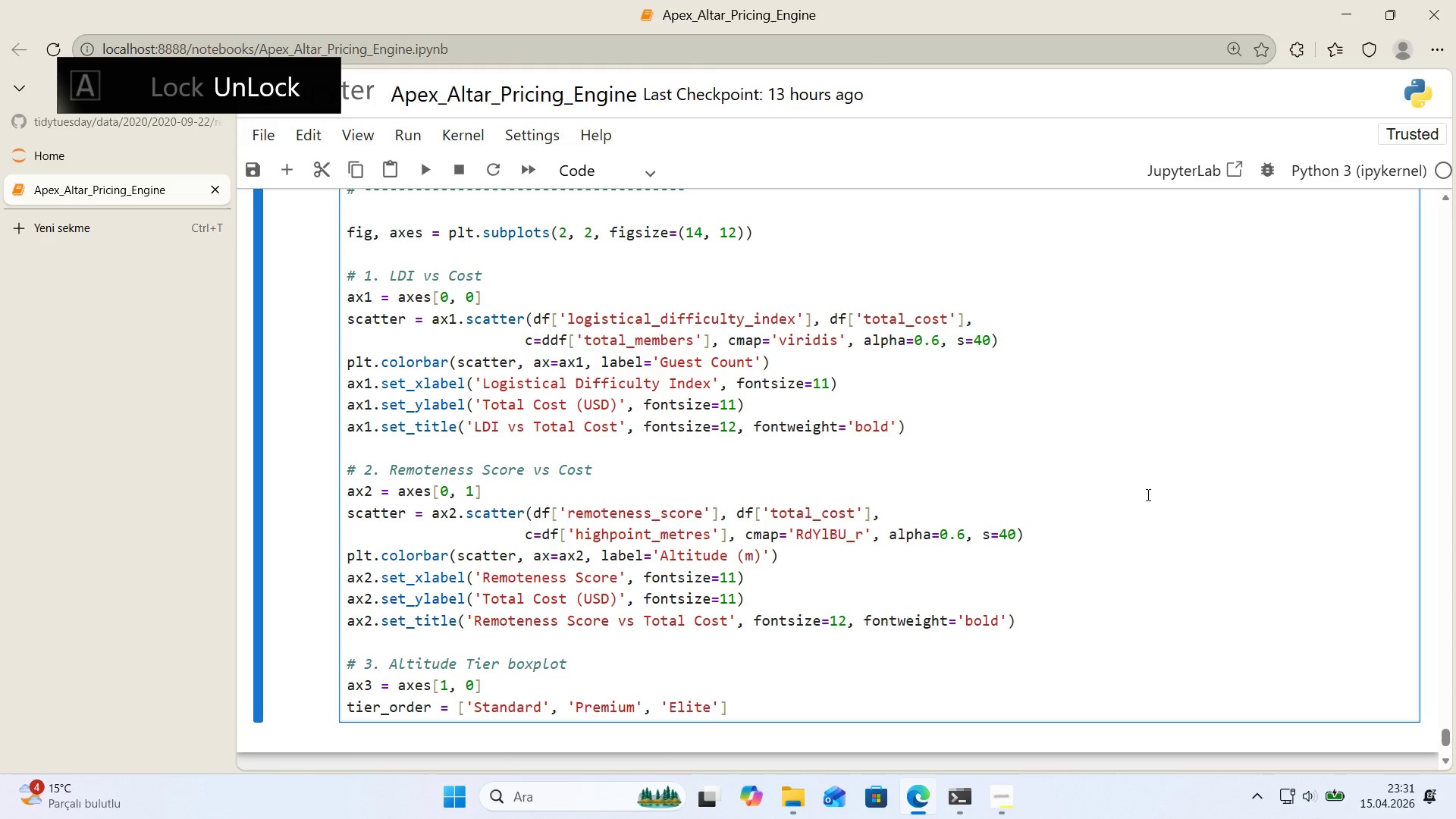 
key(ArrowRight)
 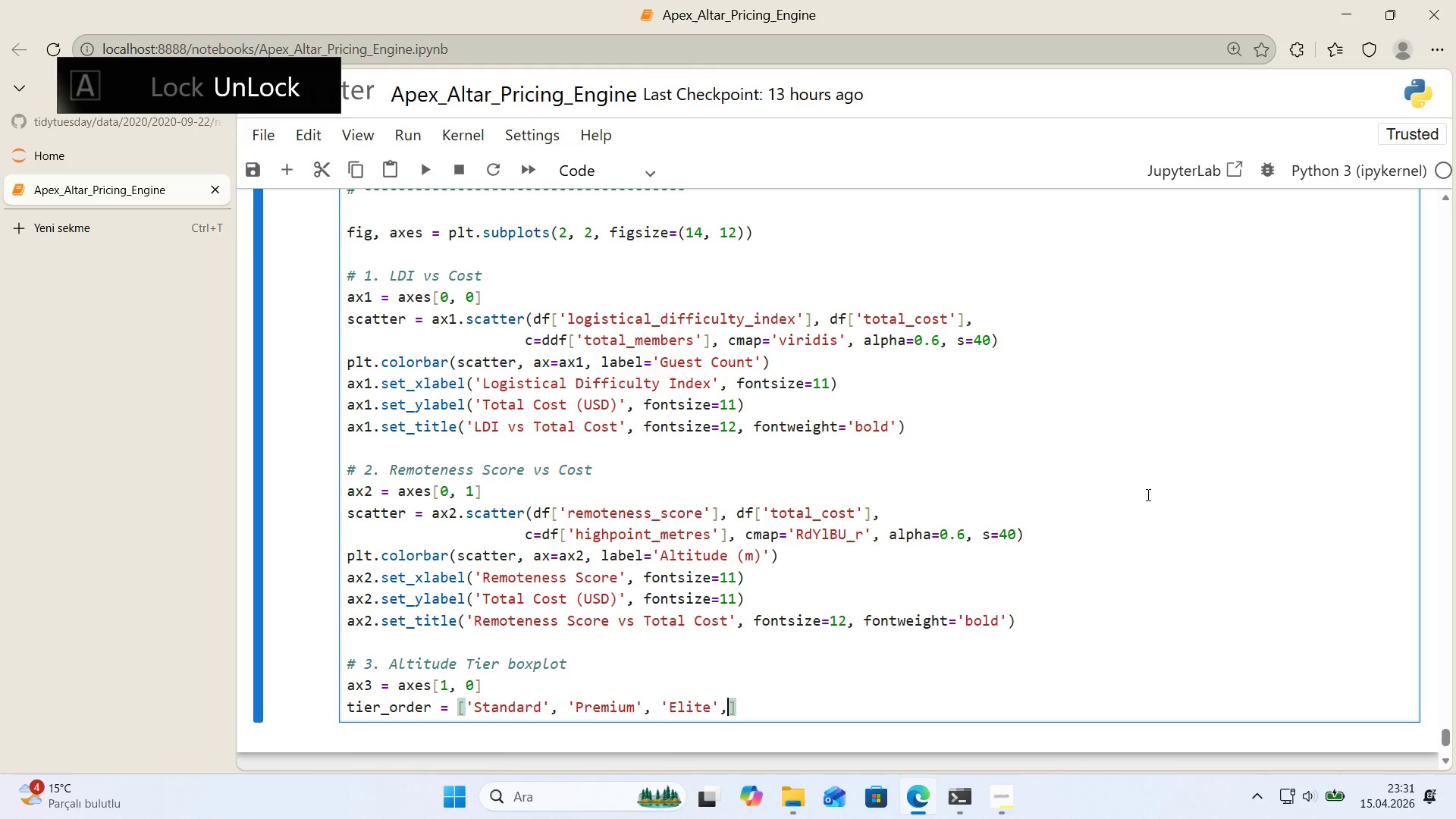 
type(, @@)
 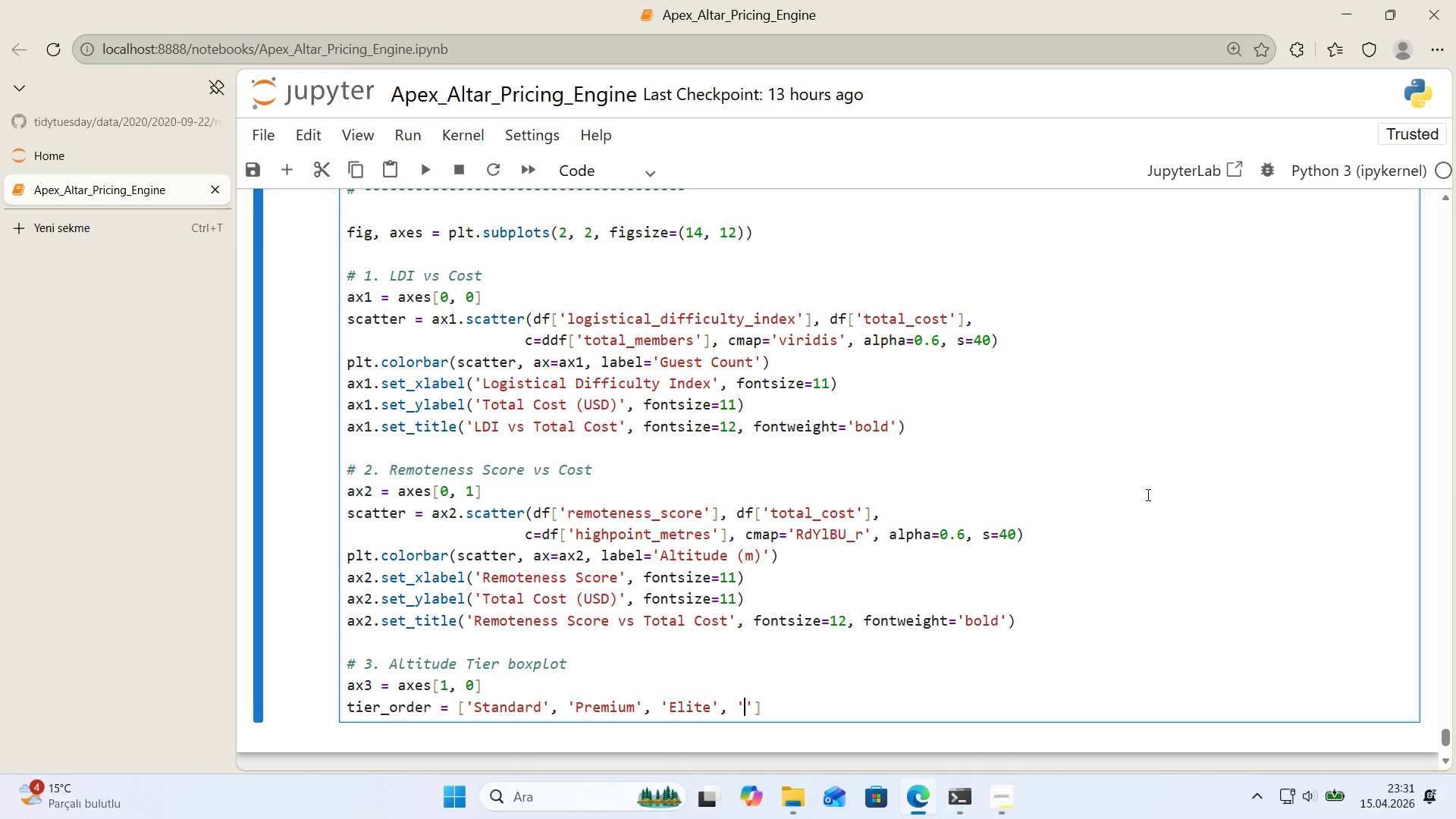 
 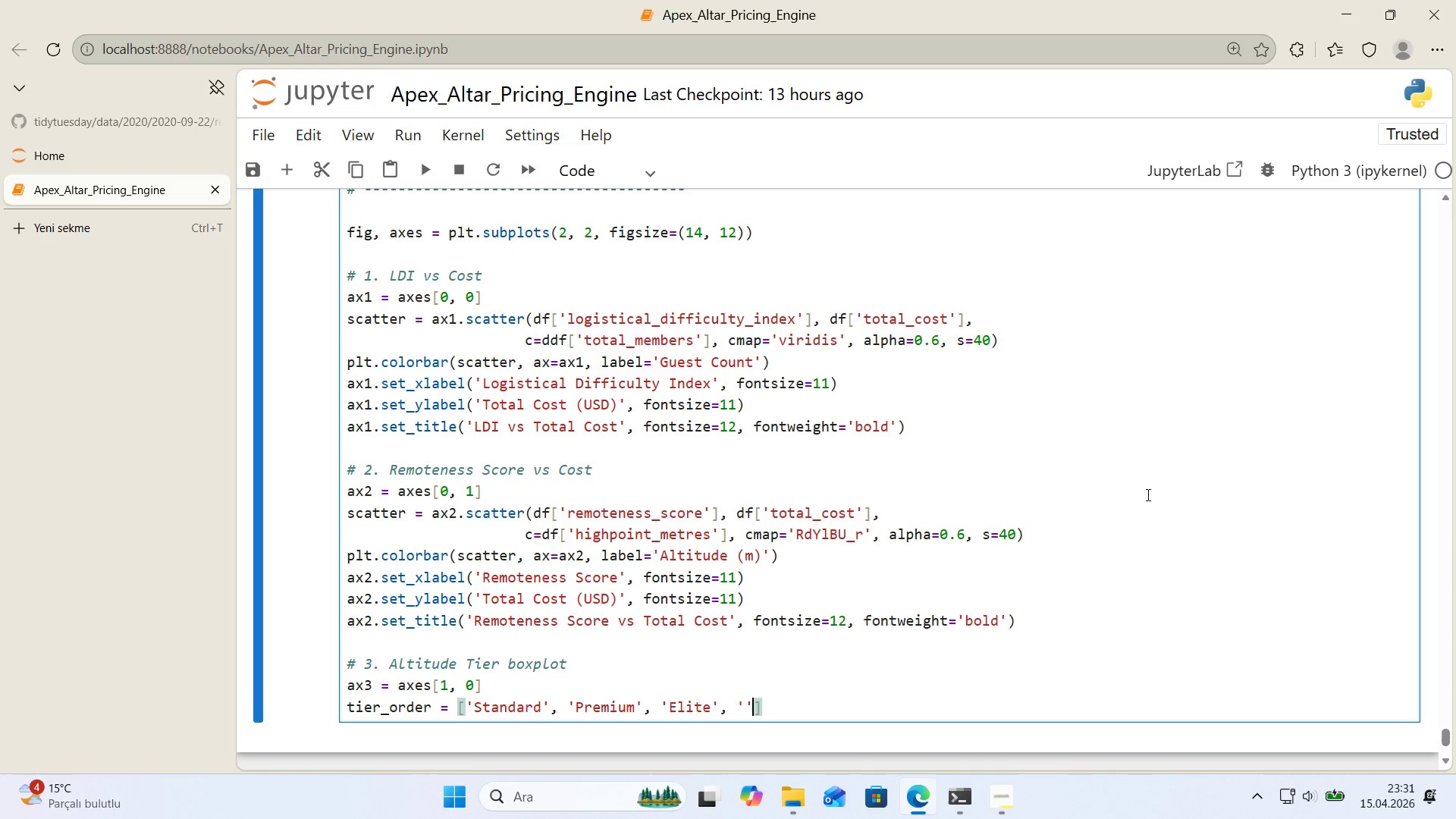 
key(ArrowLeft)
 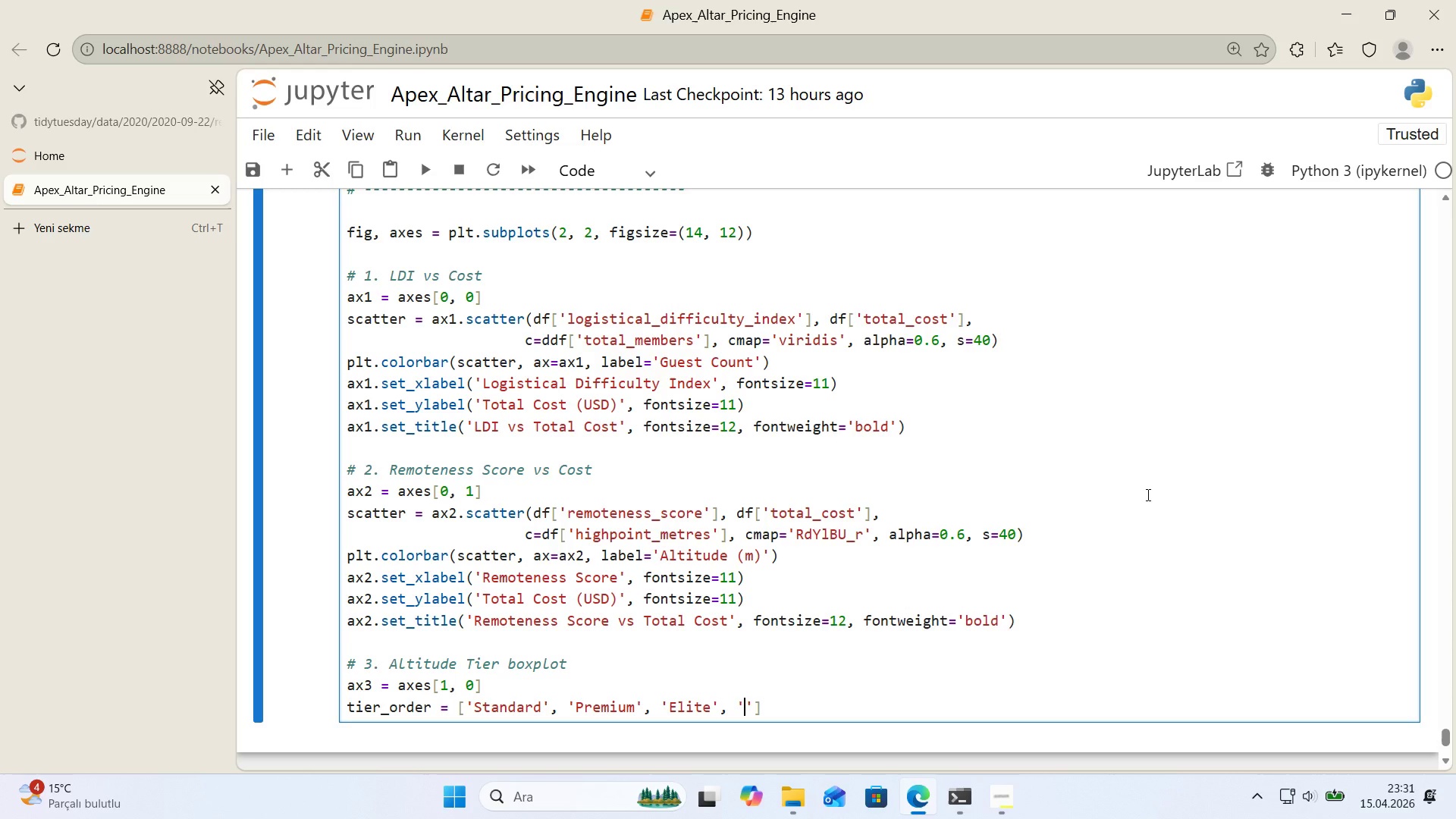 
type(Extreme)
 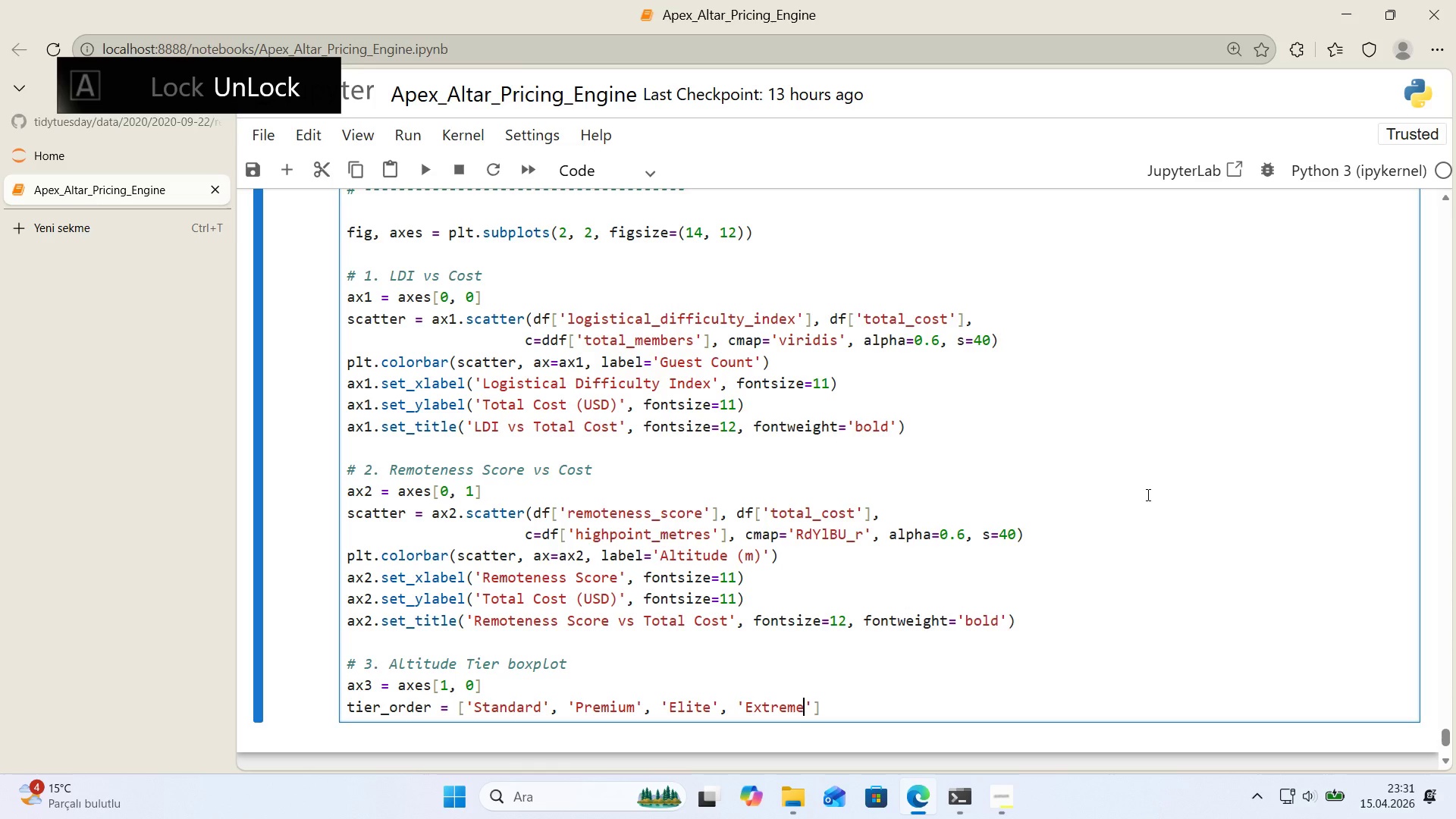 
key(ArrowRight)
 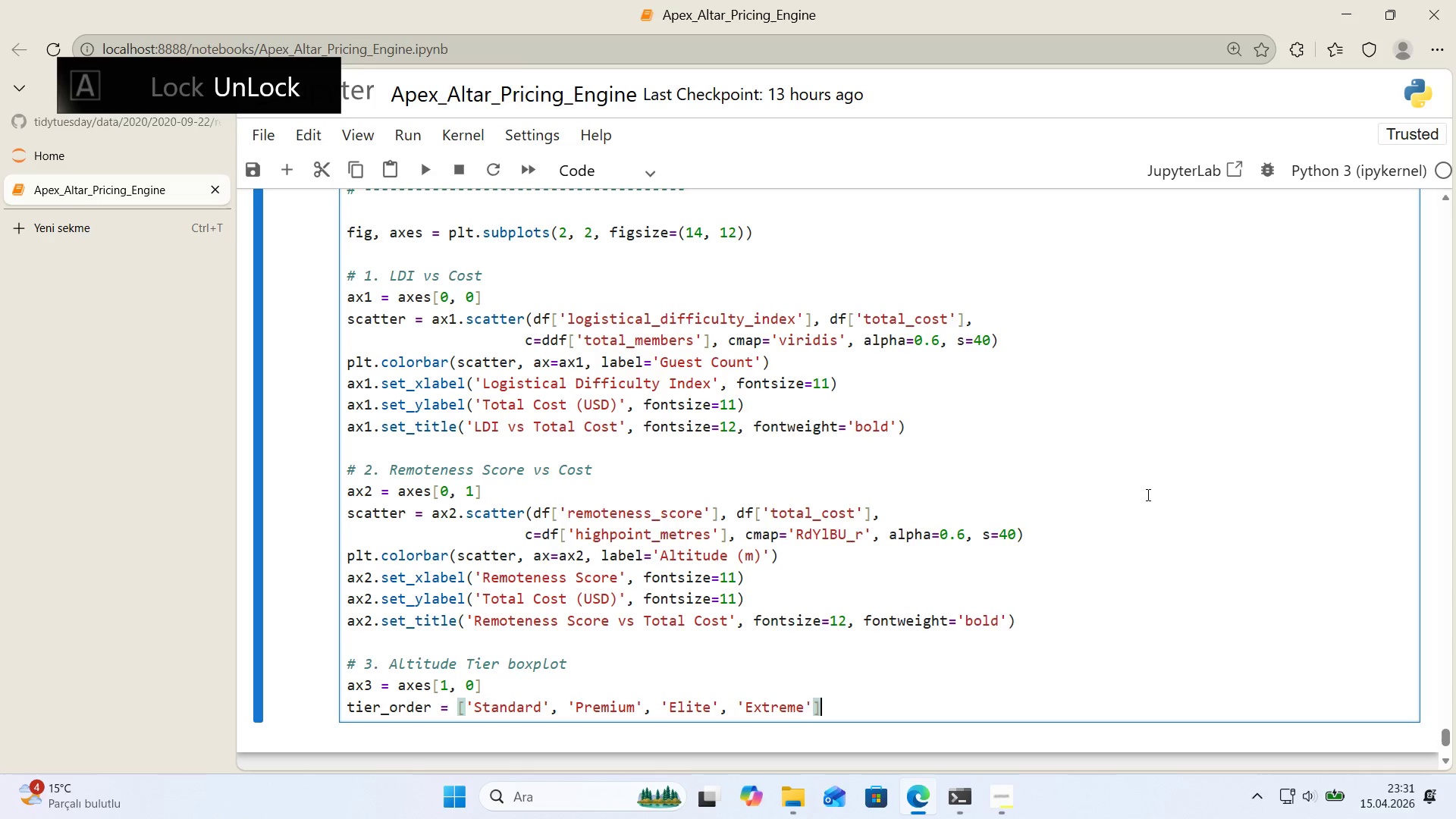 
key(ArrowRight)
 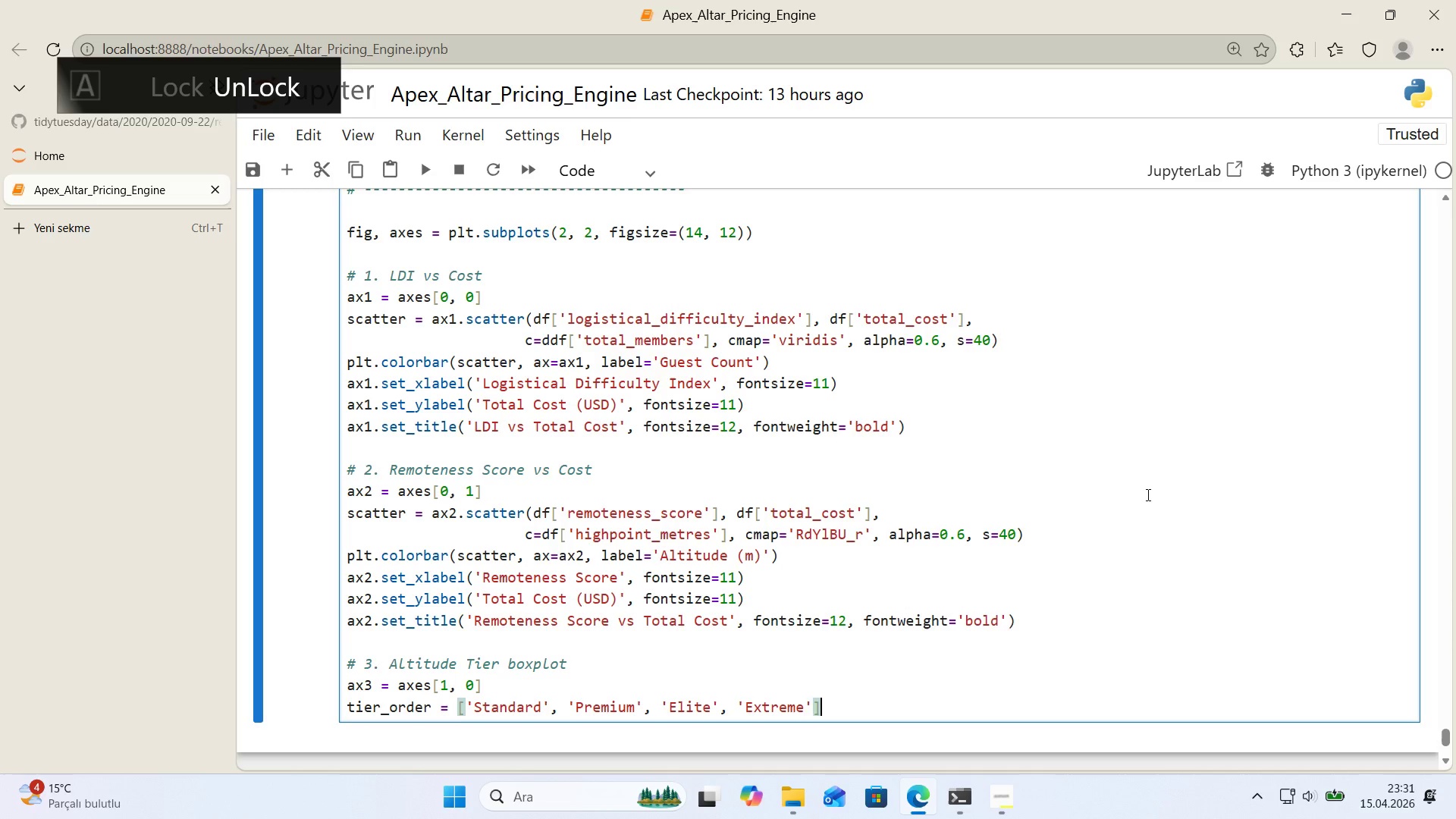 
key(Enter)
 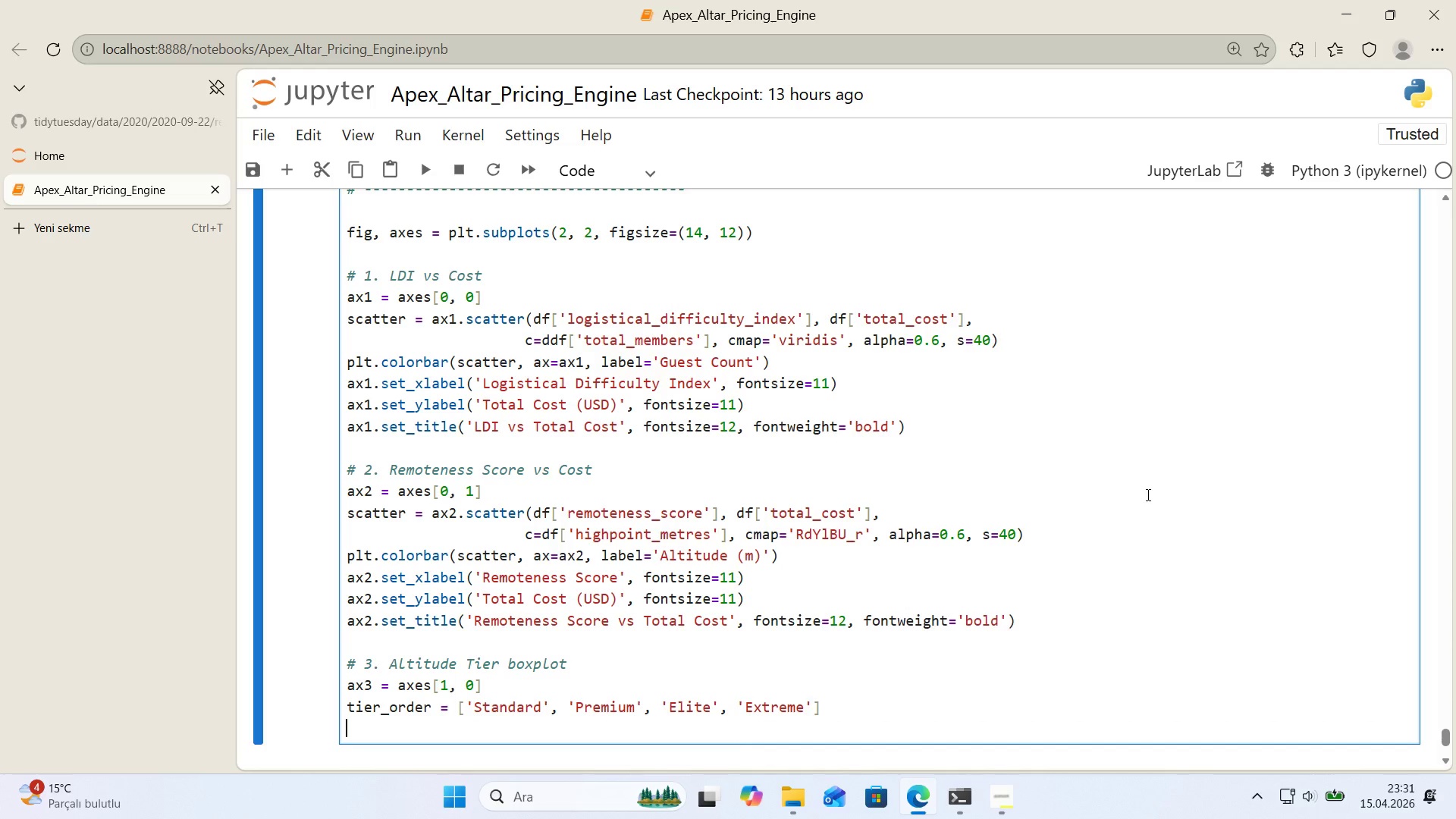 
scroll: coordinate [1157, 496], scroll_direction: down, amount: 1.0
 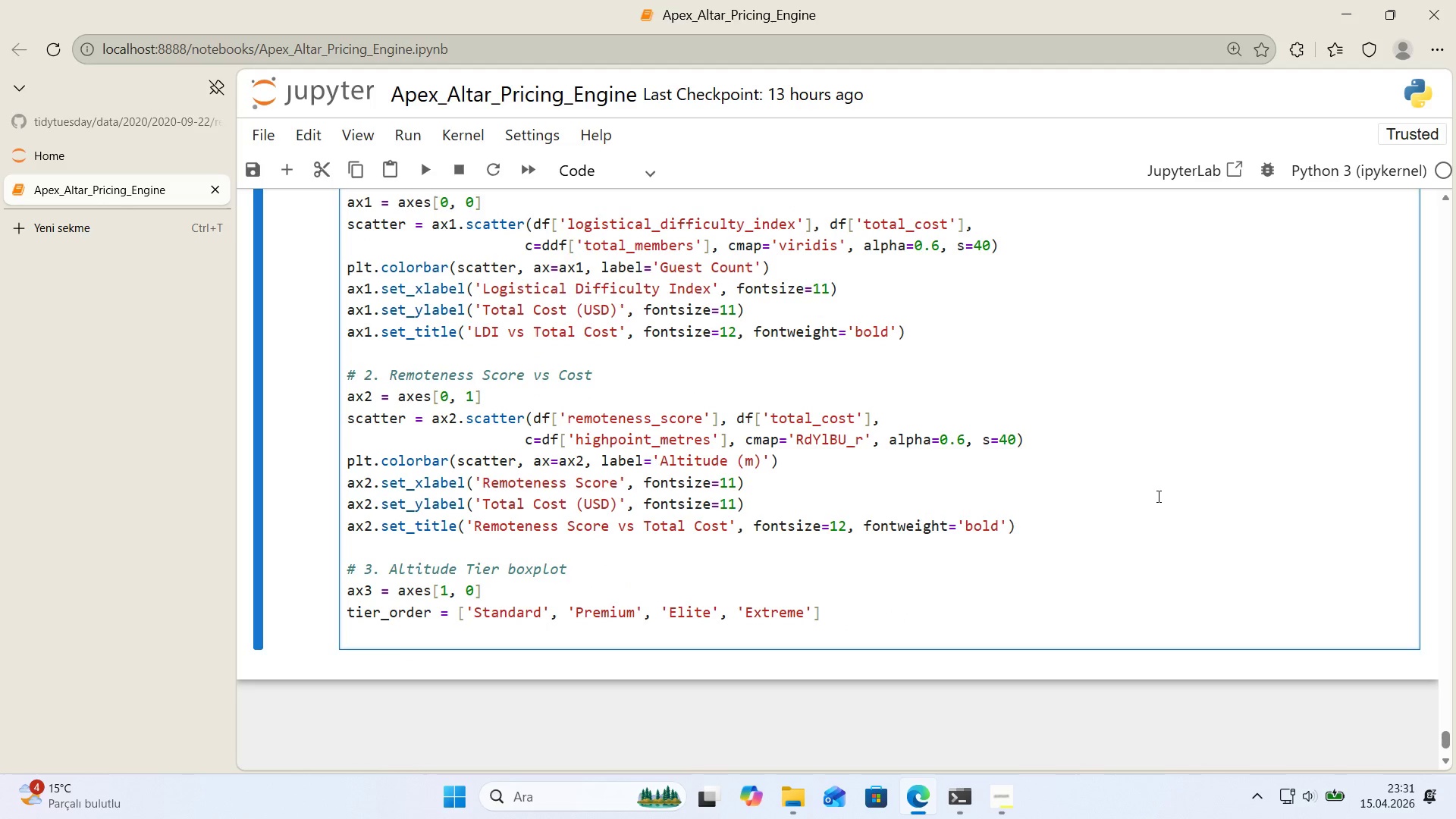 
type(ava'lable_t'ers ) )
 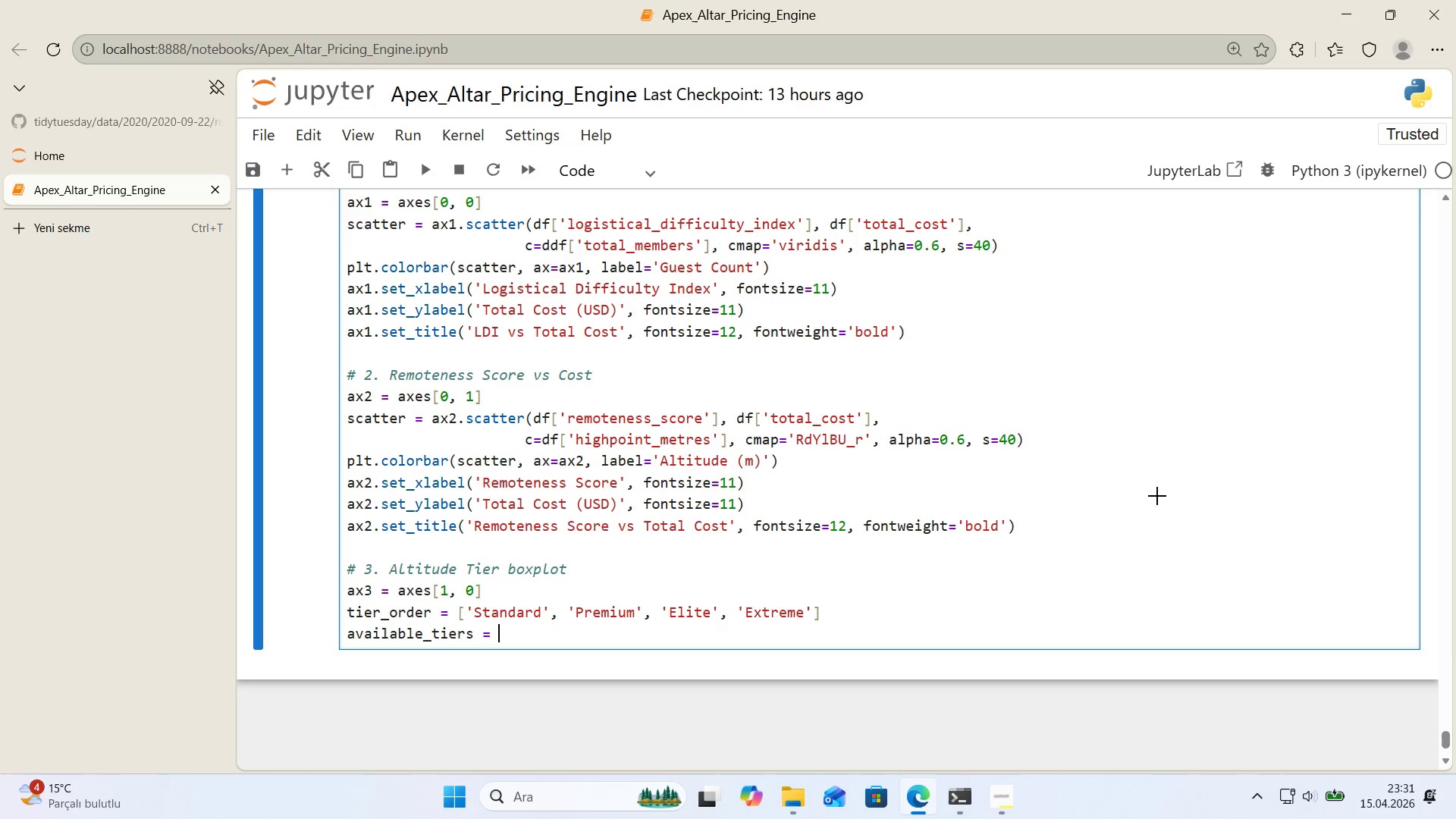 
key(Alt+Control+9)
 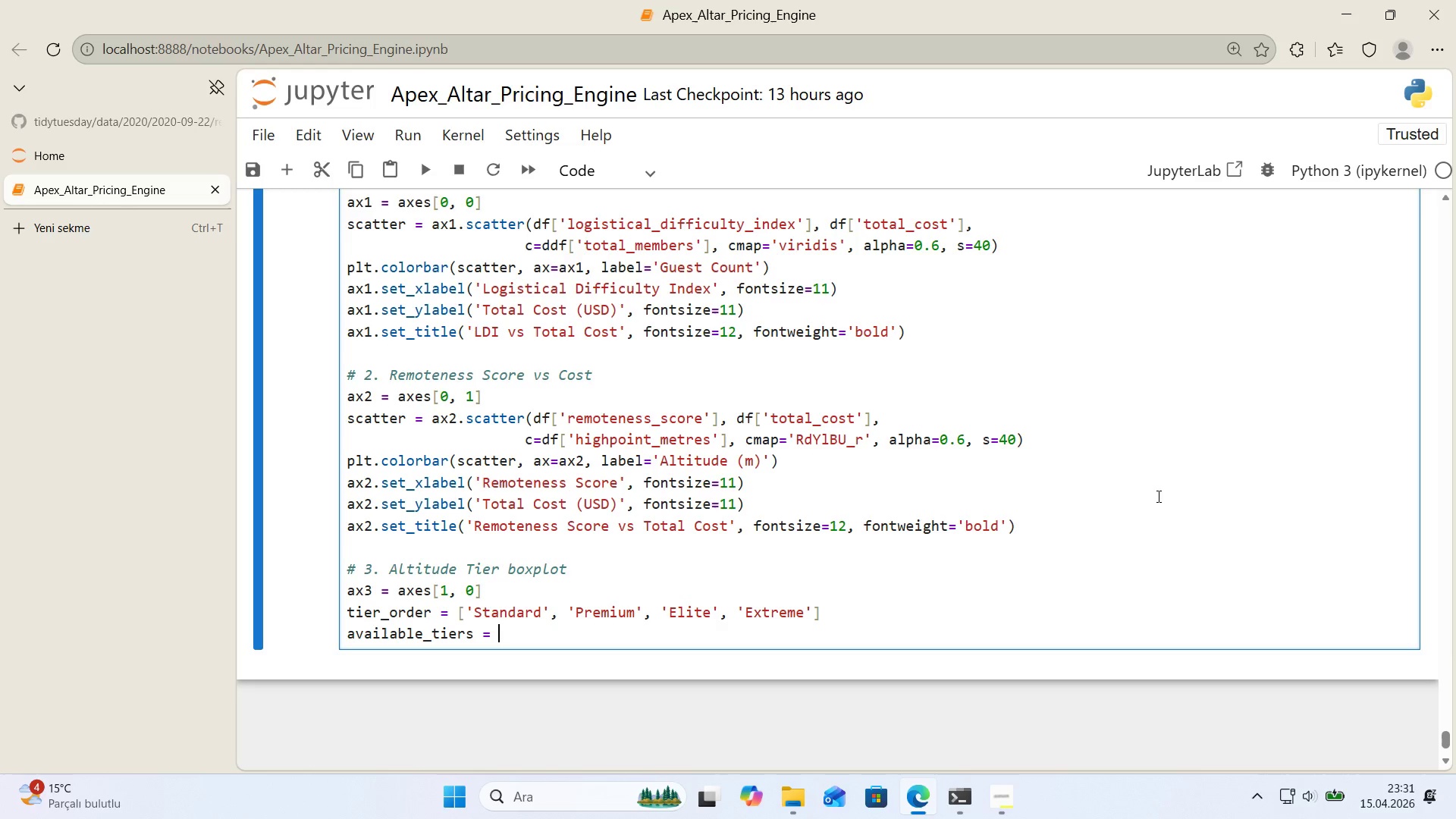 
key(Backspace)
 